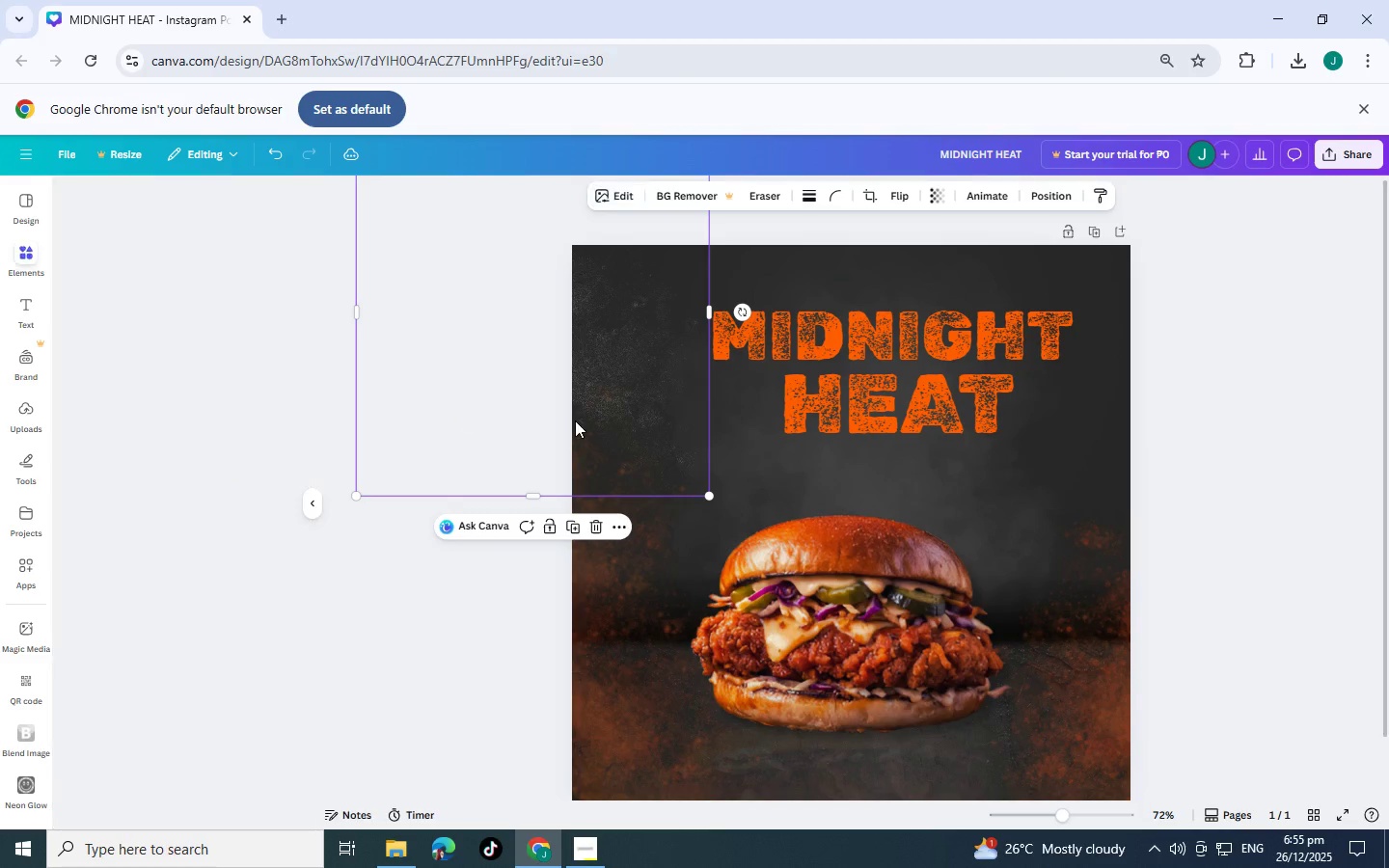 
left_click([613, 413])
 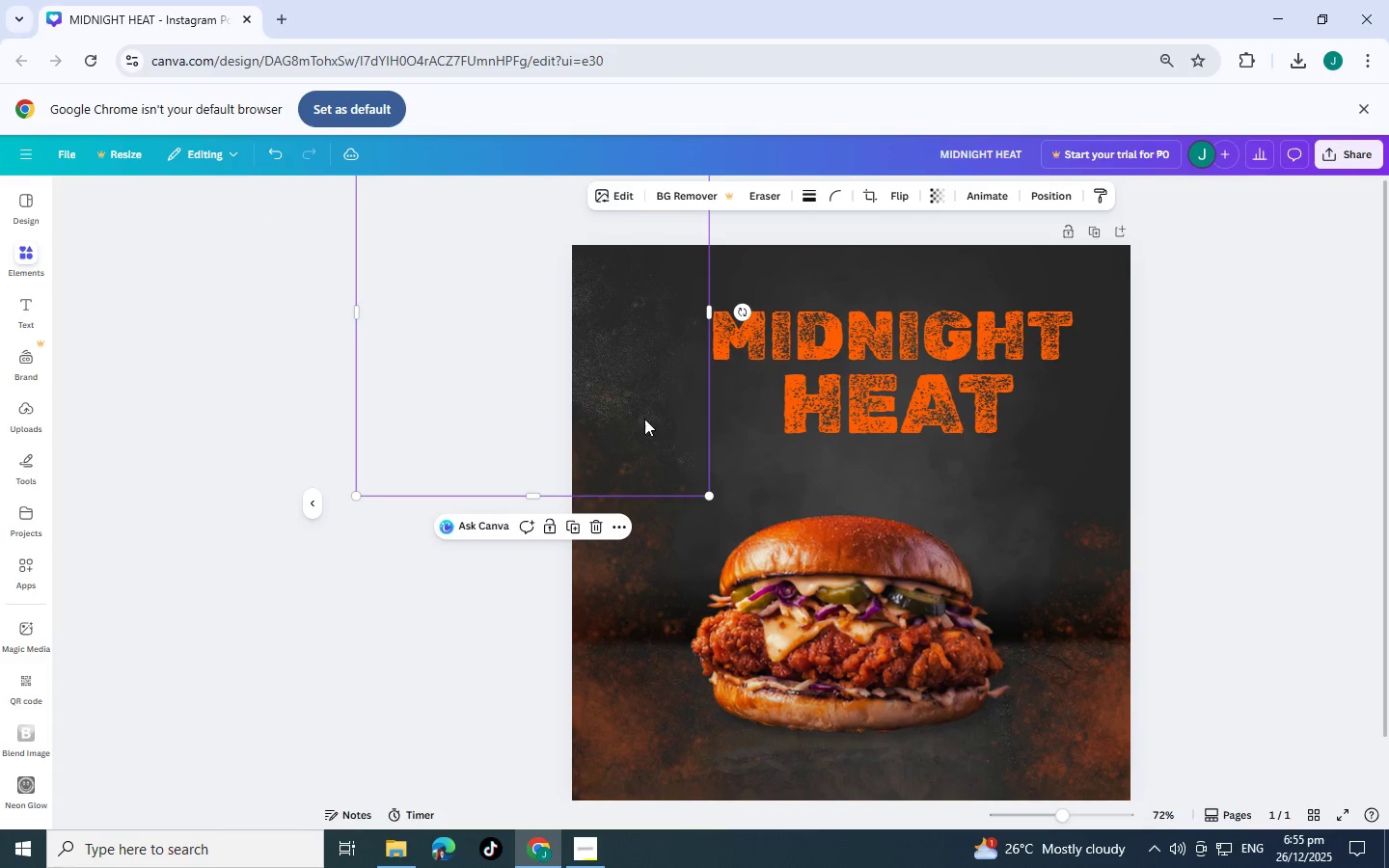 
left_click_drag(start_coordinate=[629, 415], to_coordinate=[670, 403])
 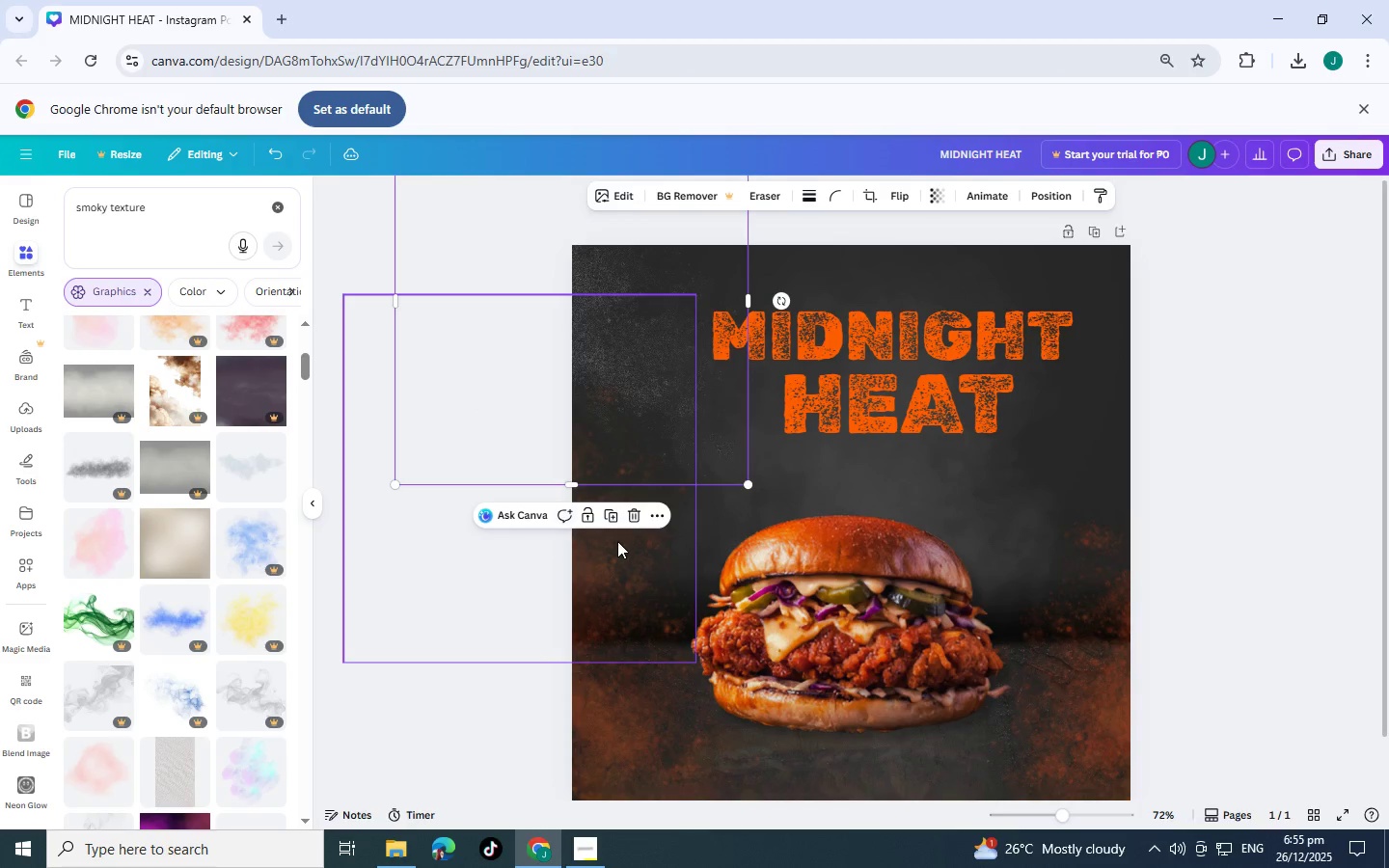 
left_click([606, 561])
 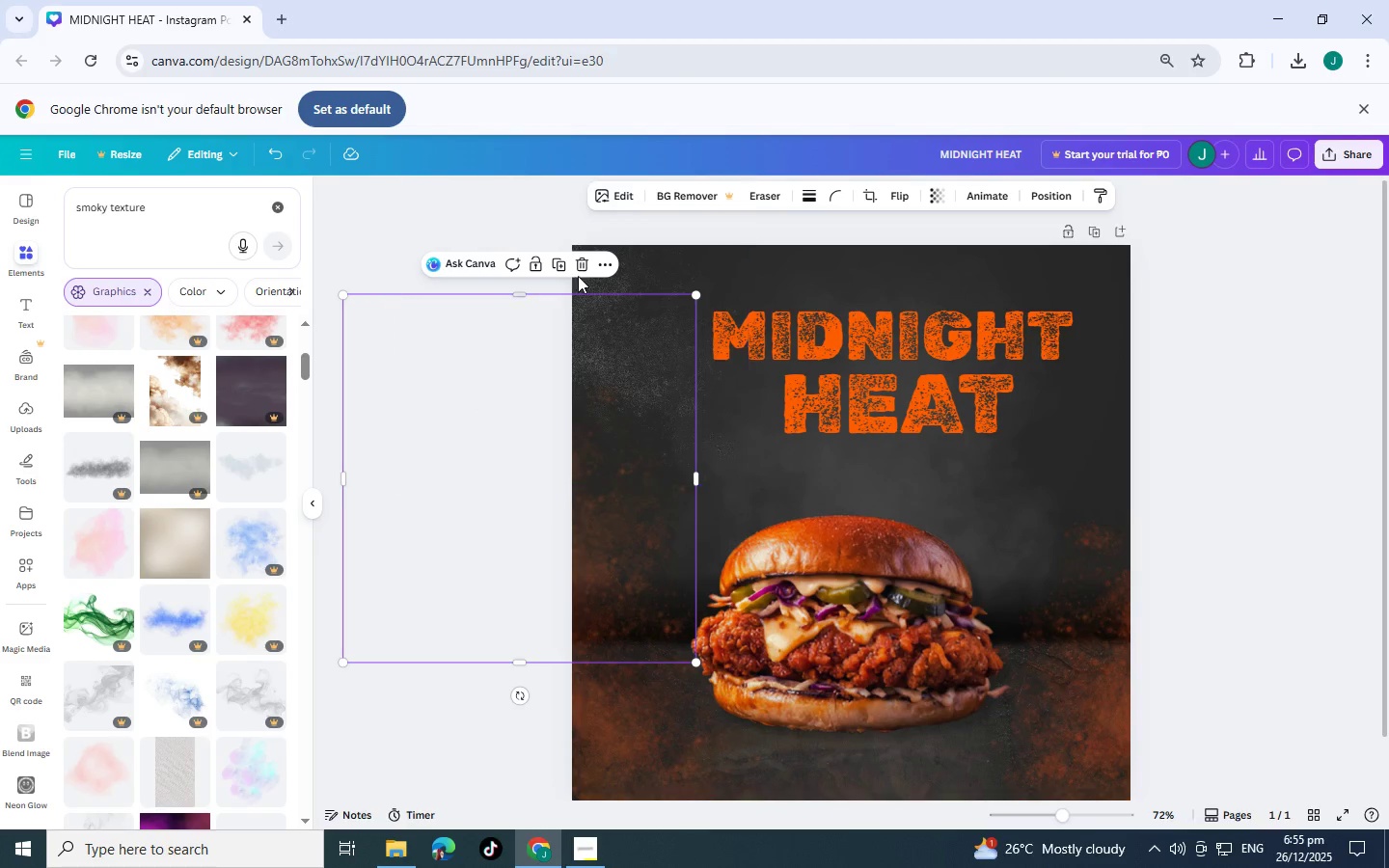 
left_click([578, 258])
 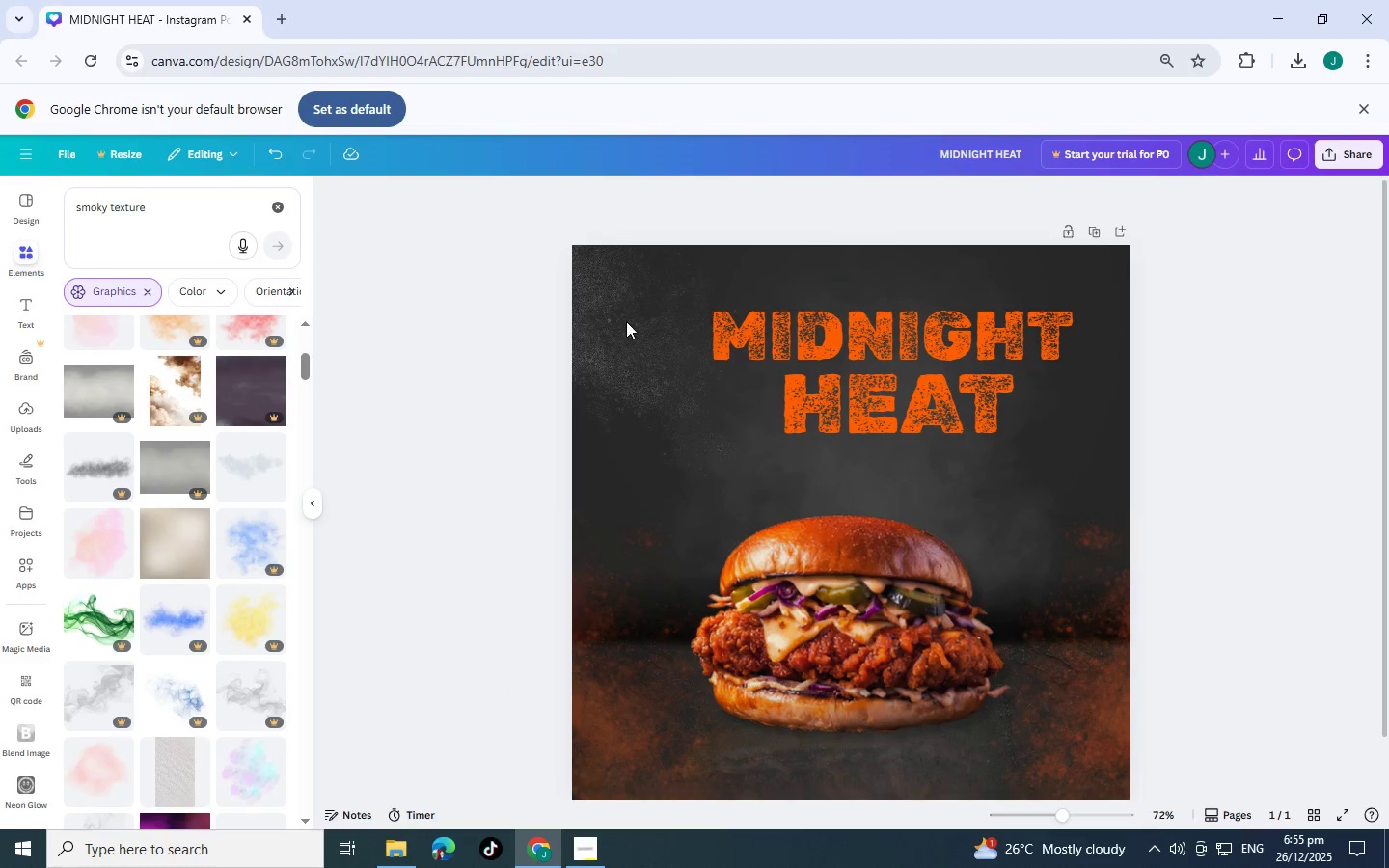 
left_click([628, 326])
 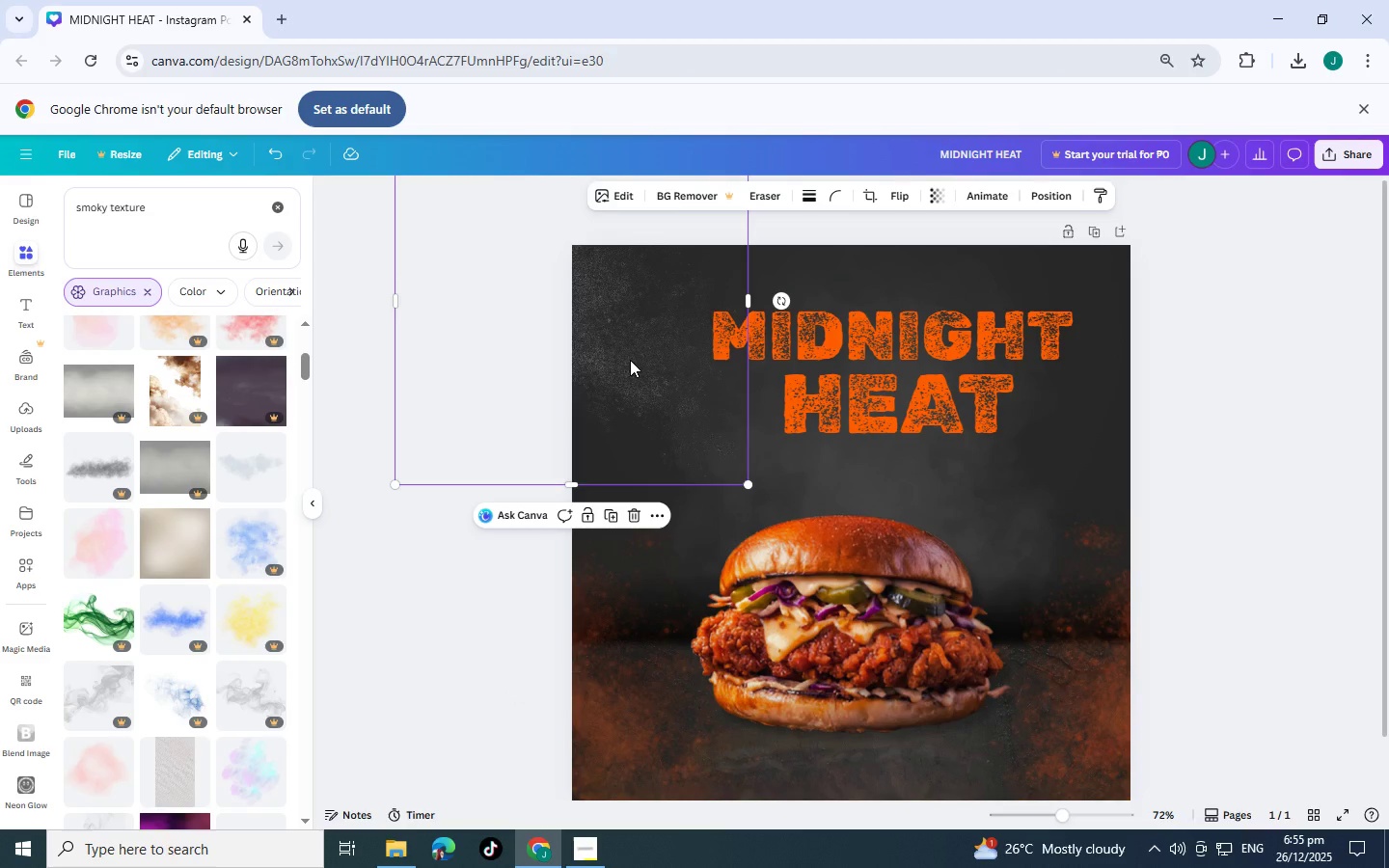 
key(Control+C)
 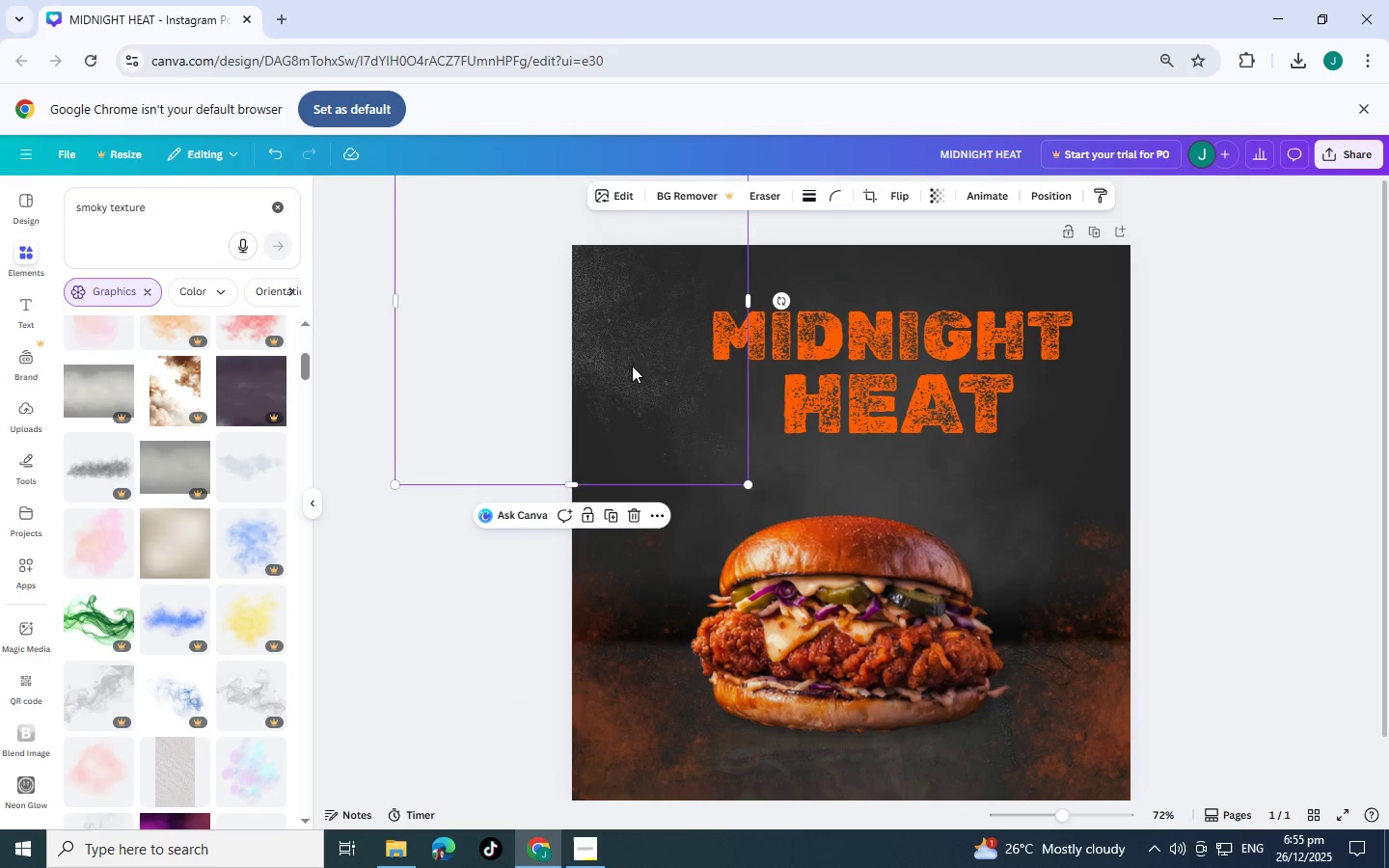 
key(Control+V)
 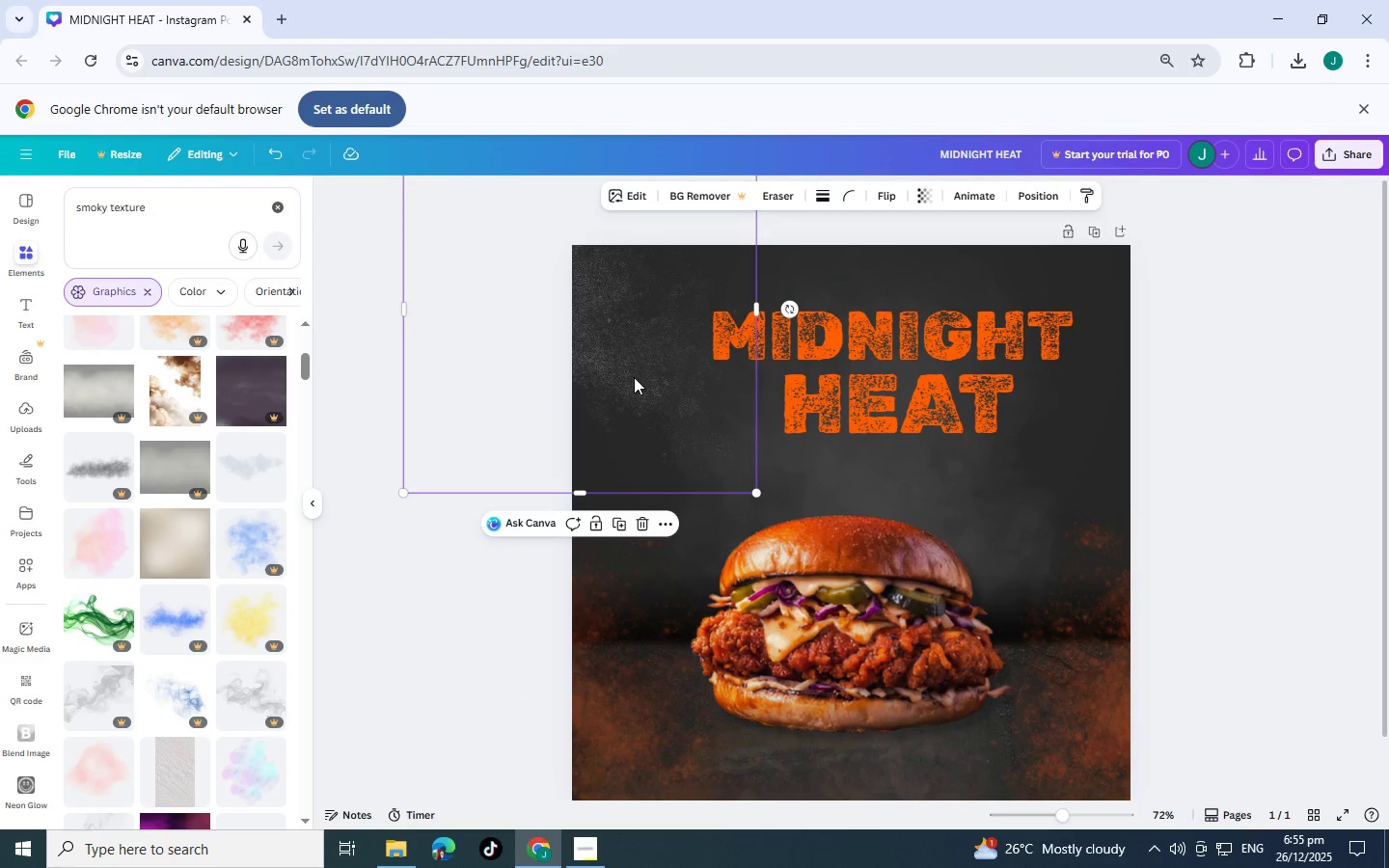 
left_click_drag(start_coordinate=[635, 371], to_coordinate=[628, 575])
 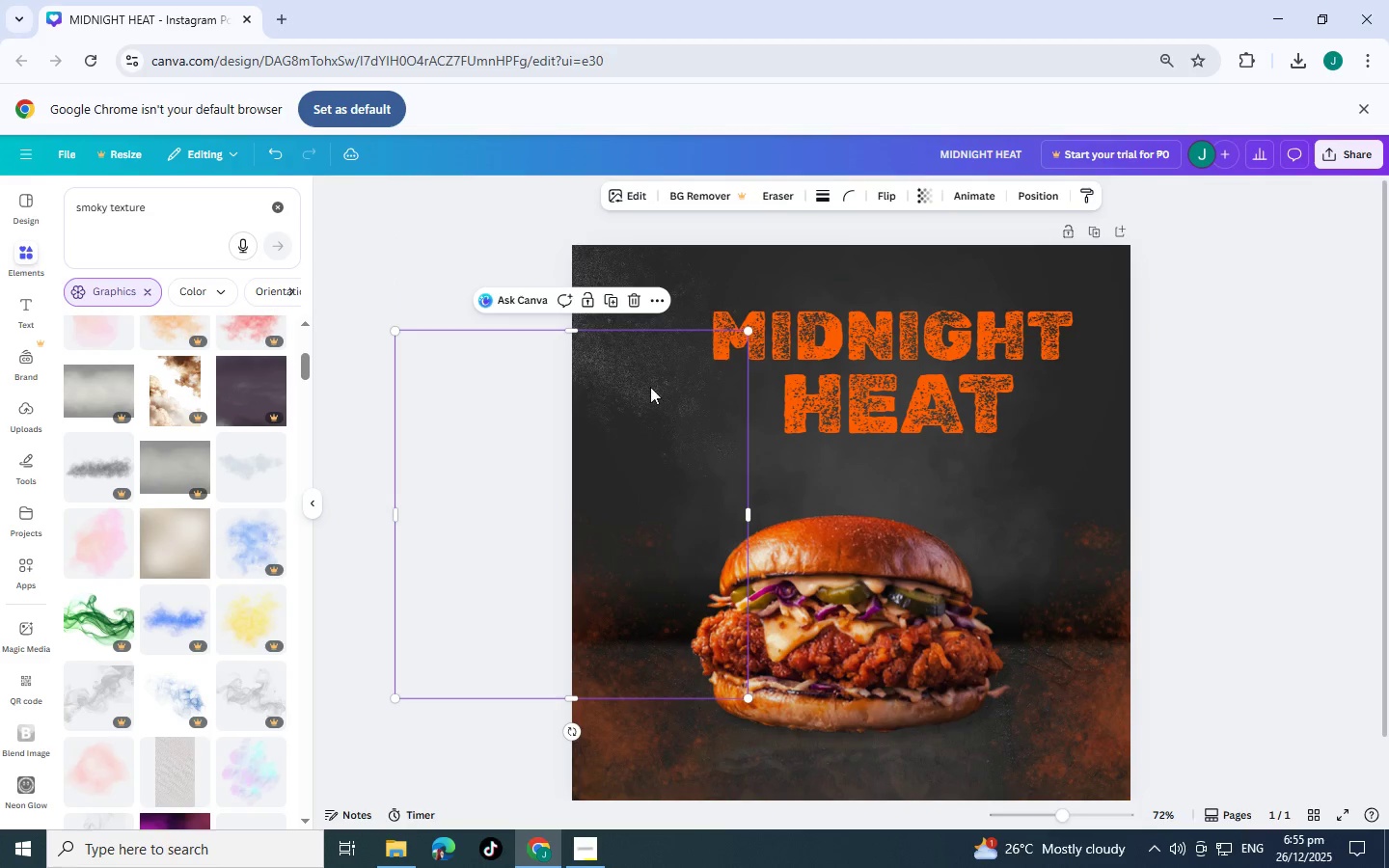 
key(Control+Z)
 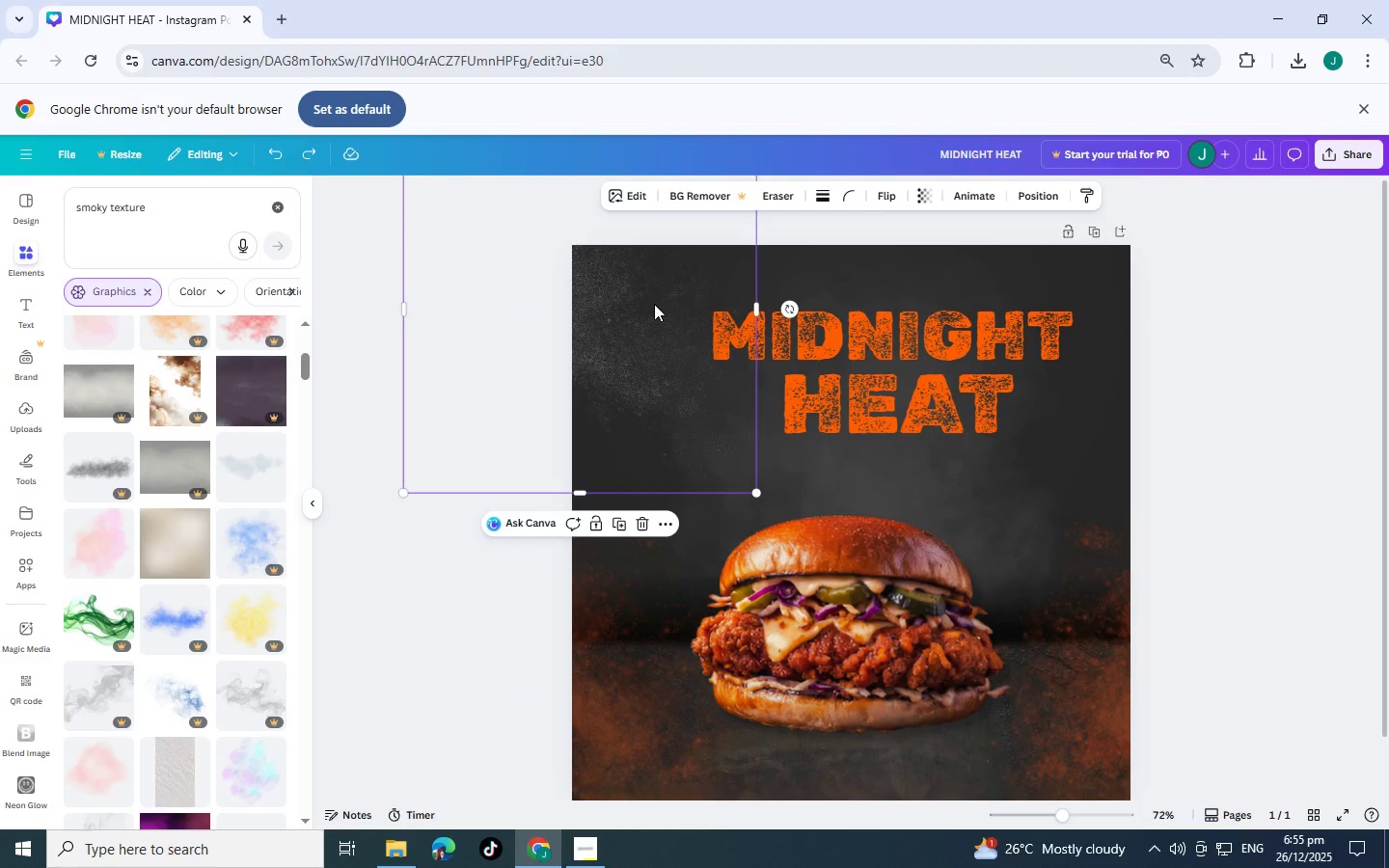 
double_click([654, 304])
 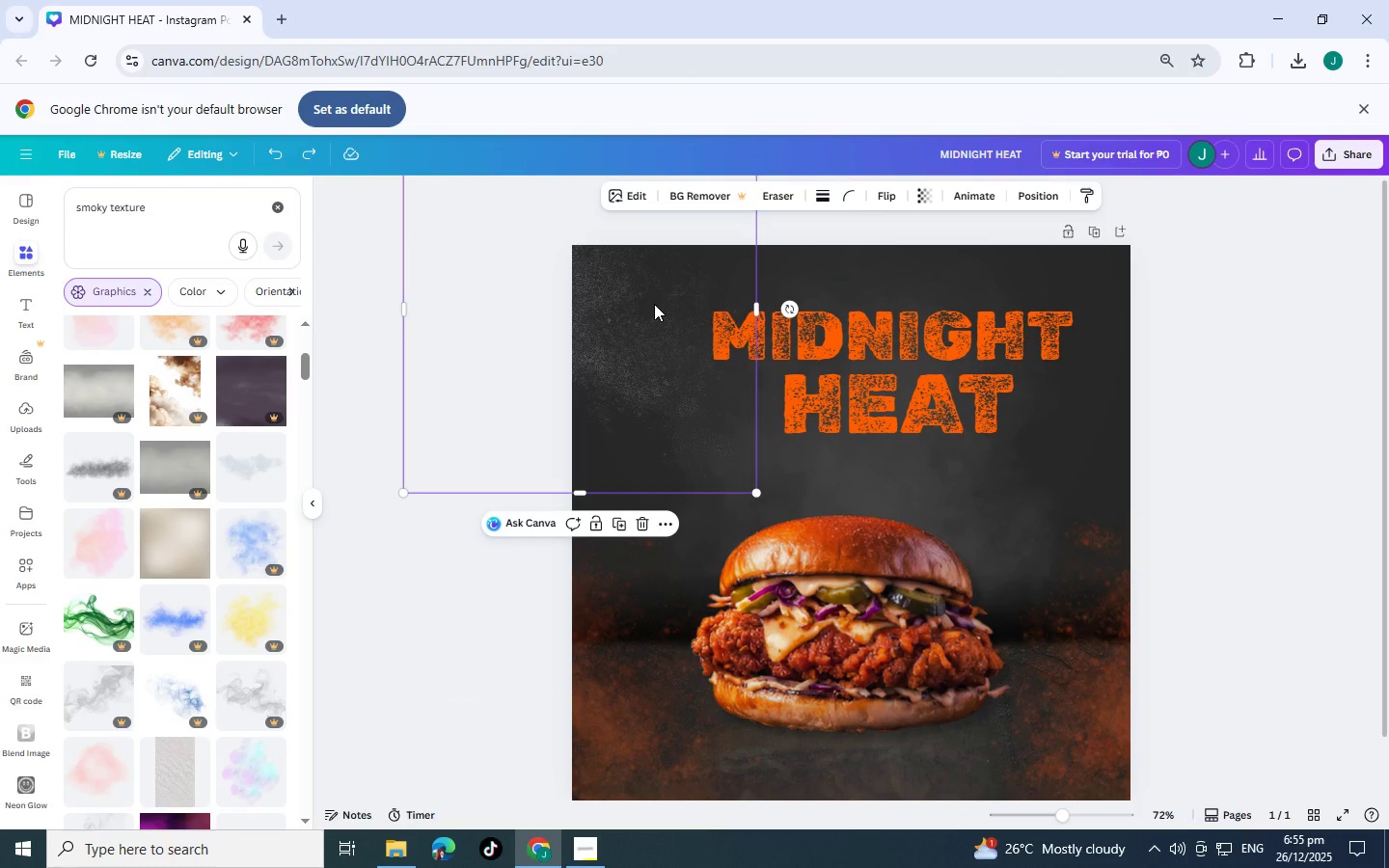 
key(Control+C)
 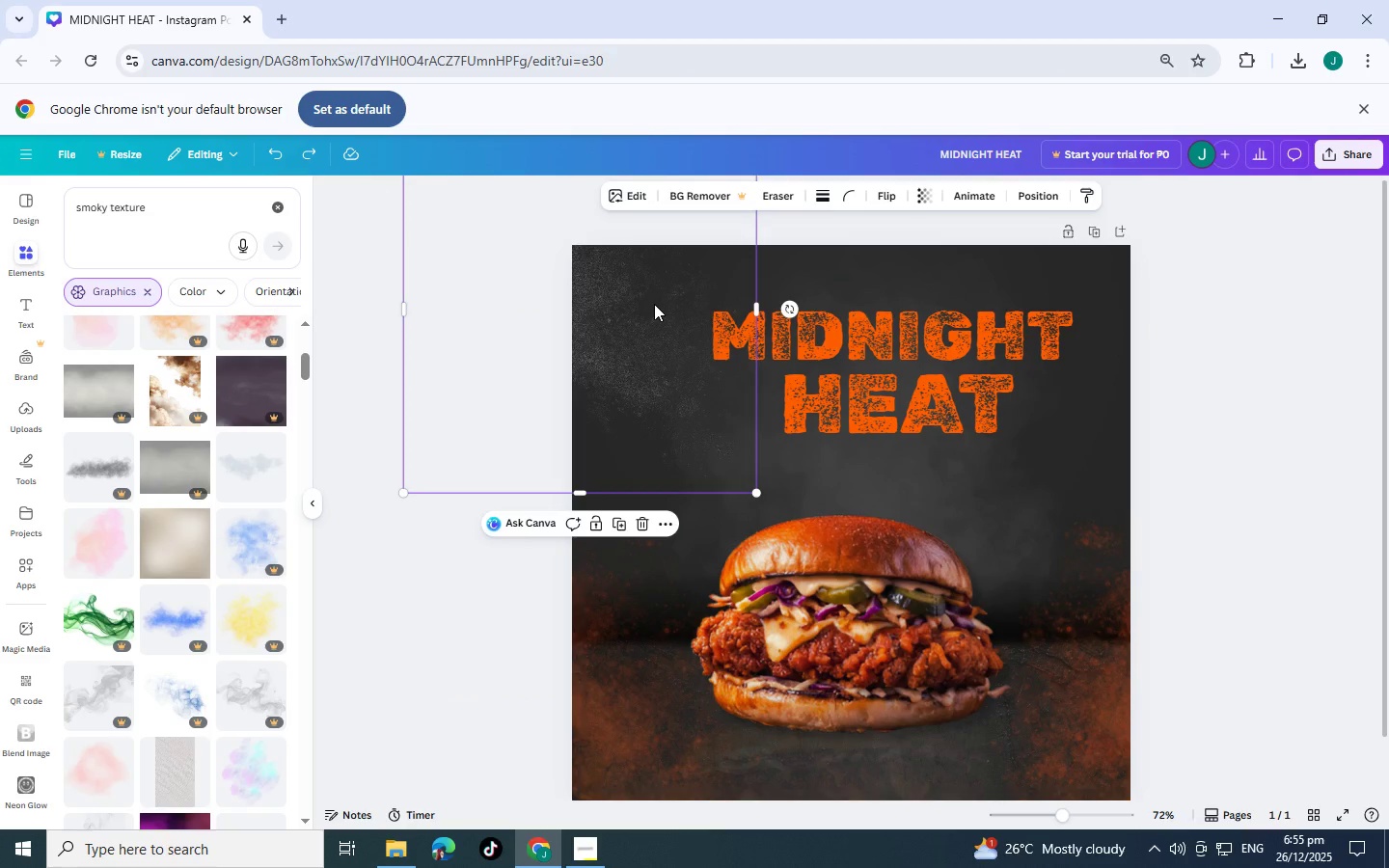 
key(Control+V)
 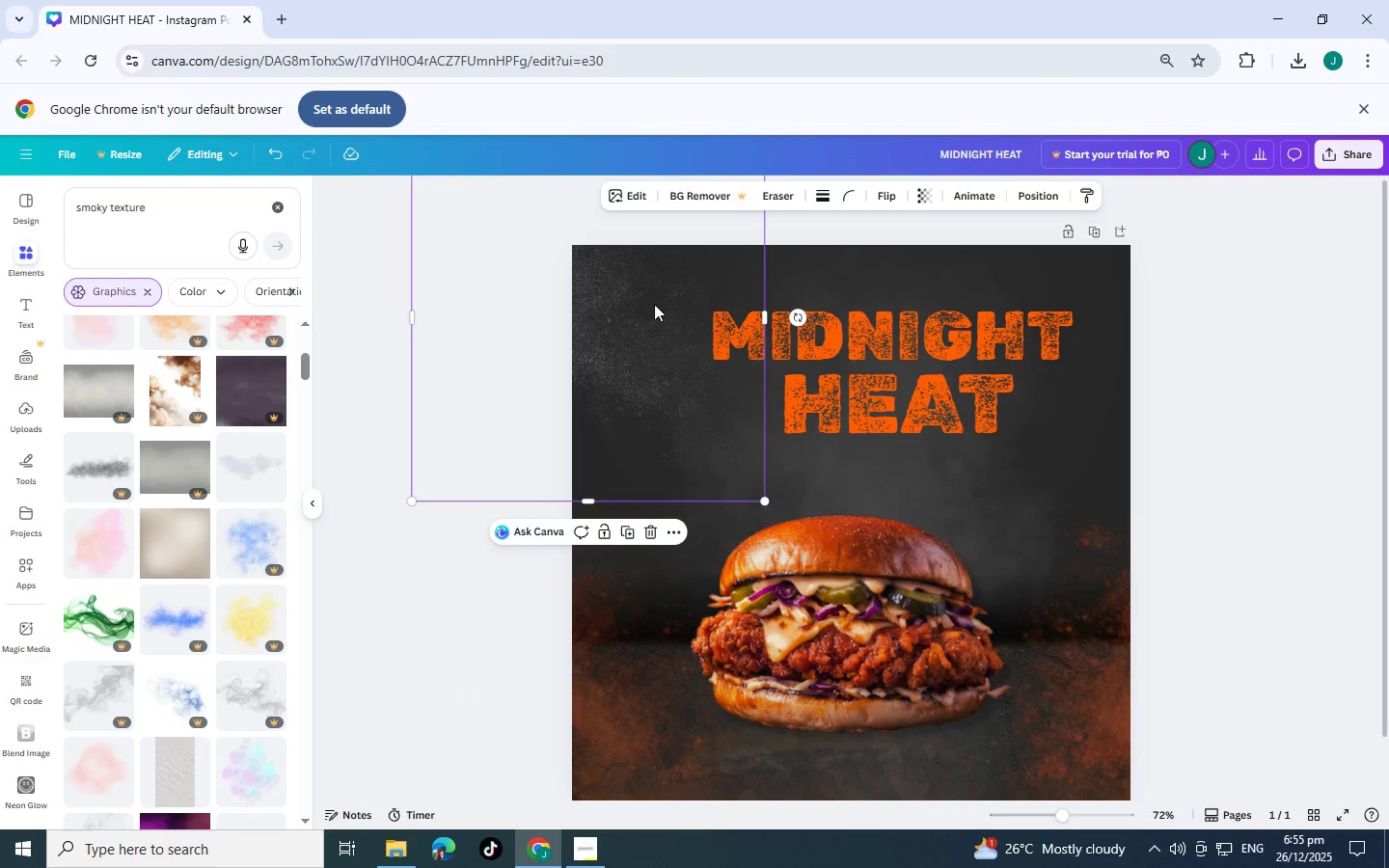 
left_click_drag(start_coordinate=[654, 304], to_coordinate=[734, 559])
 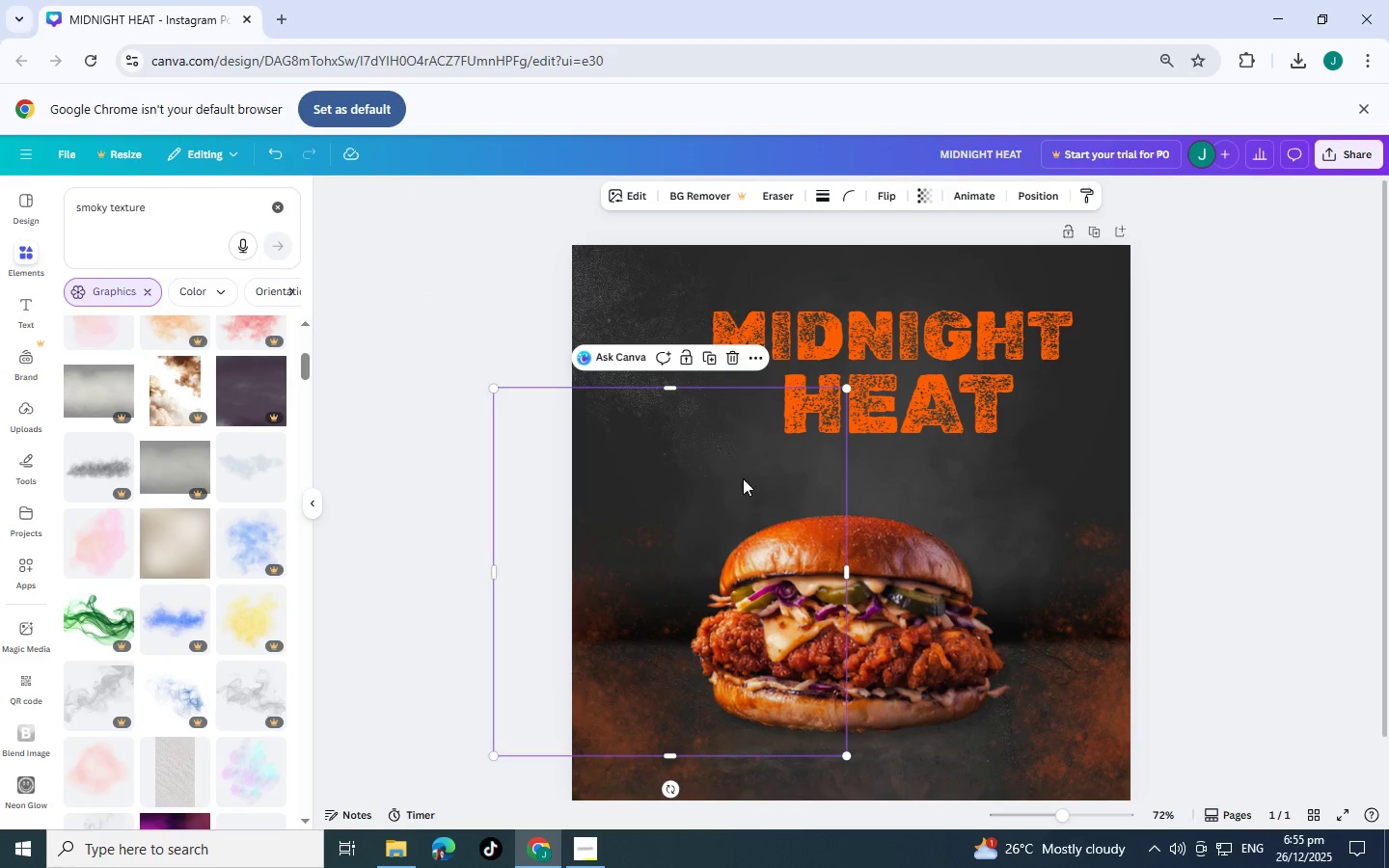 
key(Control+Z)
 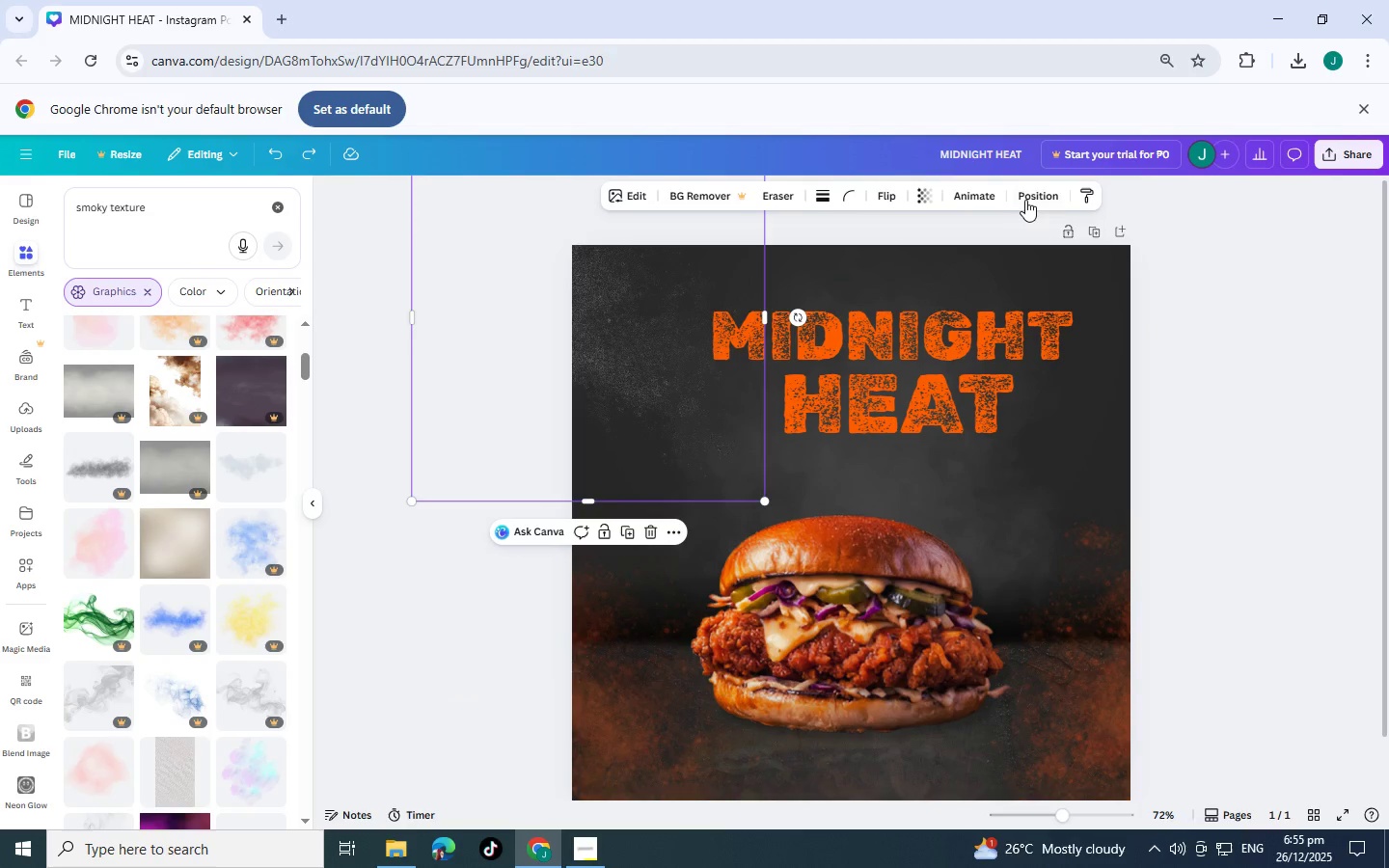 
left_click([1027, 200])
 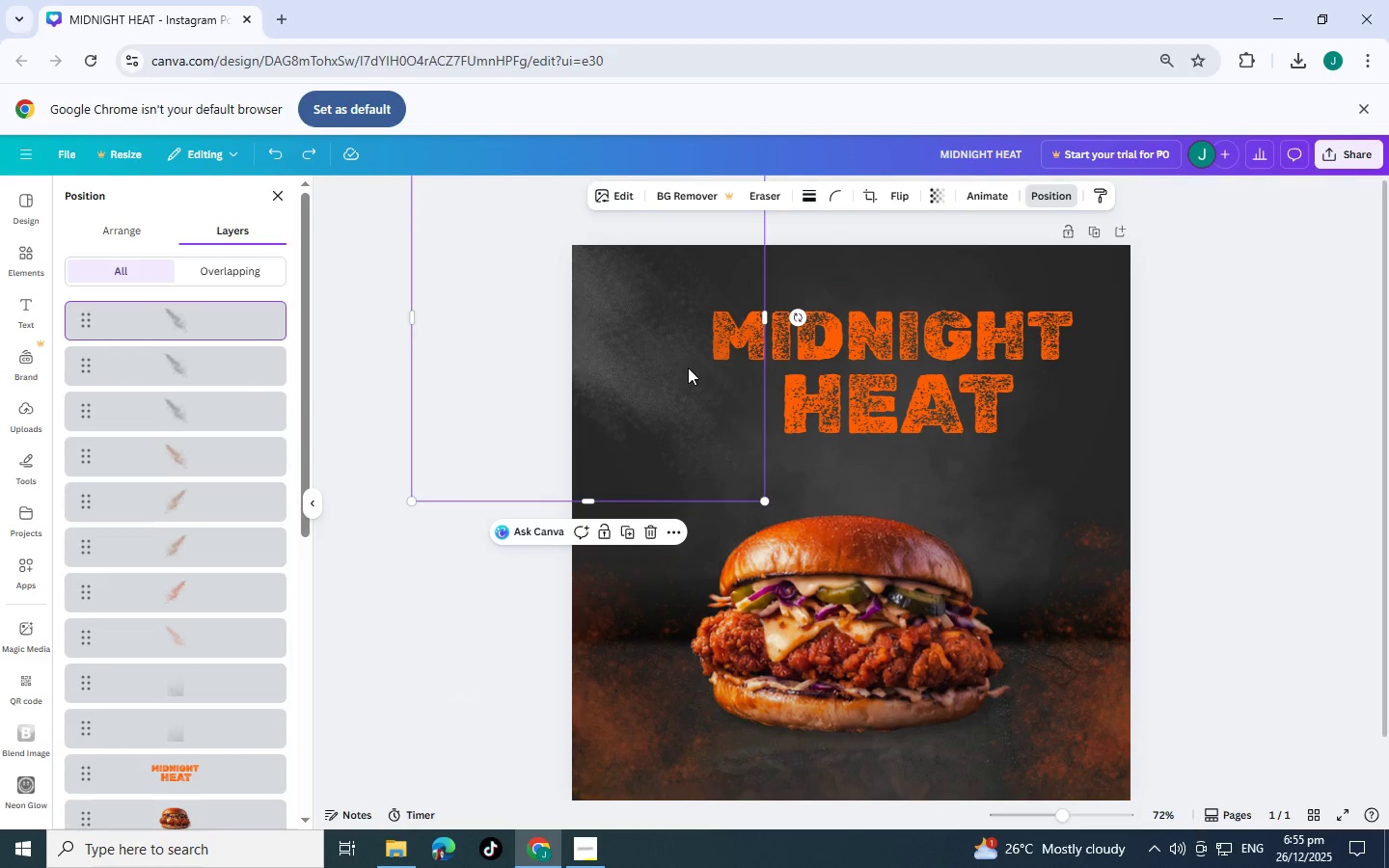 
left_click_drag(start_coordinate=[665, 367], to_coordinate=[609, 482])
 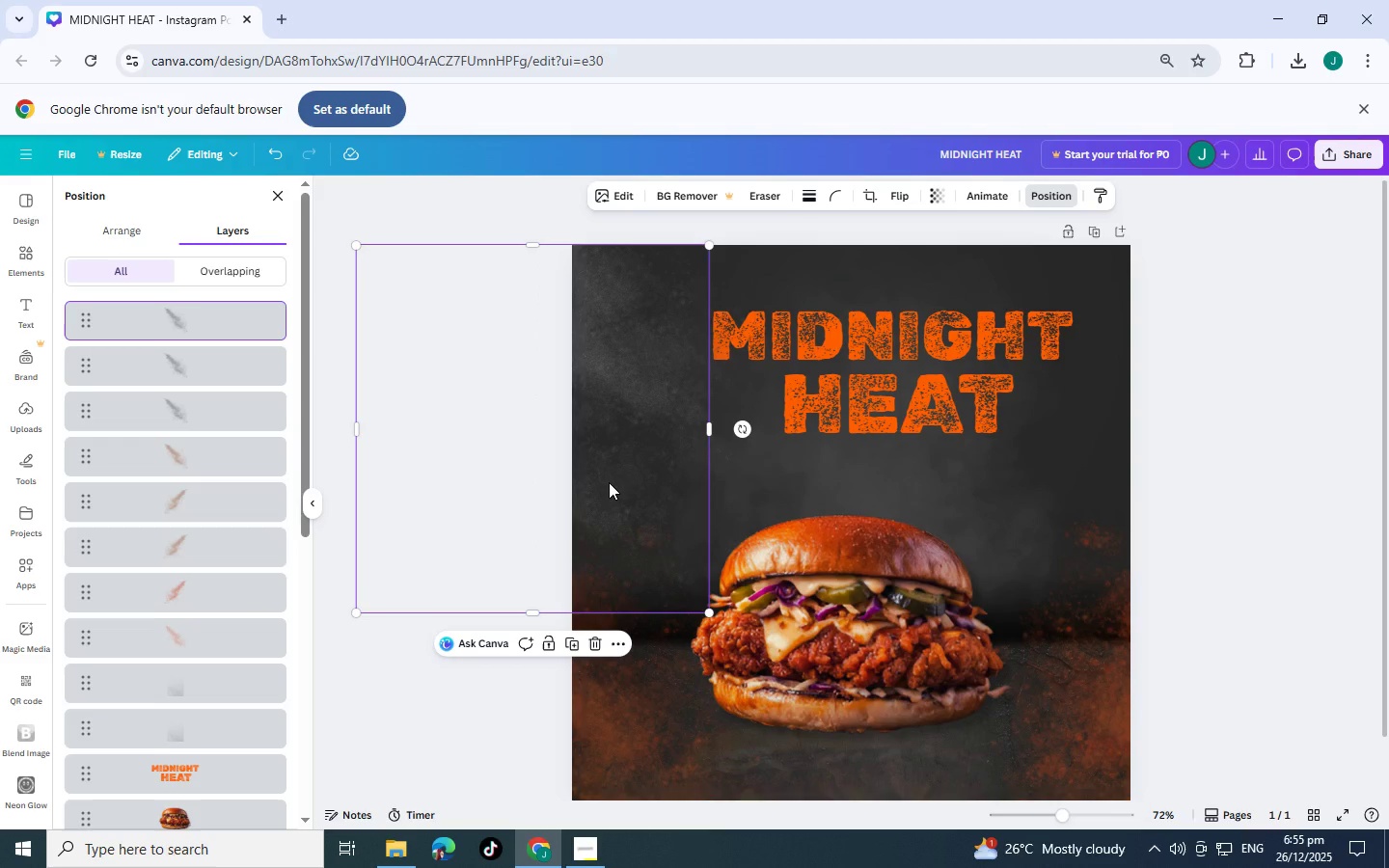 
key(Control+C)
 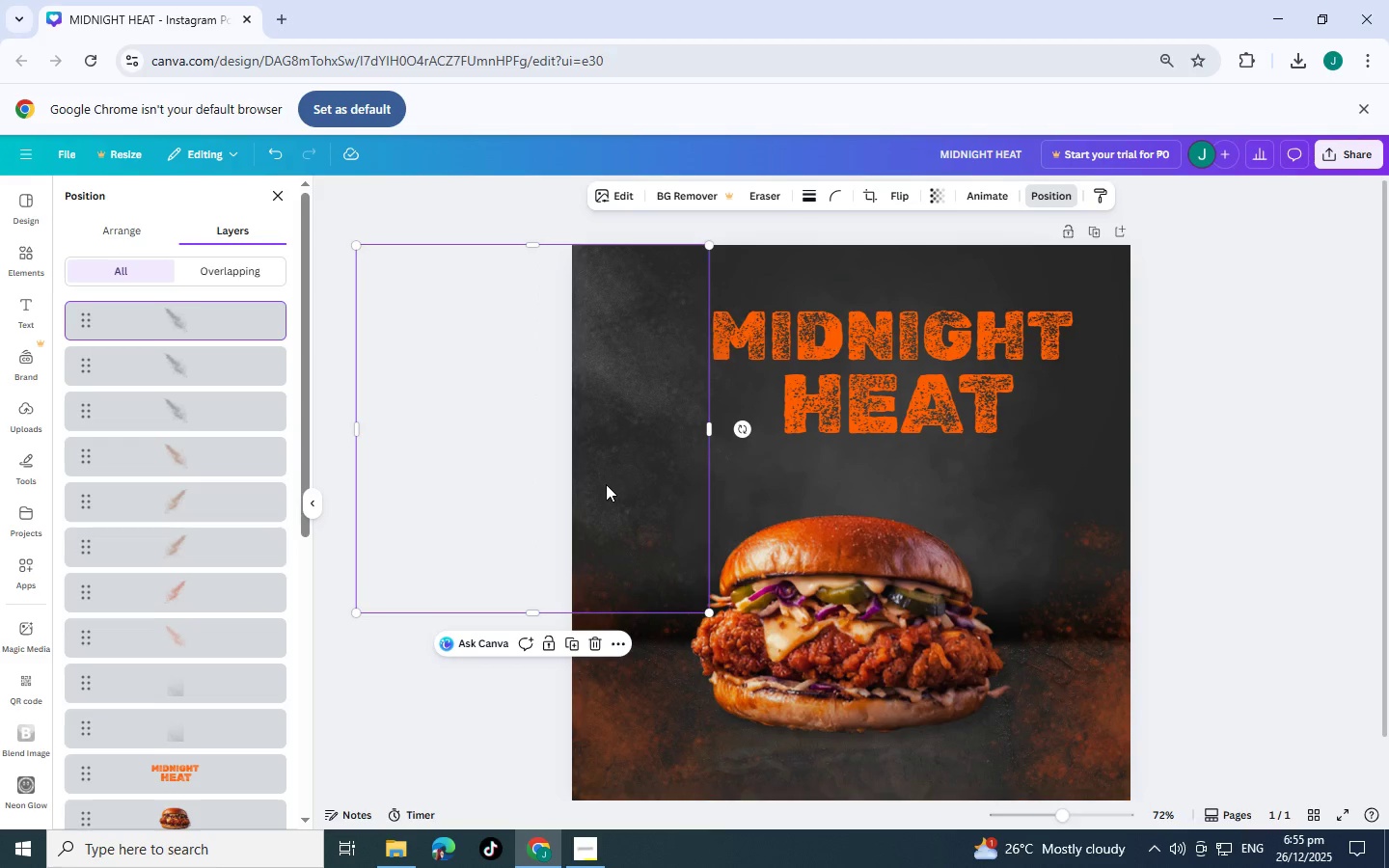 
key(Control+V)
 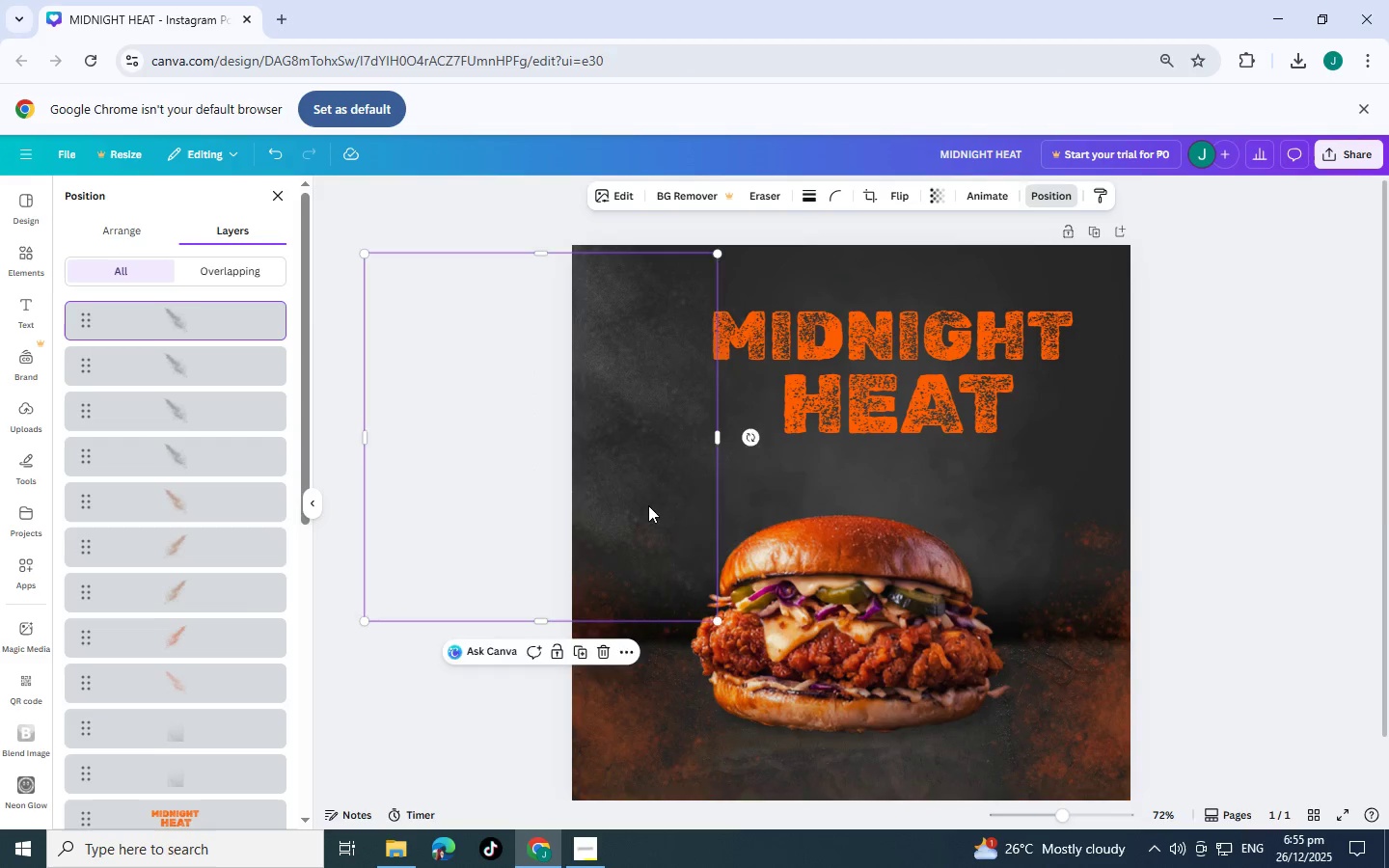 
left_click_drag(start_coordinate=[624, 501], to_coordinate=[1181, 368])
 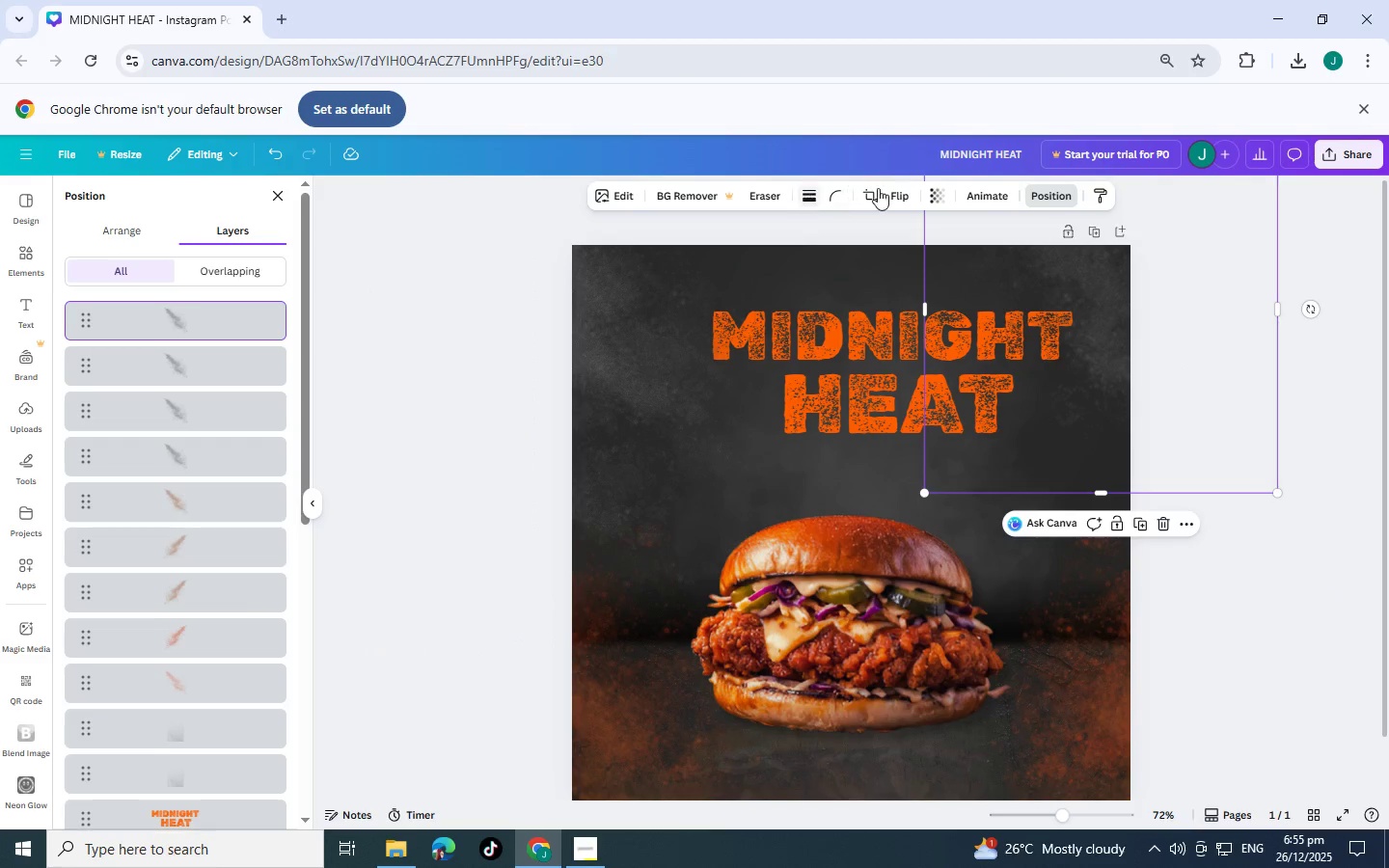 
left_click([900, 189])
 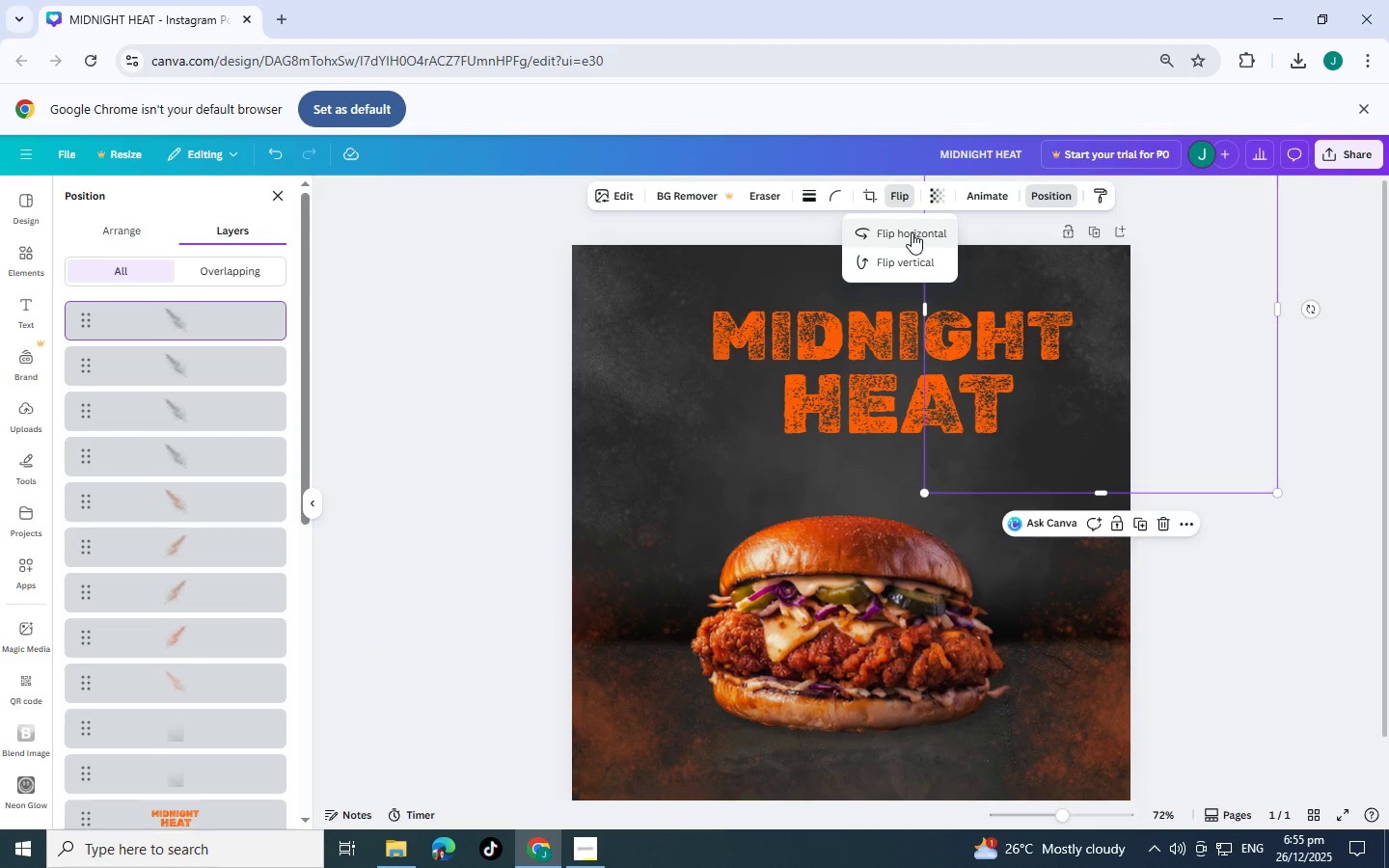 
left_click([912, 232])
 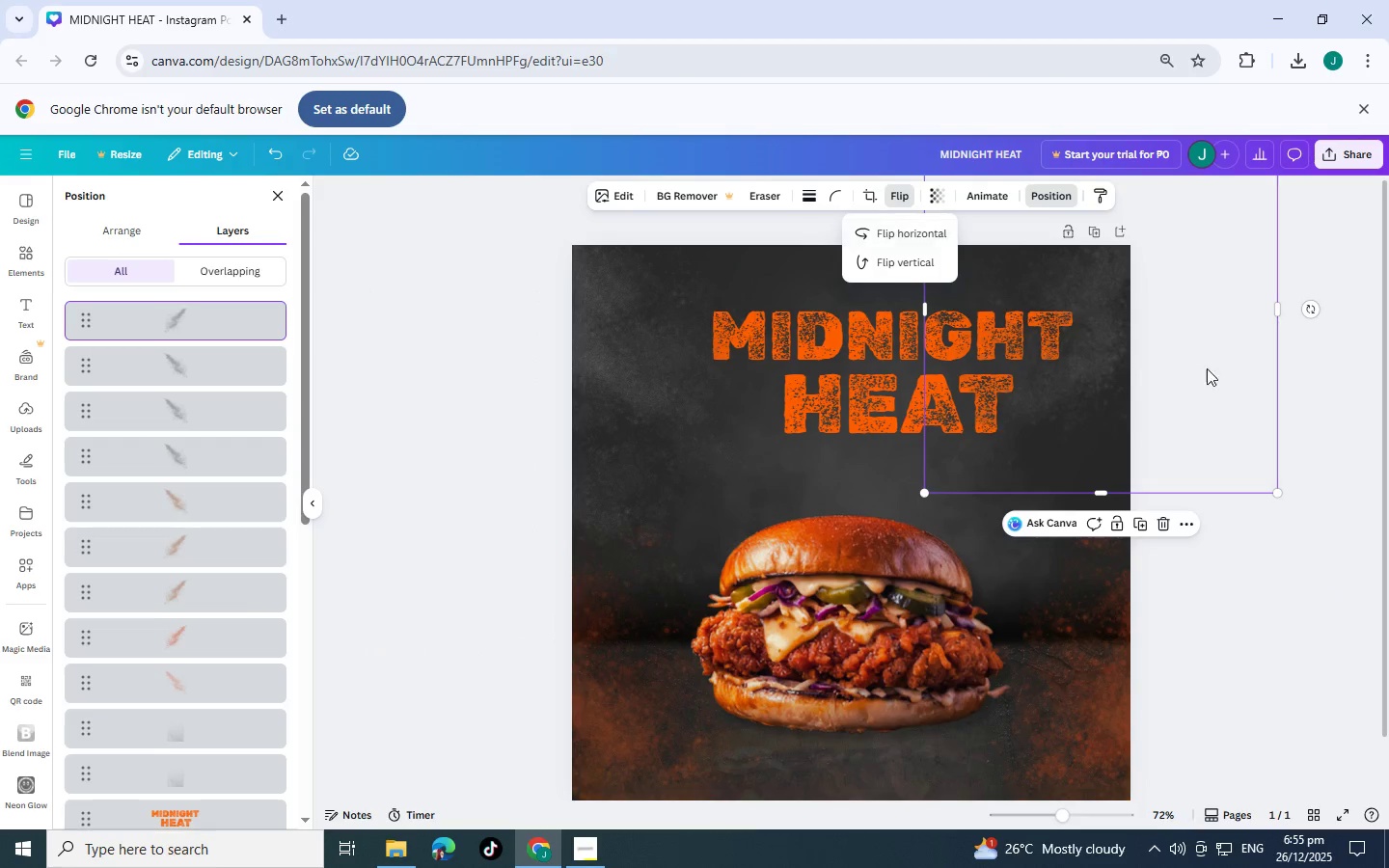 
left_click_drag(start_coordinate=[1124, 367], to_coordinate=[1161, 346])
 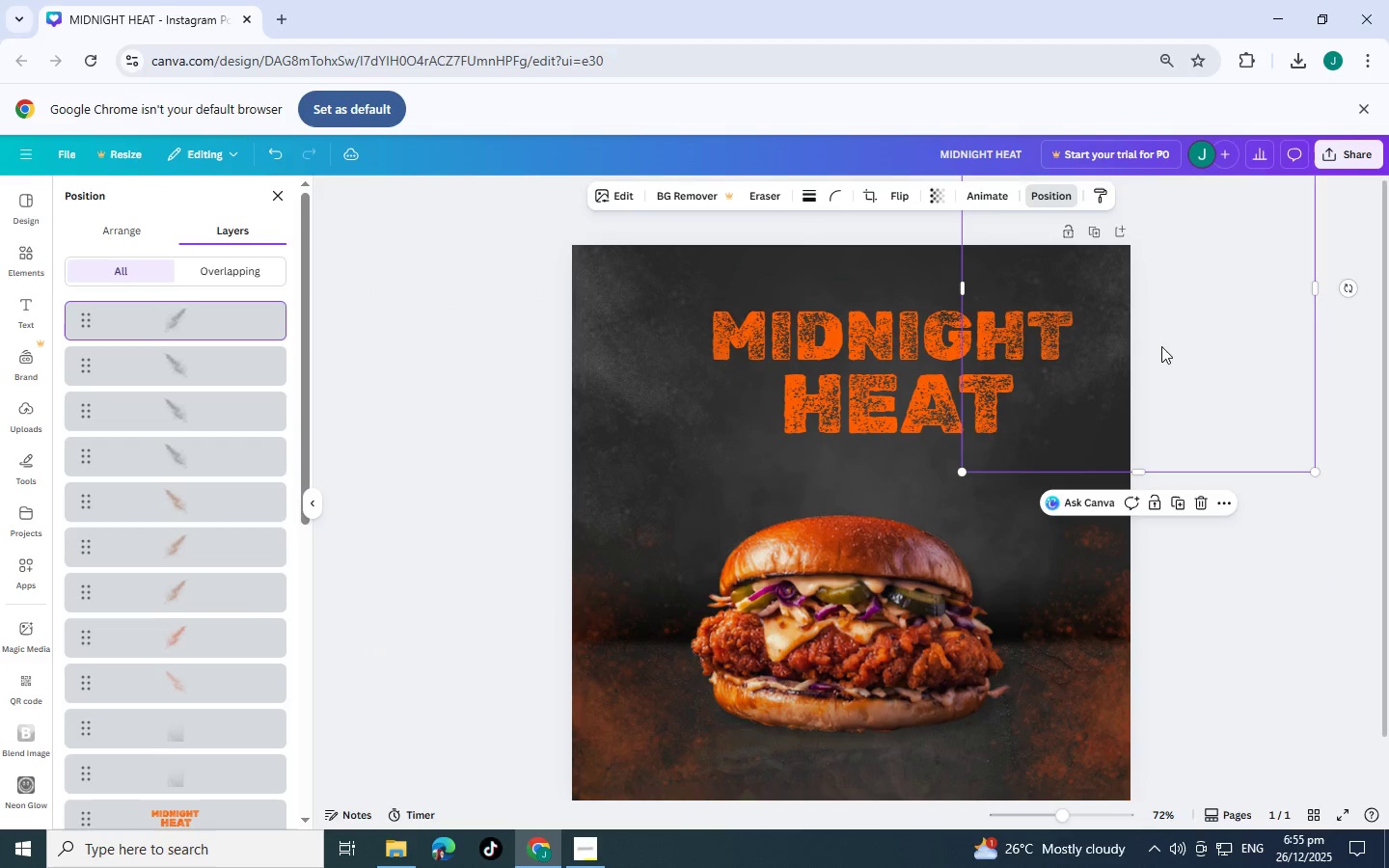 
key(Control+C)
 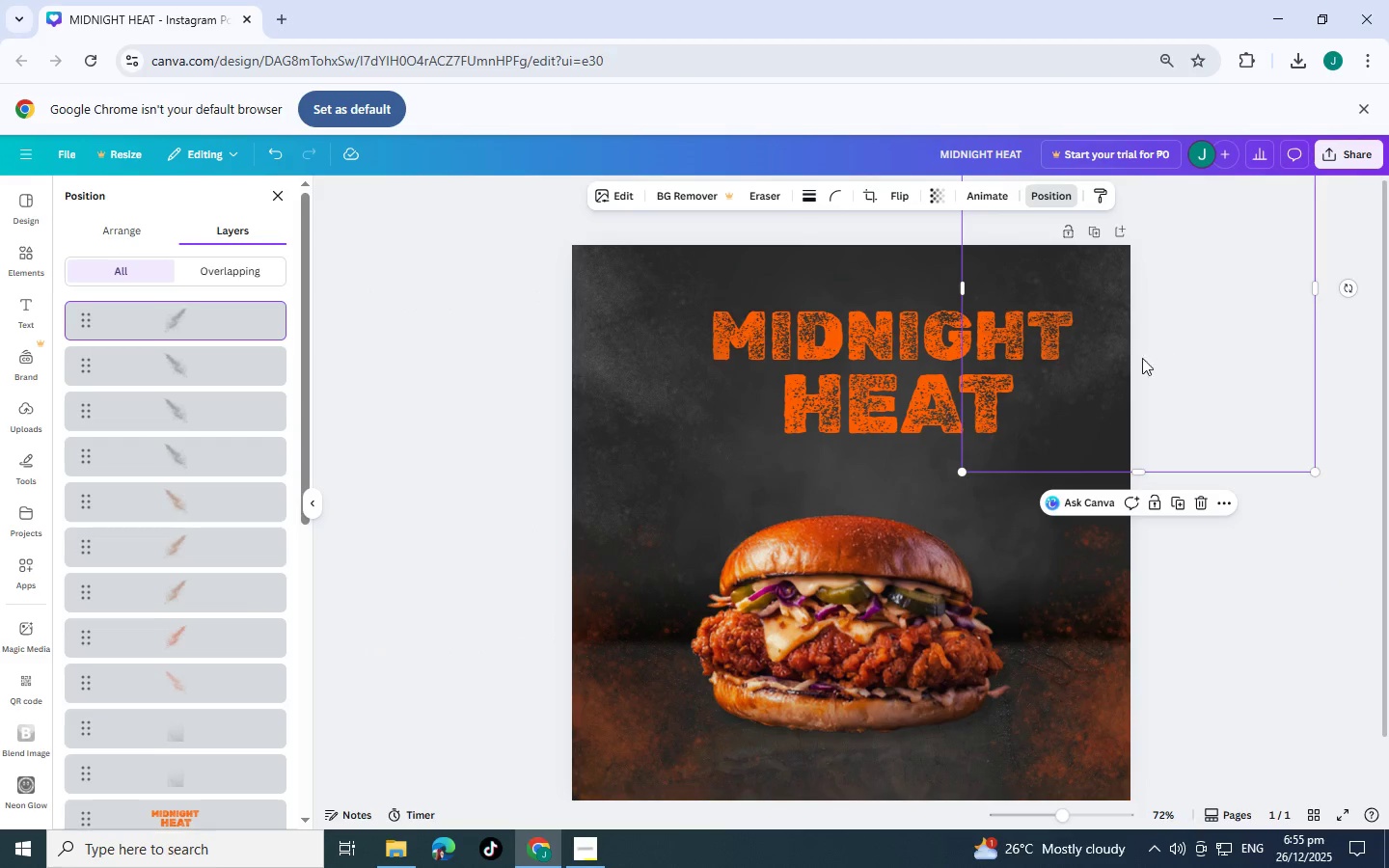 
key(Control+V)
 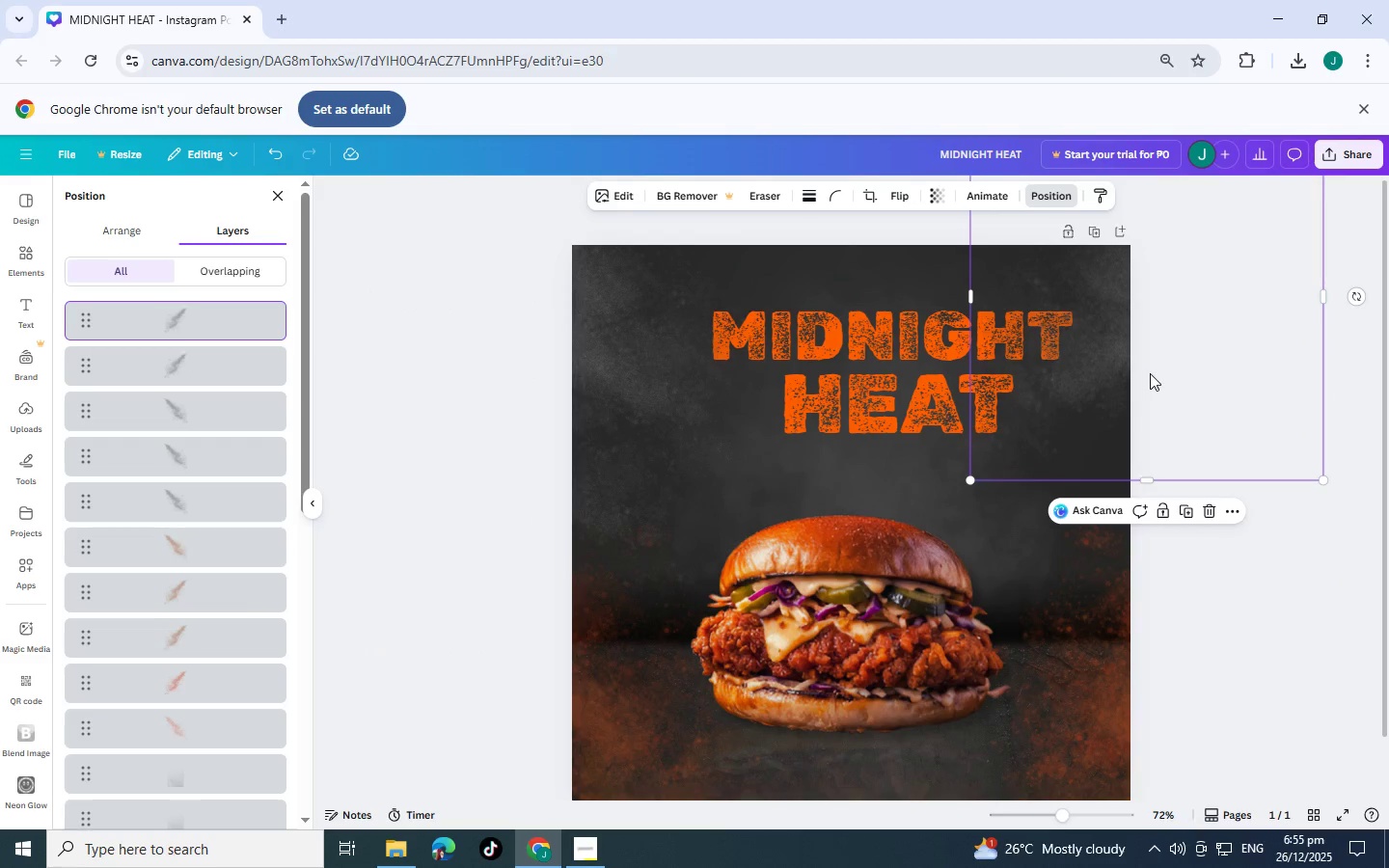 
left_click_drag(start_coordinate=[1153, 378], to_coordinate=[1158, 493])
 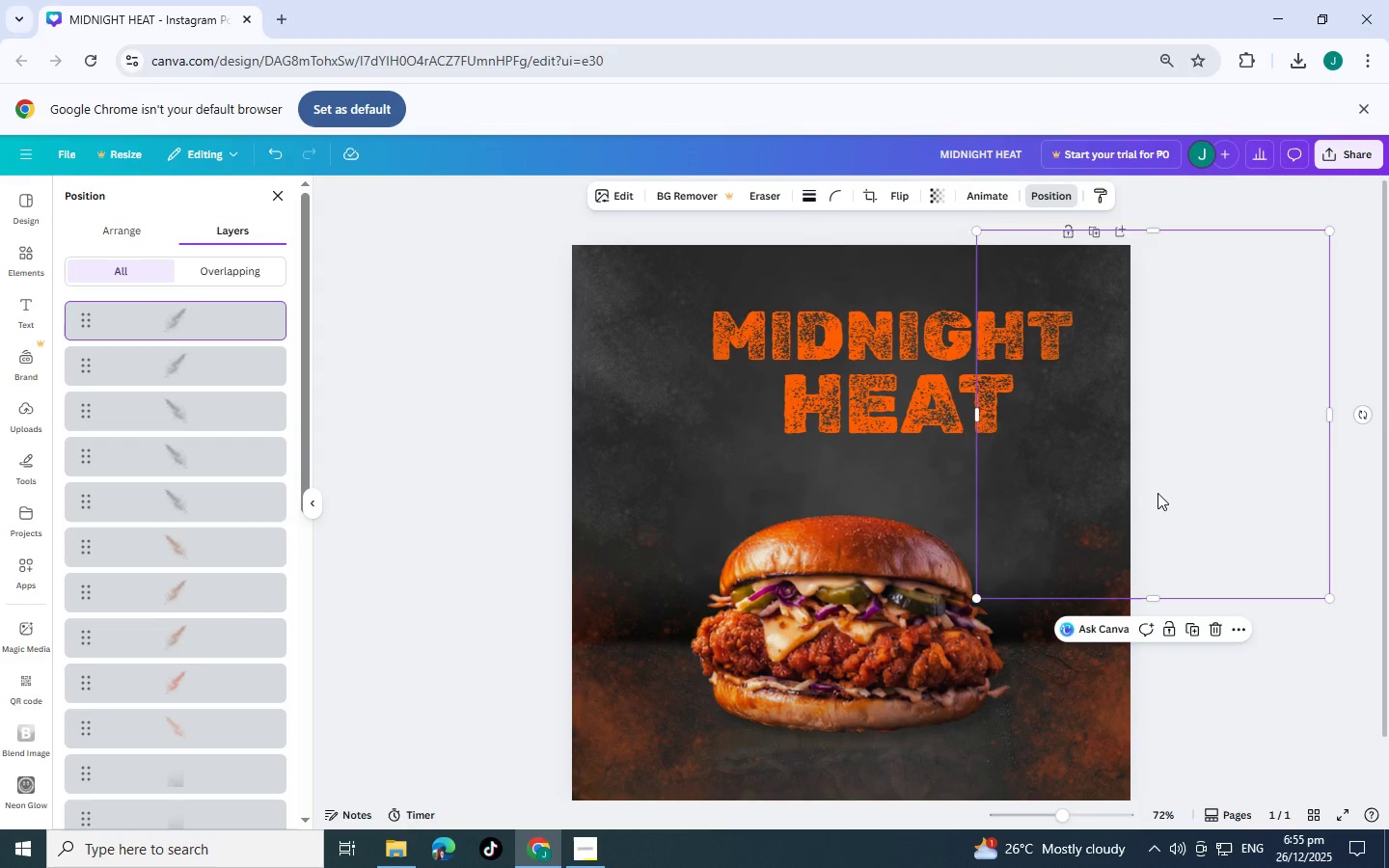 
key(Control+C)
 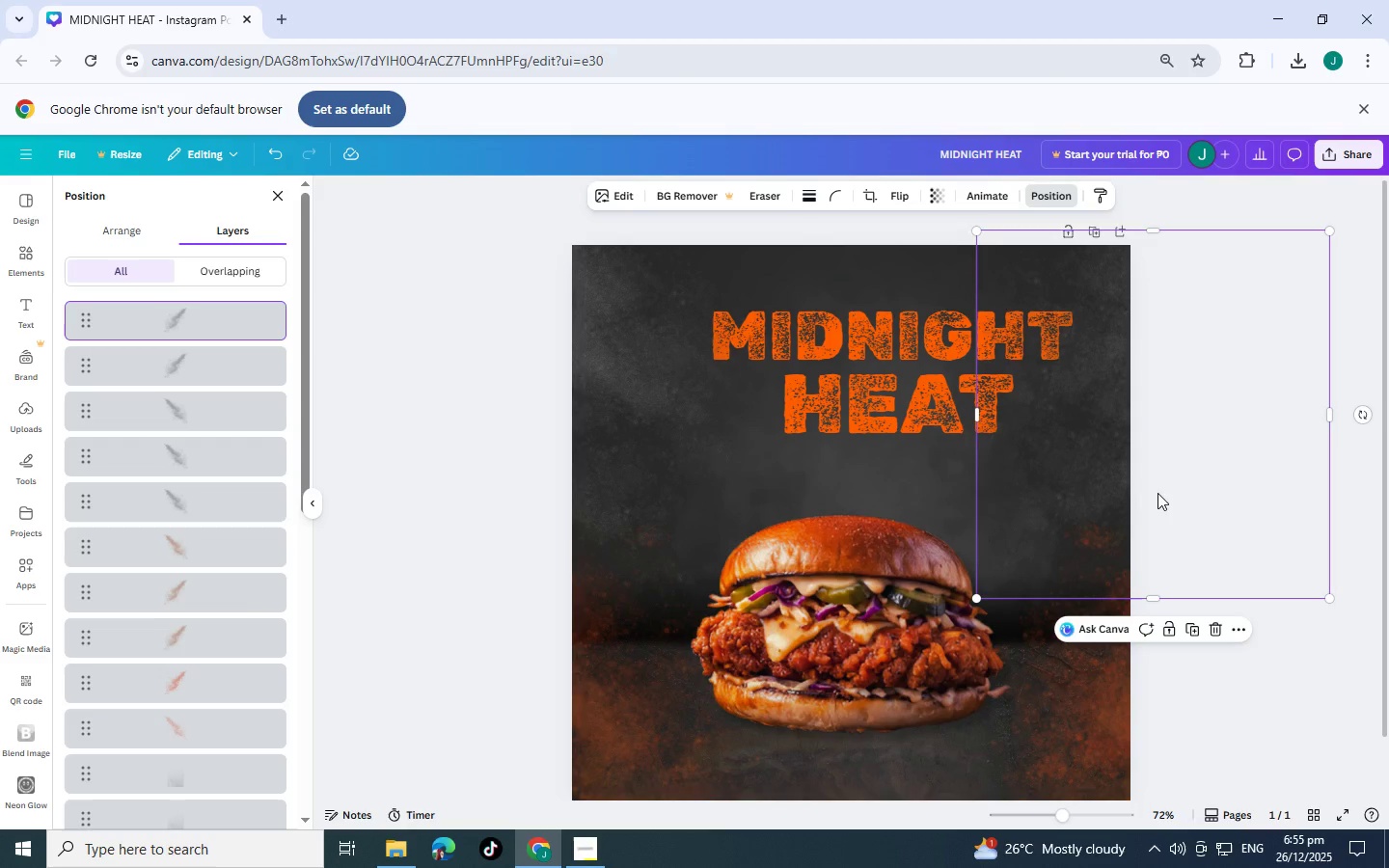 
key(Control+V)
 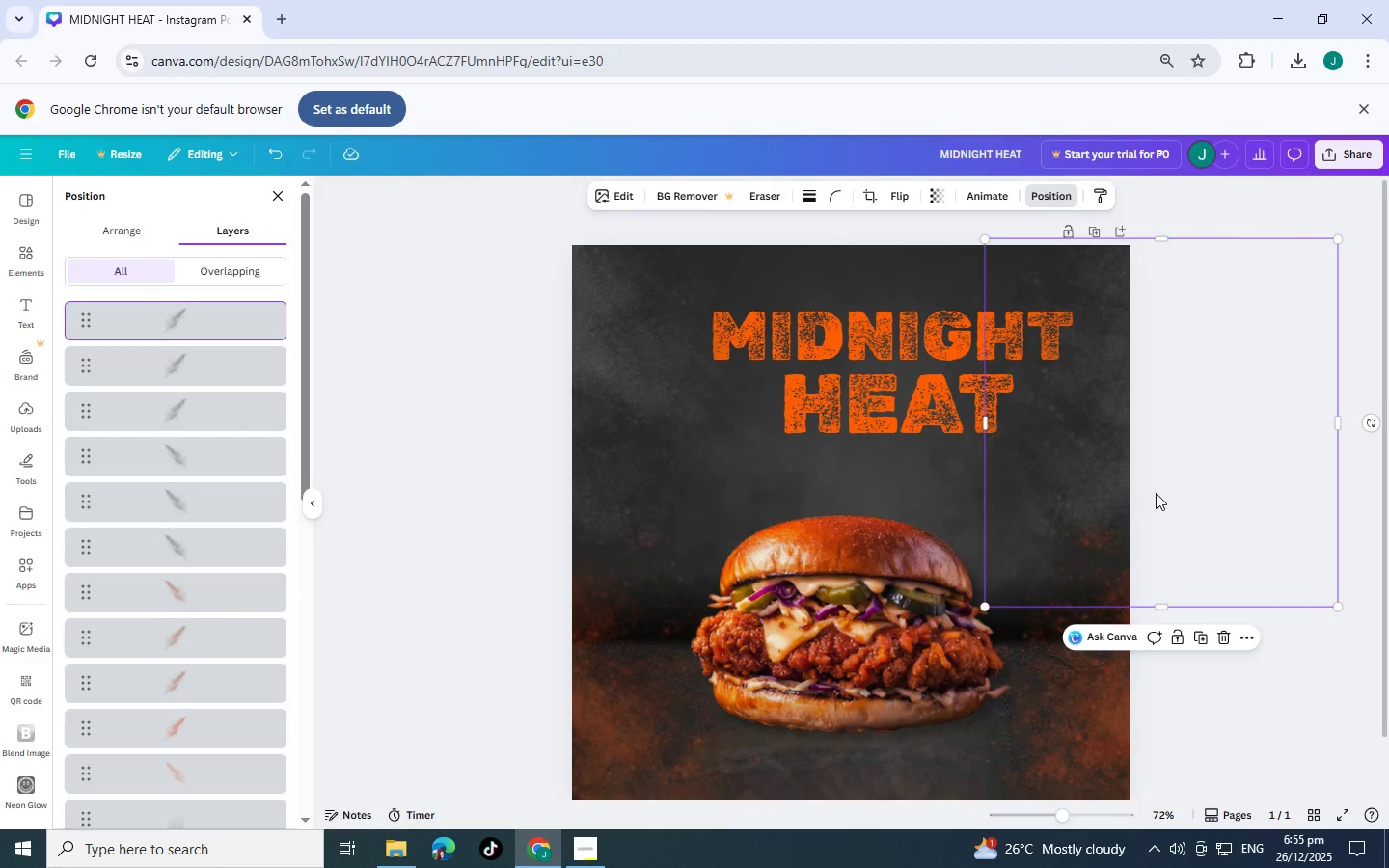 
left_click_drag(start_coordinate=[1157, 495], to_coordinate=[1173, 600])
 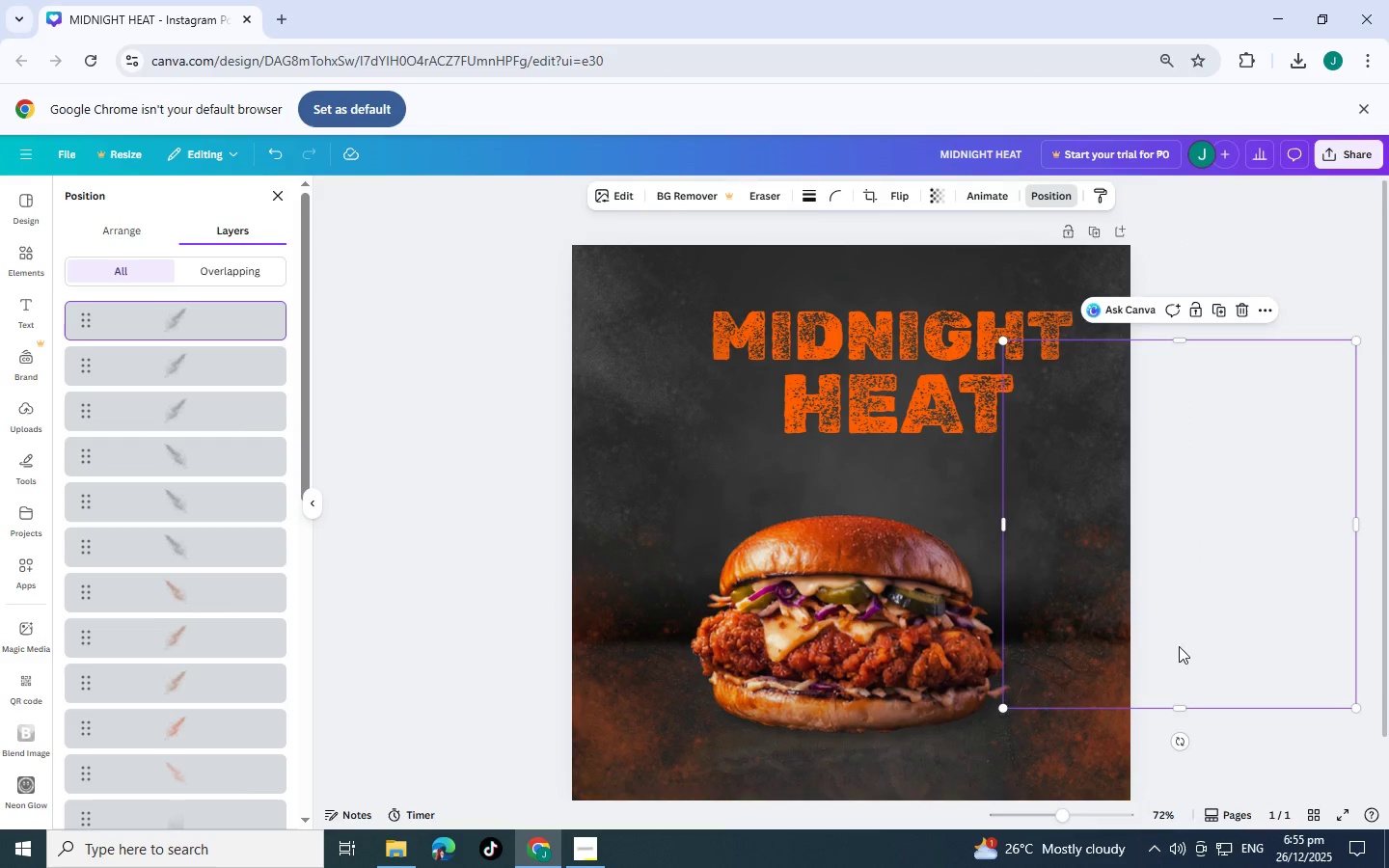 
scroll: coordinate [1177, 648], scroll_direction: down, amount: 2.0
 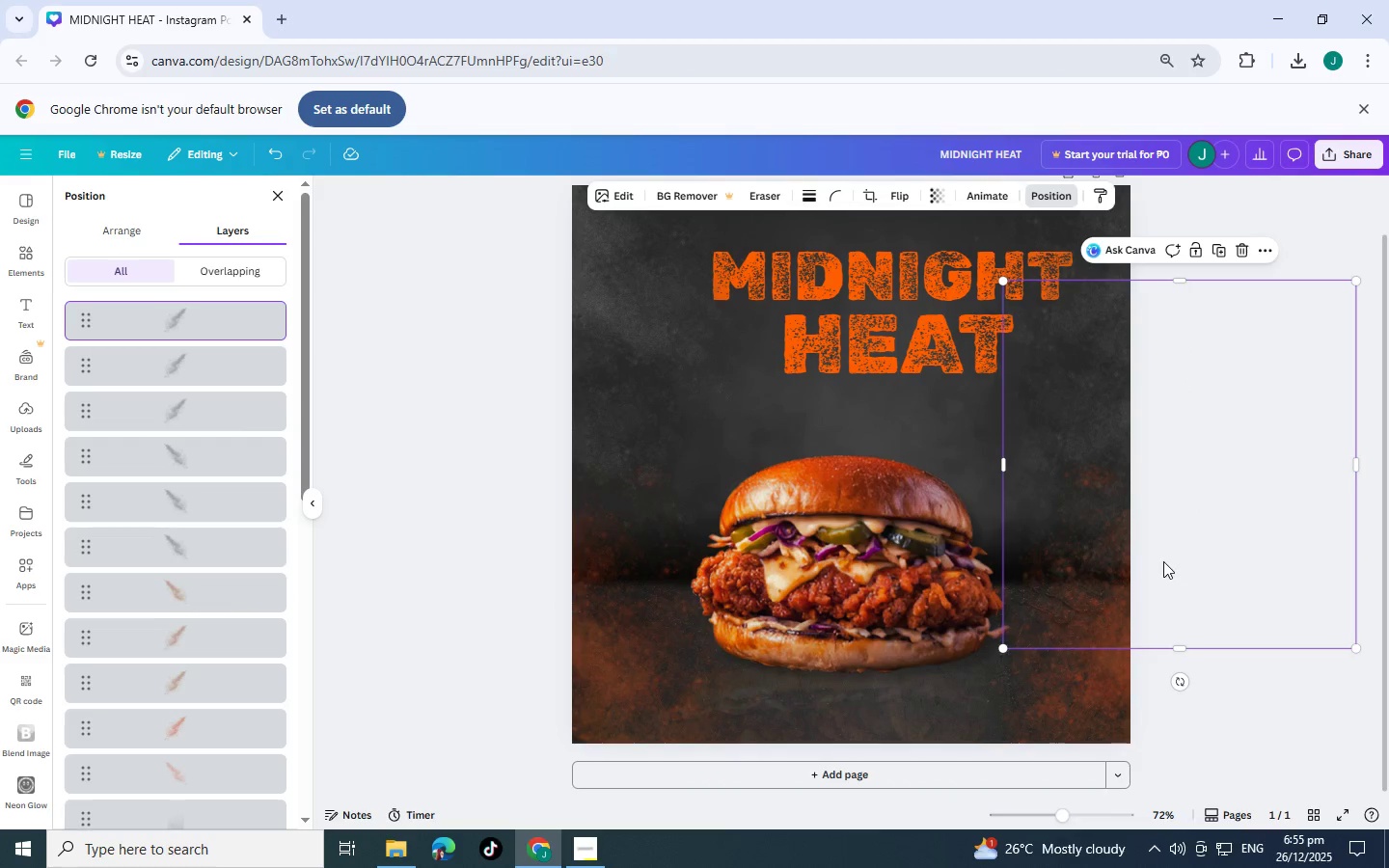 
key(Control+V)
 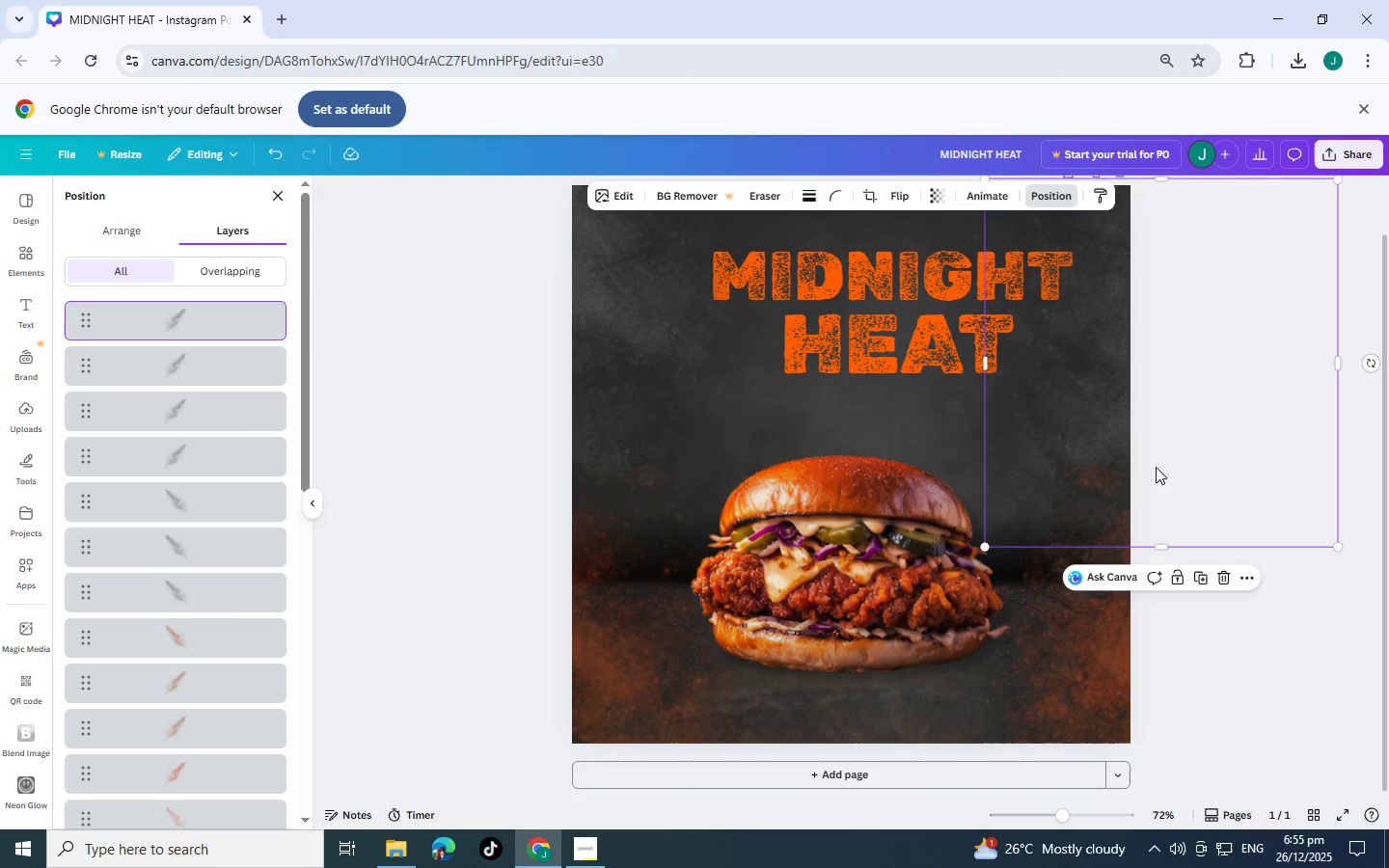 
left_click_drag(start_coordinate=[1156, 459], to_coordinate=[1388, 611])
 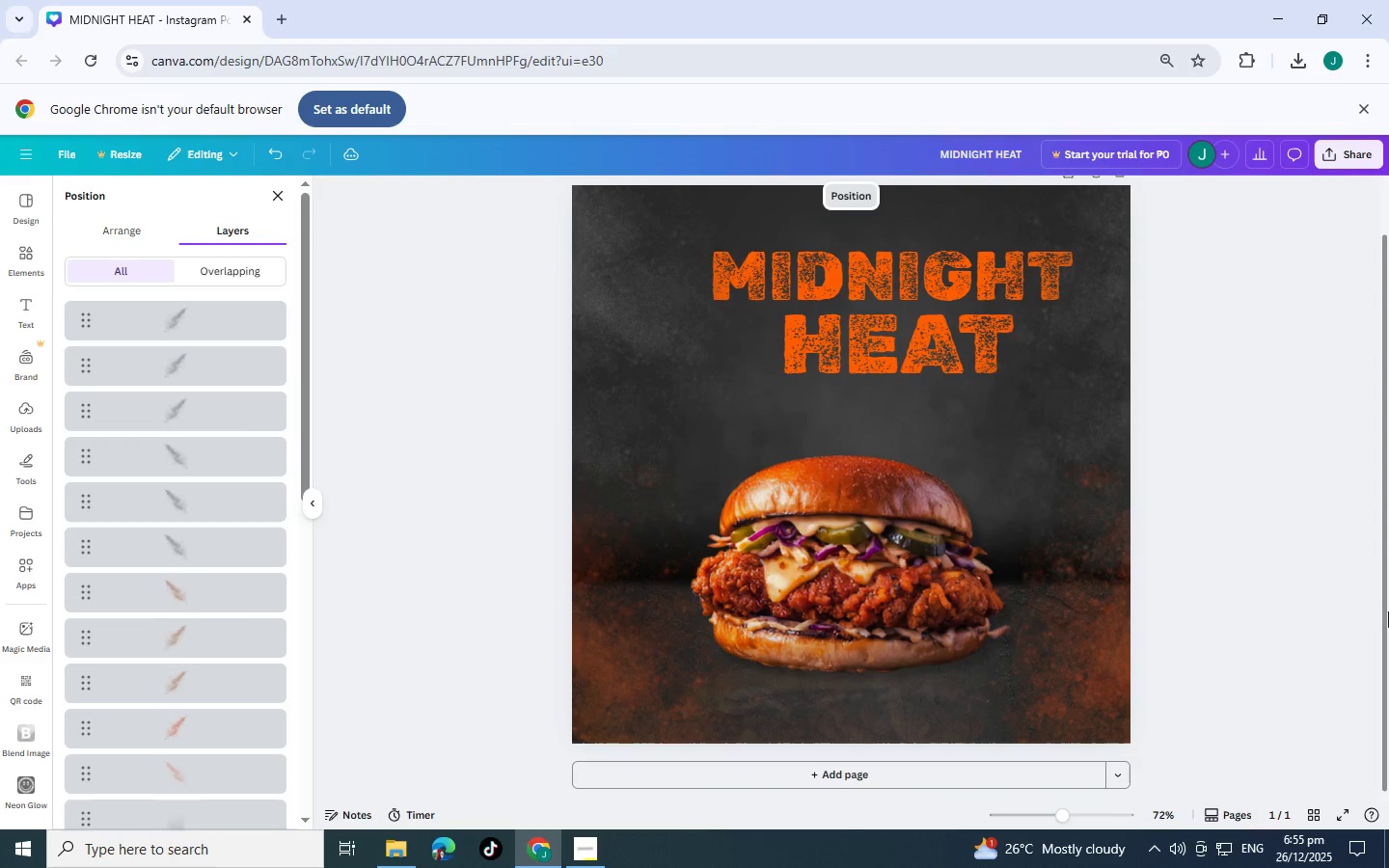 
key(Control+Z)
 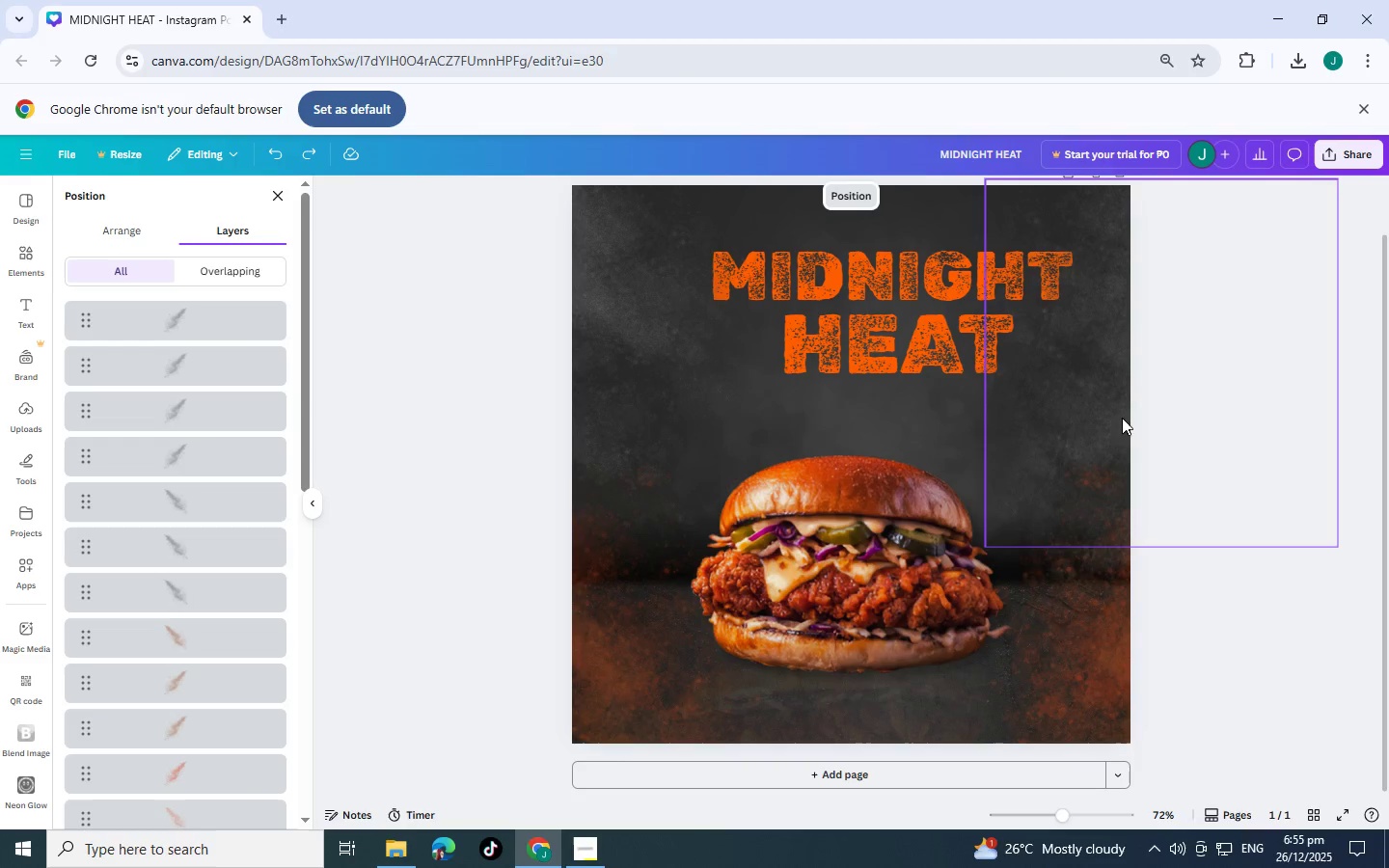 
left_click_drag(start_coordinate=[1065, 428], to_coordinate=[1086, 527])
 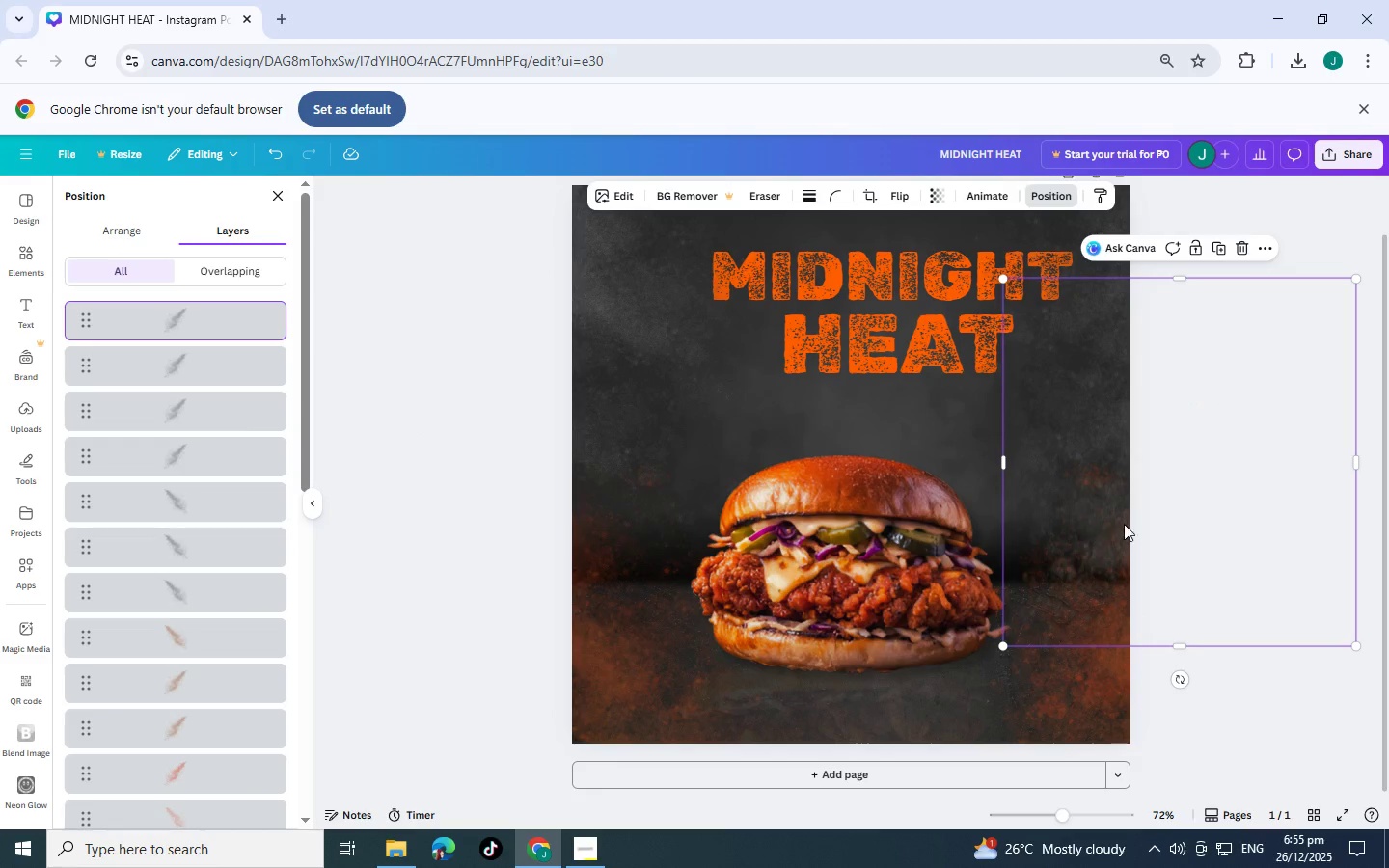 
left_click_drag(start_coordinate=[1128, 524], to_coordinate=[1137, 643])
 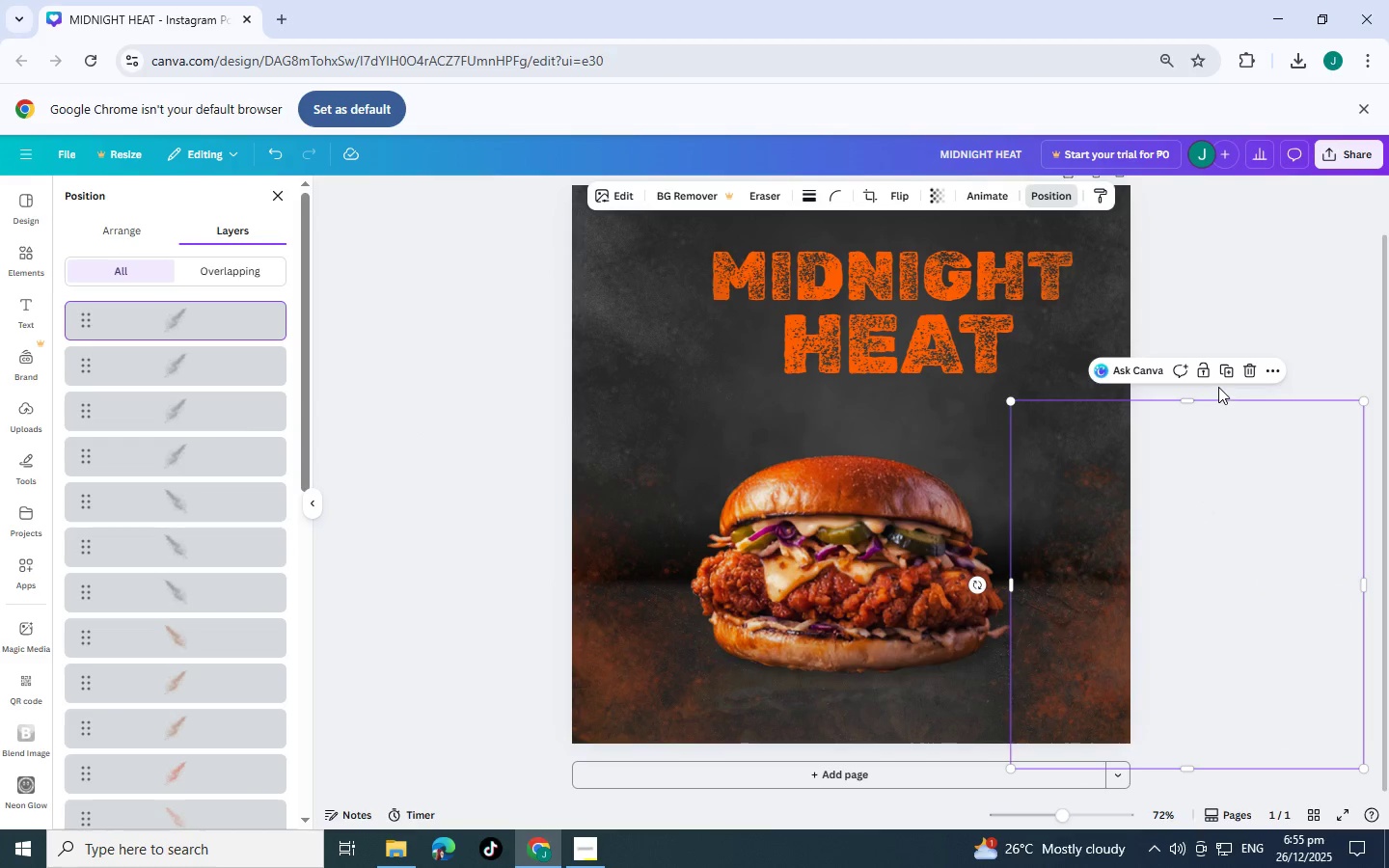 
left_click([1314, 276])
 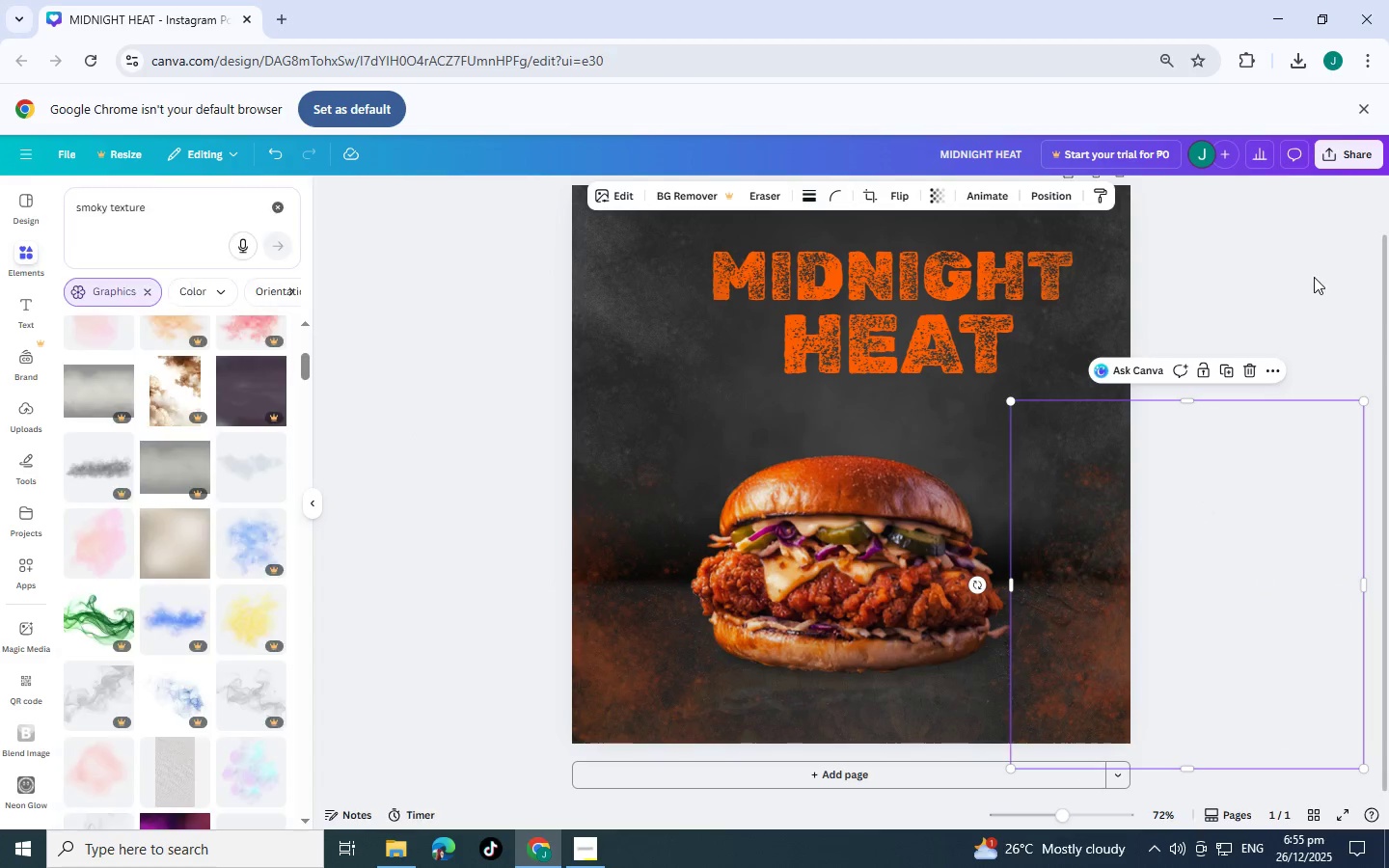 
left_click([1283, 310])
 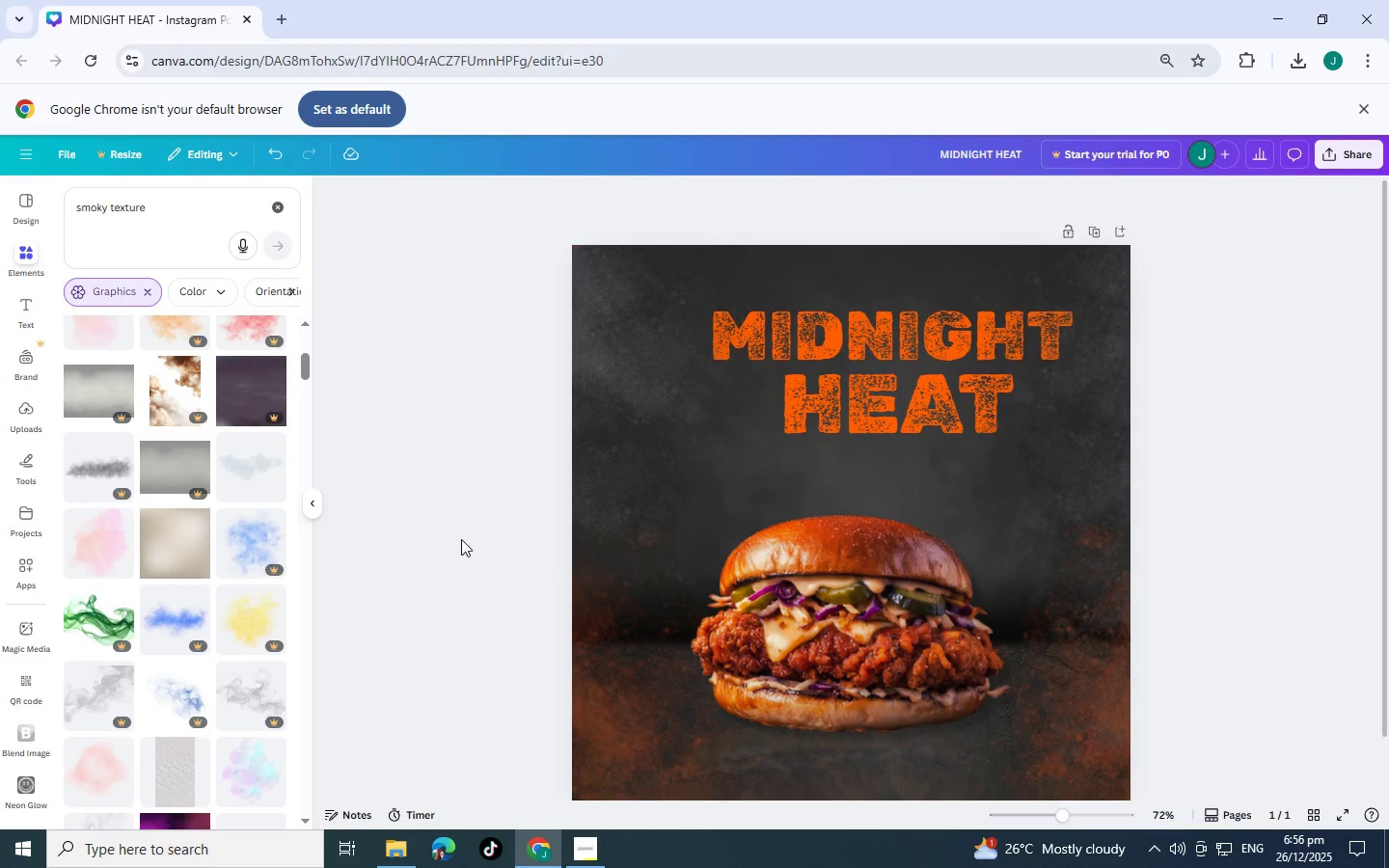 
scroll: coordinate [1289, 293], scroll_direction: up, amount: 2.0
 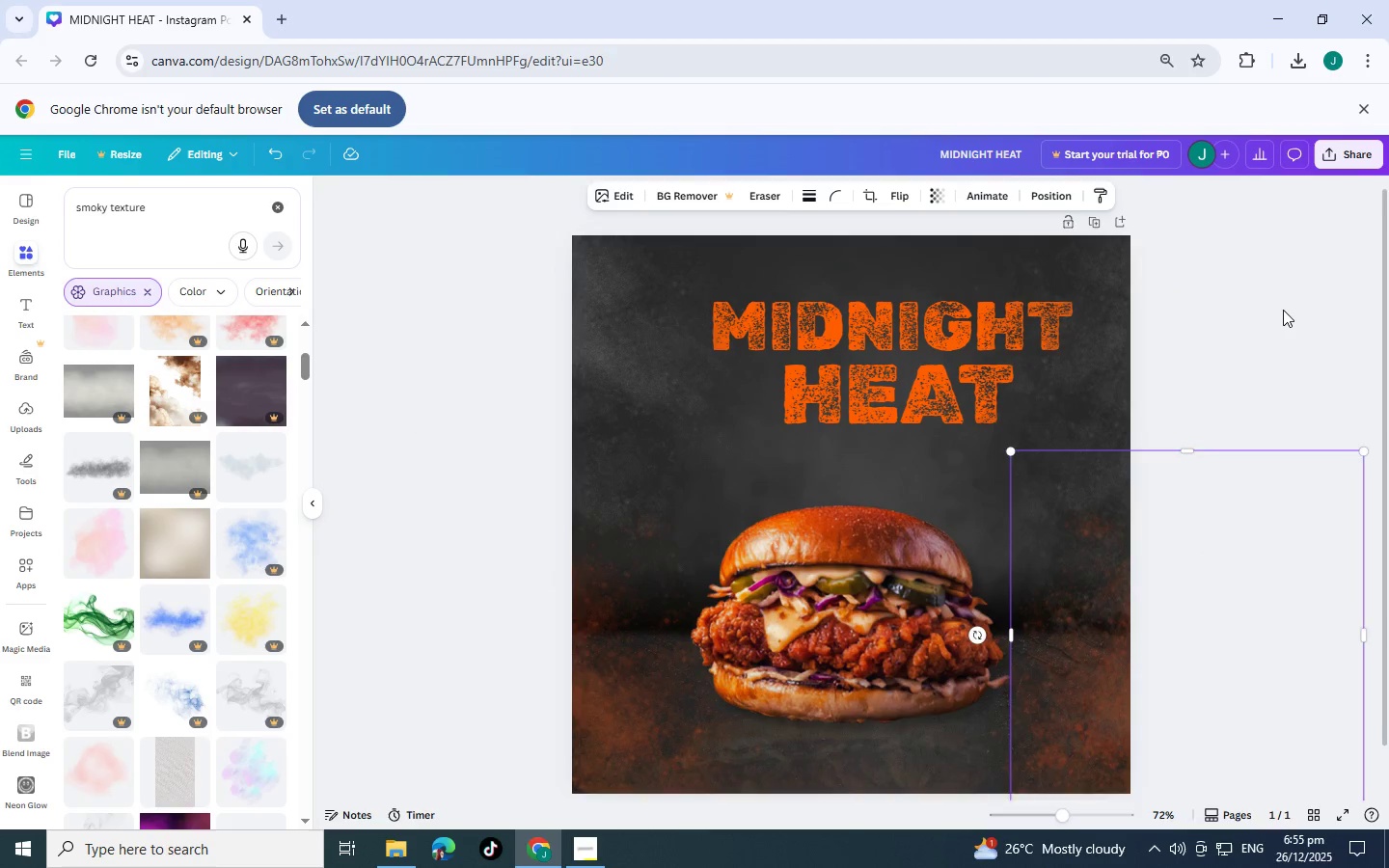 
scroll: coordinate [565, 528], scroll_direction: down, amount: 1.0
 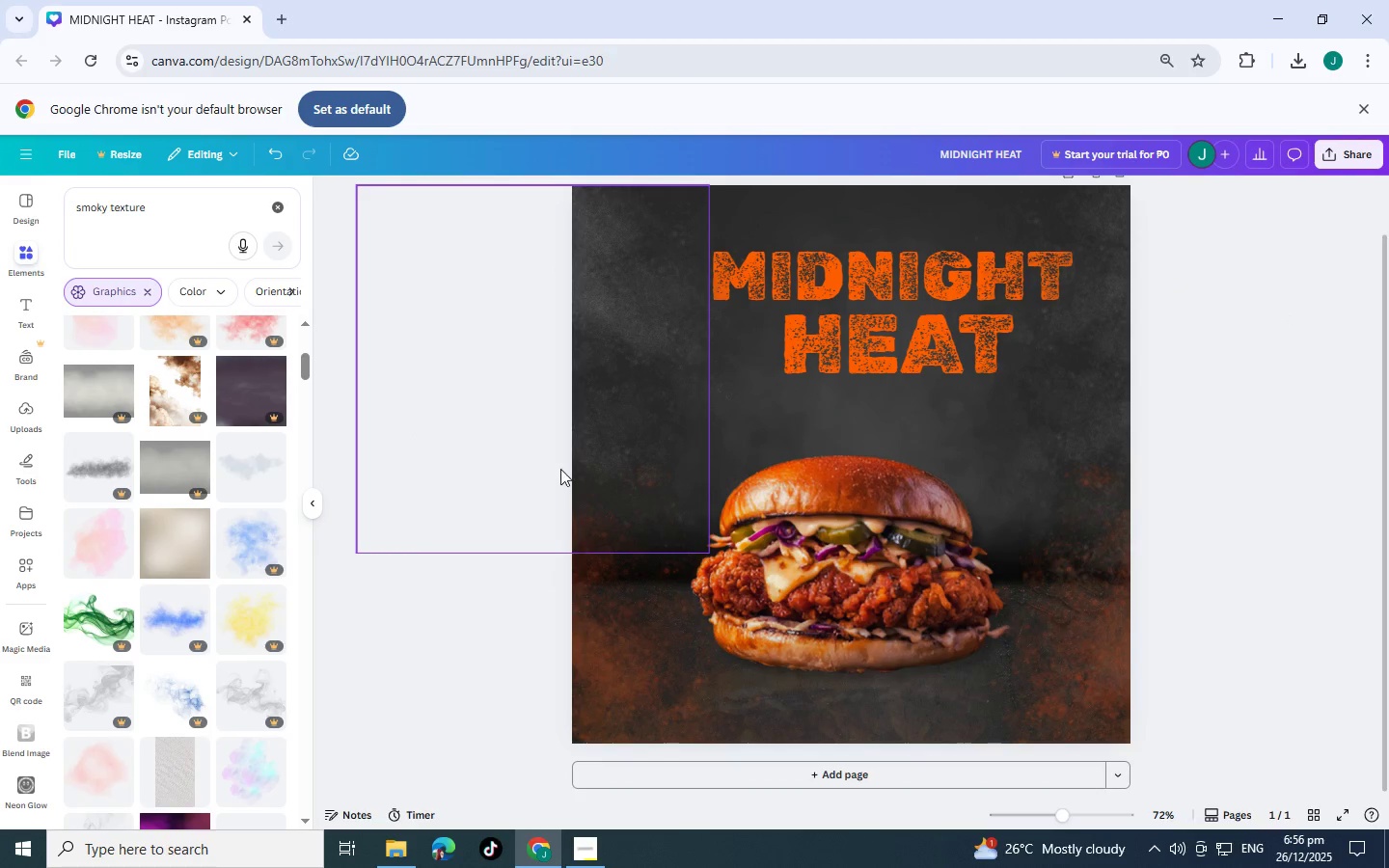 
left_click([601, 344])
 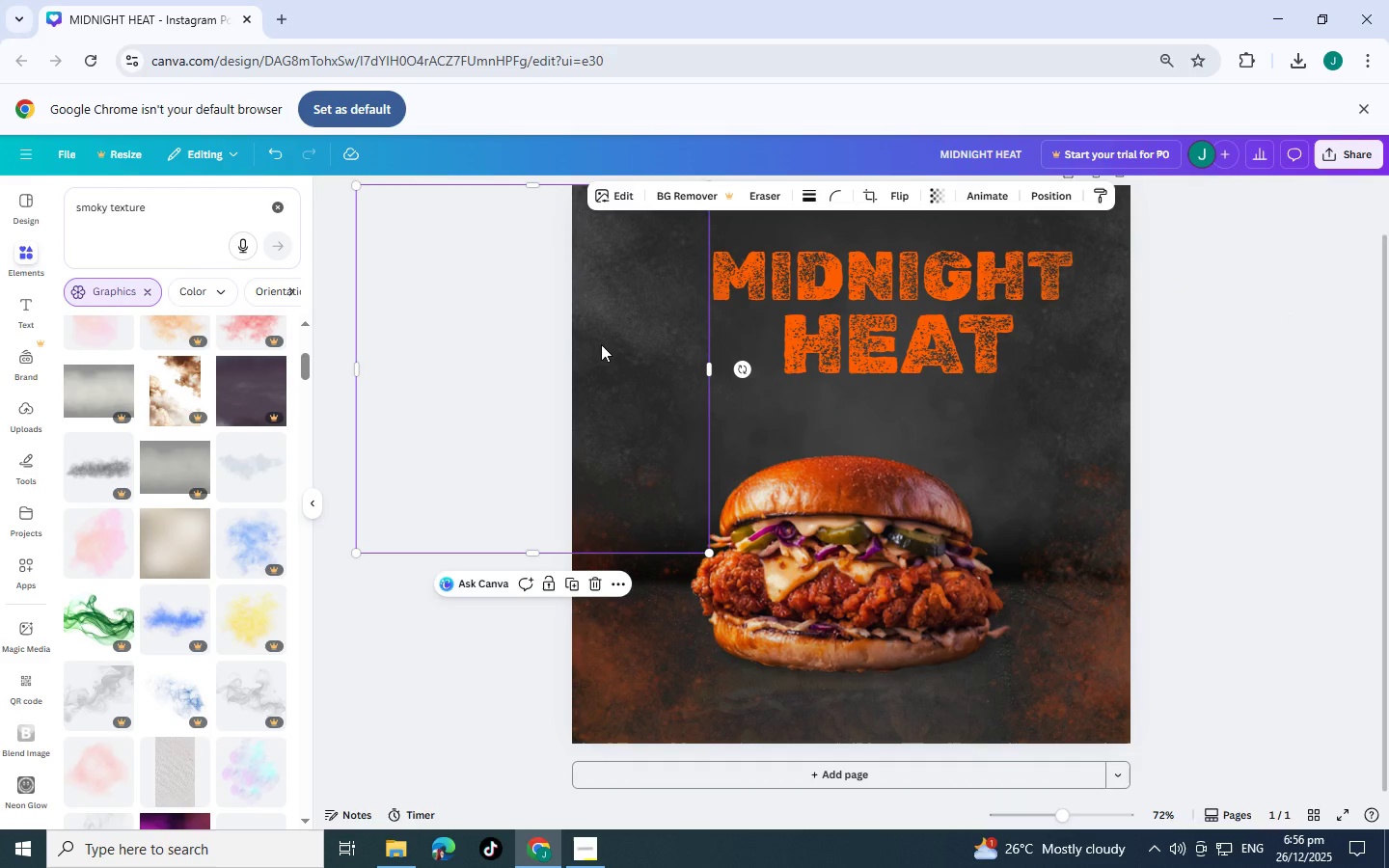 
key(Control+C)
 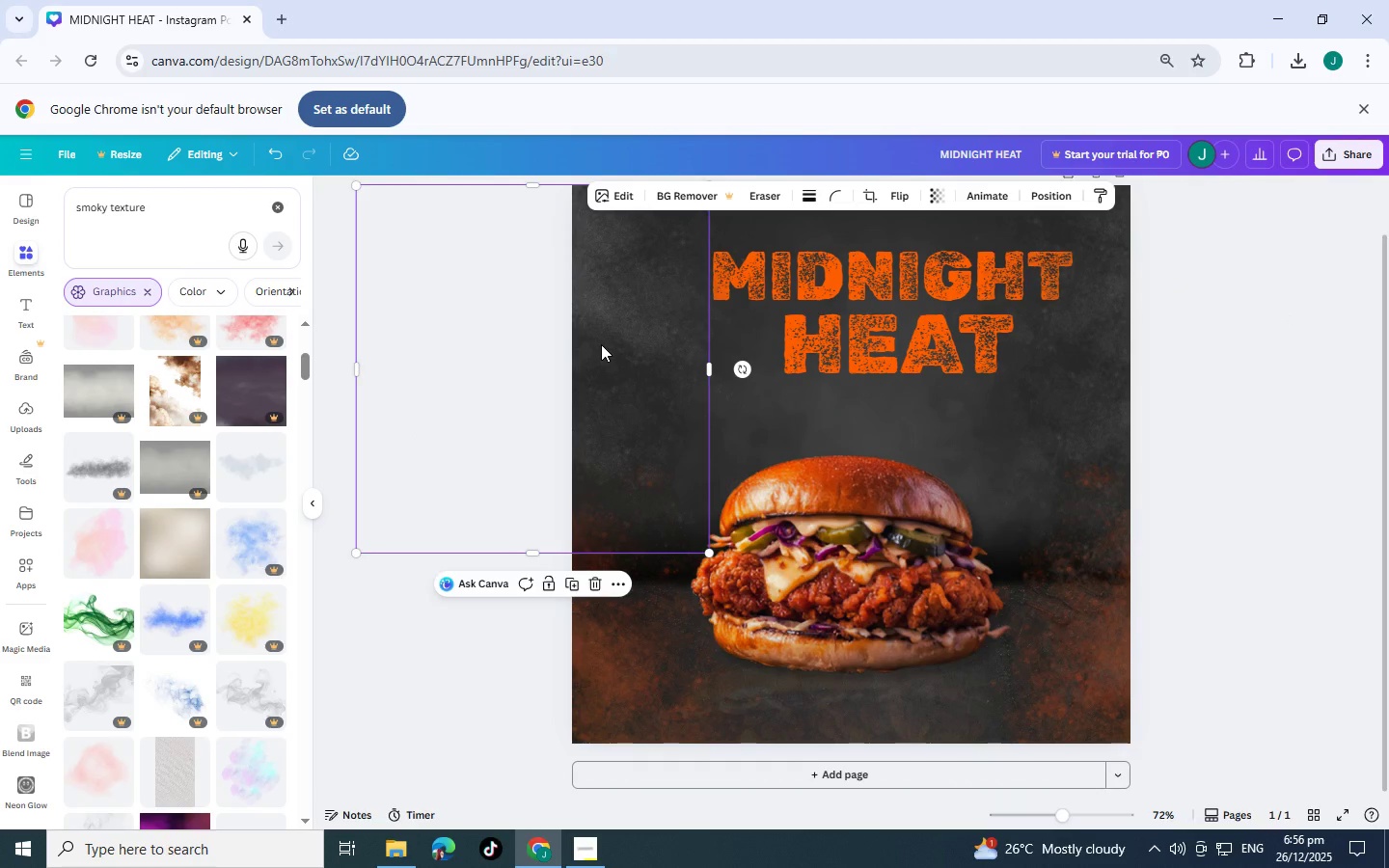 
key(Control+V)
 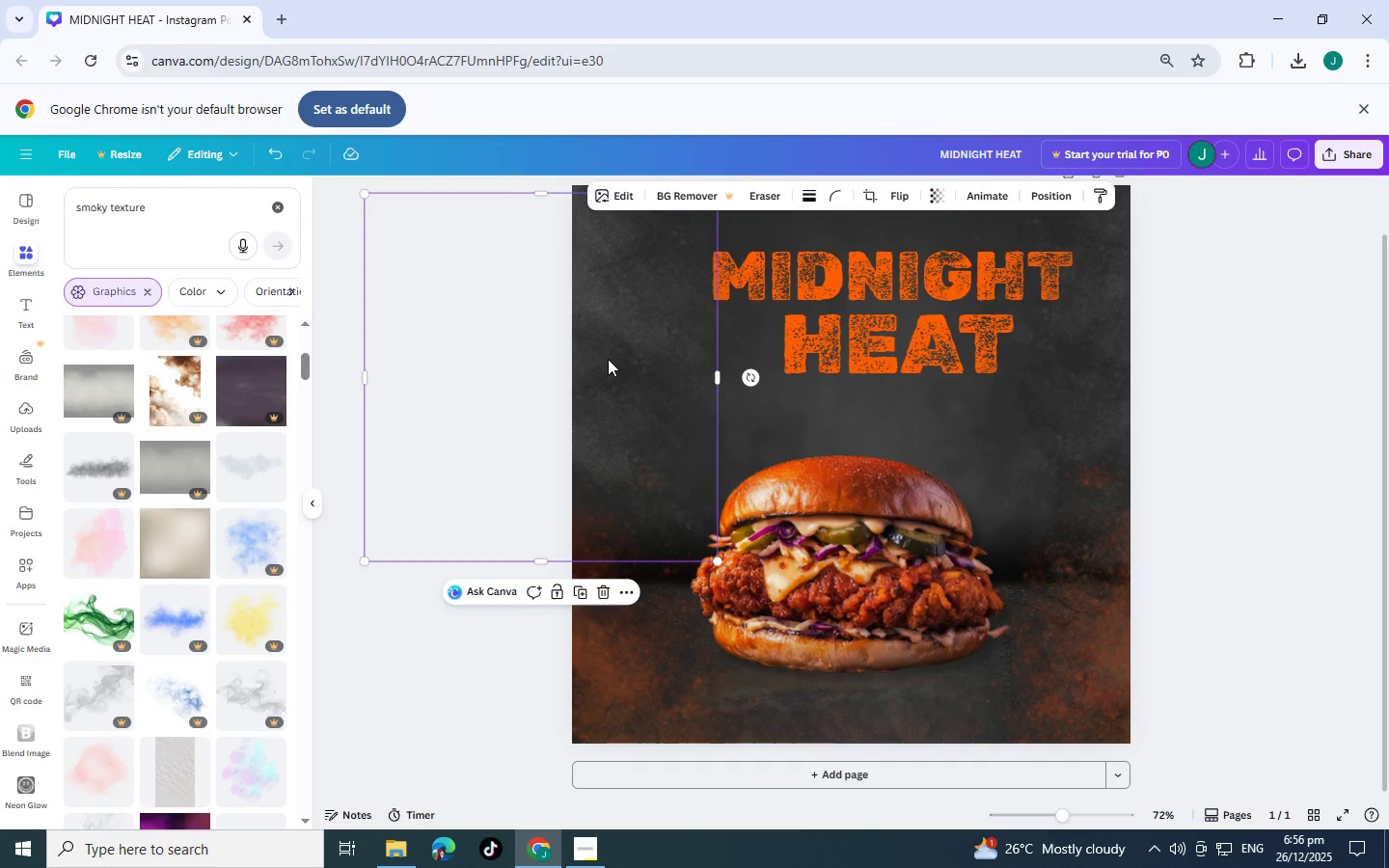 
left_click_drag(start_coordinate=[608, 352], to_coordinate=[607, 472])
 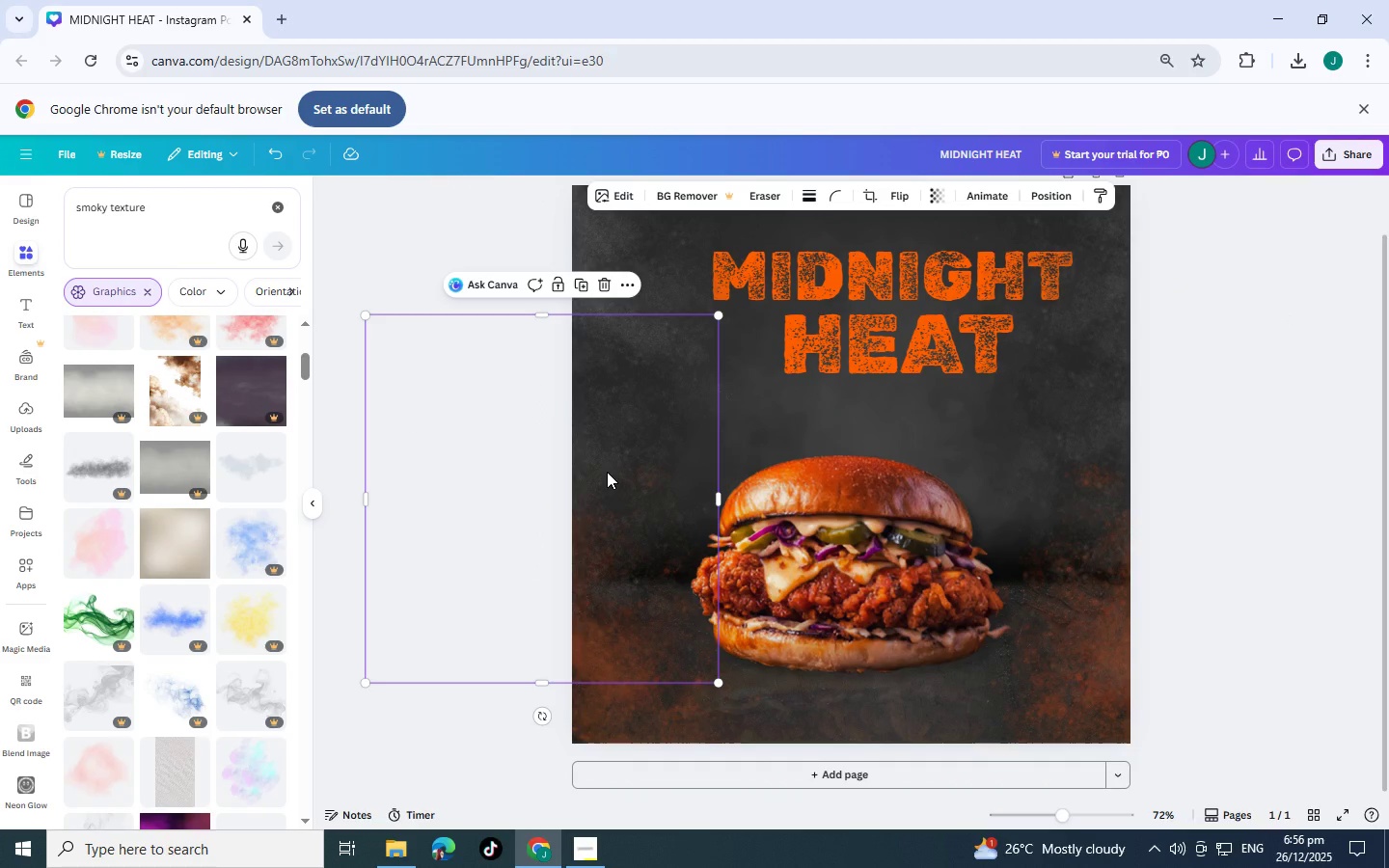 
key(Control+V)
 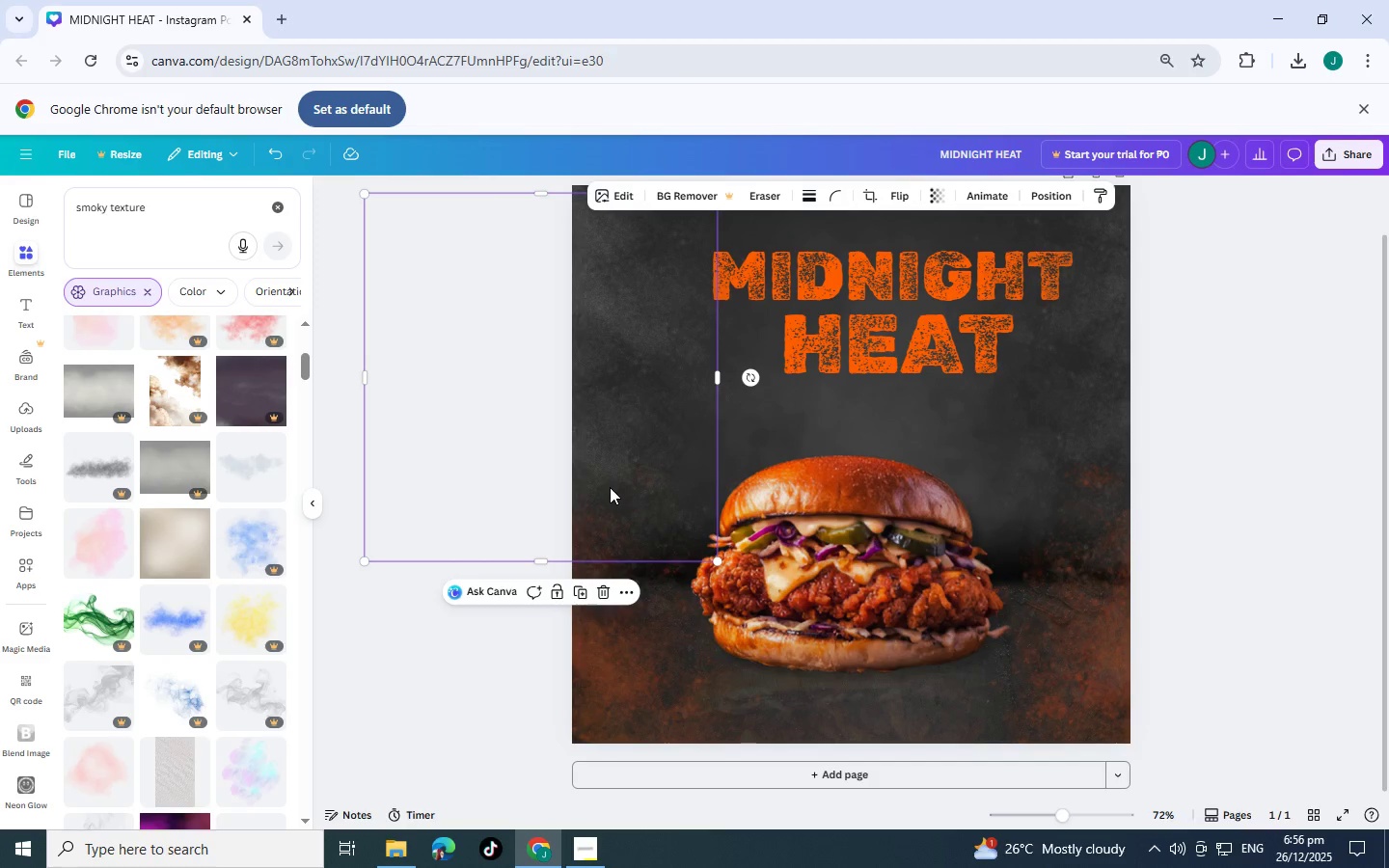 
left_click_drag(start_coordinate=[610, 485], to_coordinate=[624, 778])
 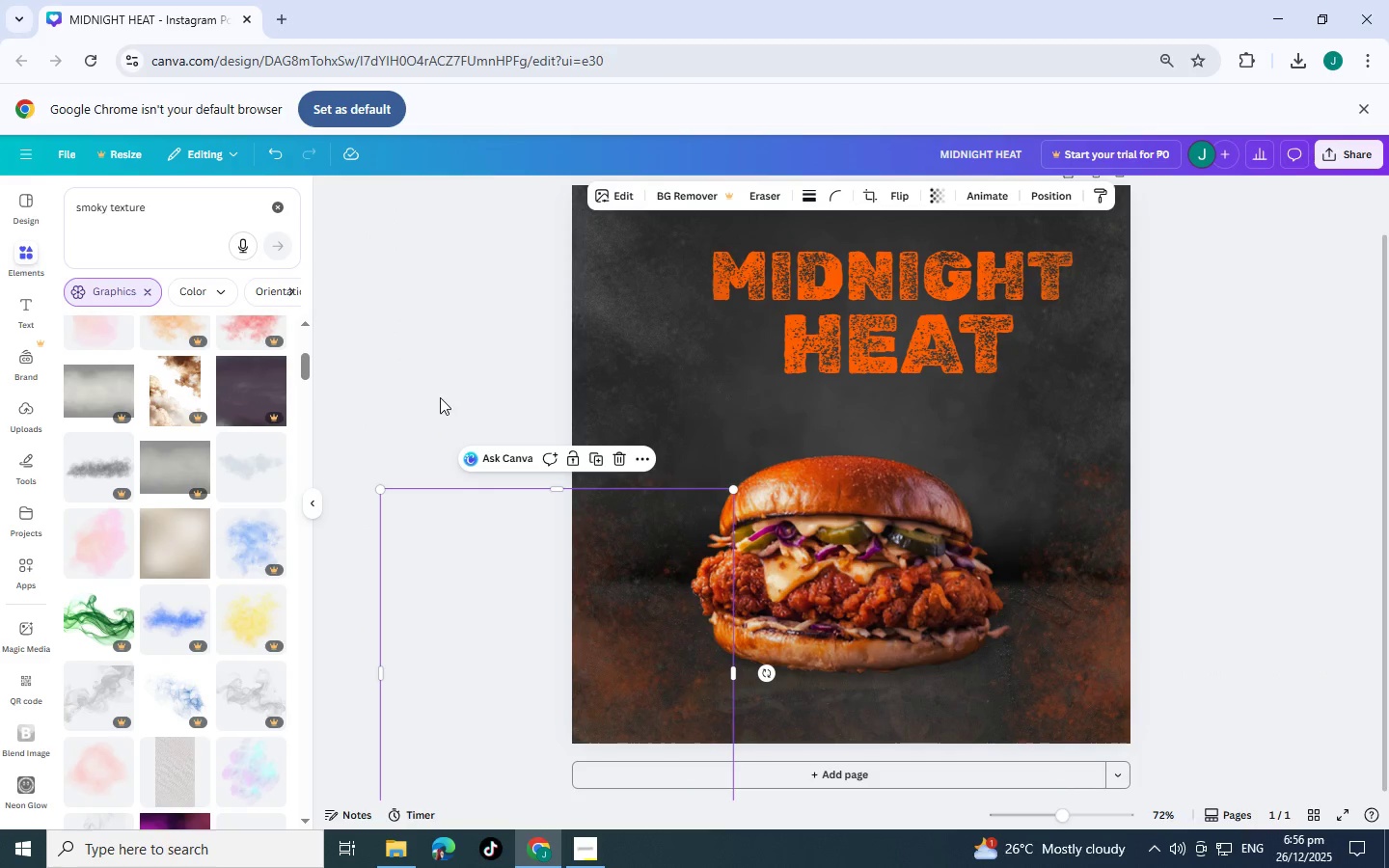 
left_click([393, 333])
 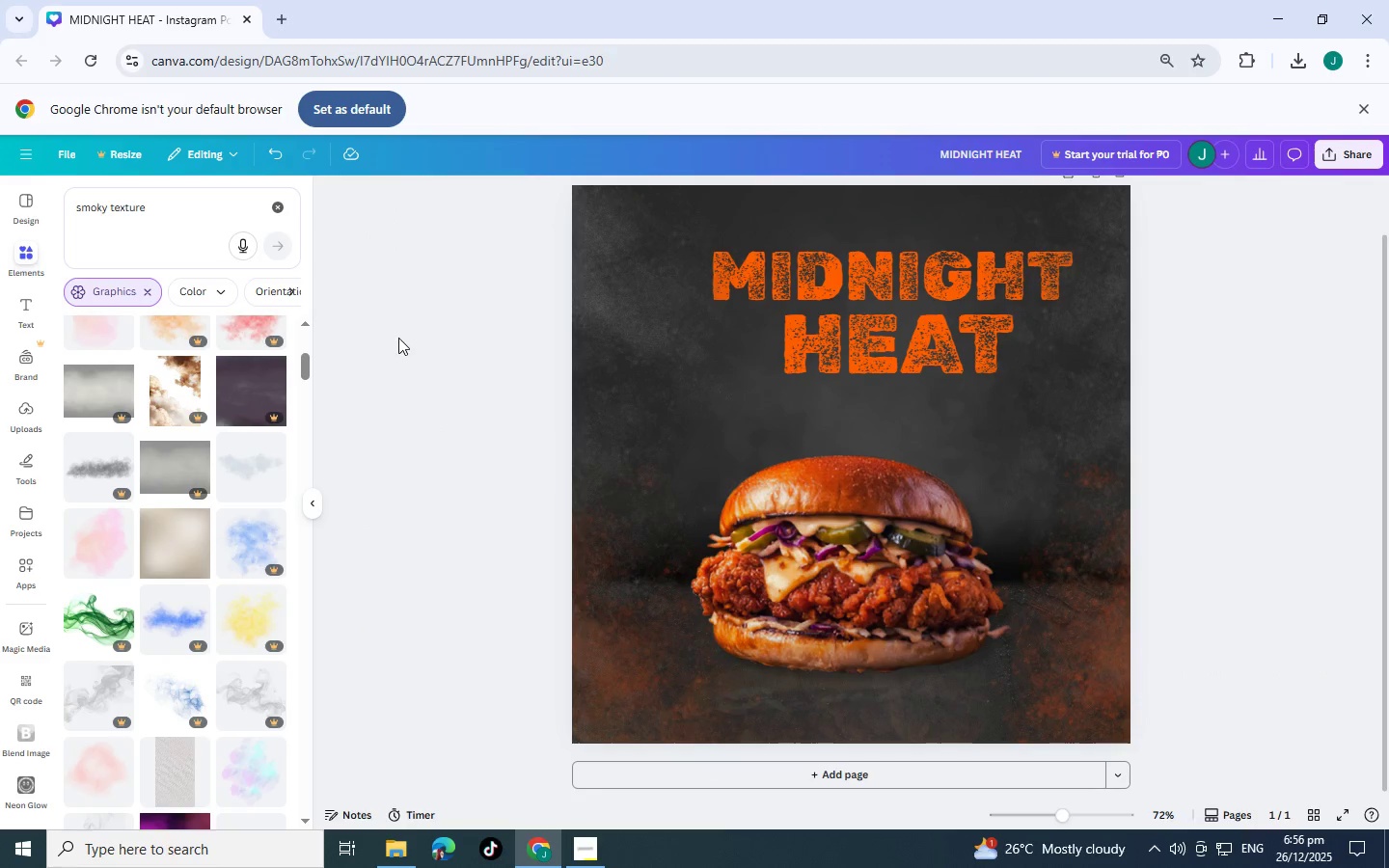 
scroll: coordinate [398, 338], scroll_direction: up, amount: 3.0
 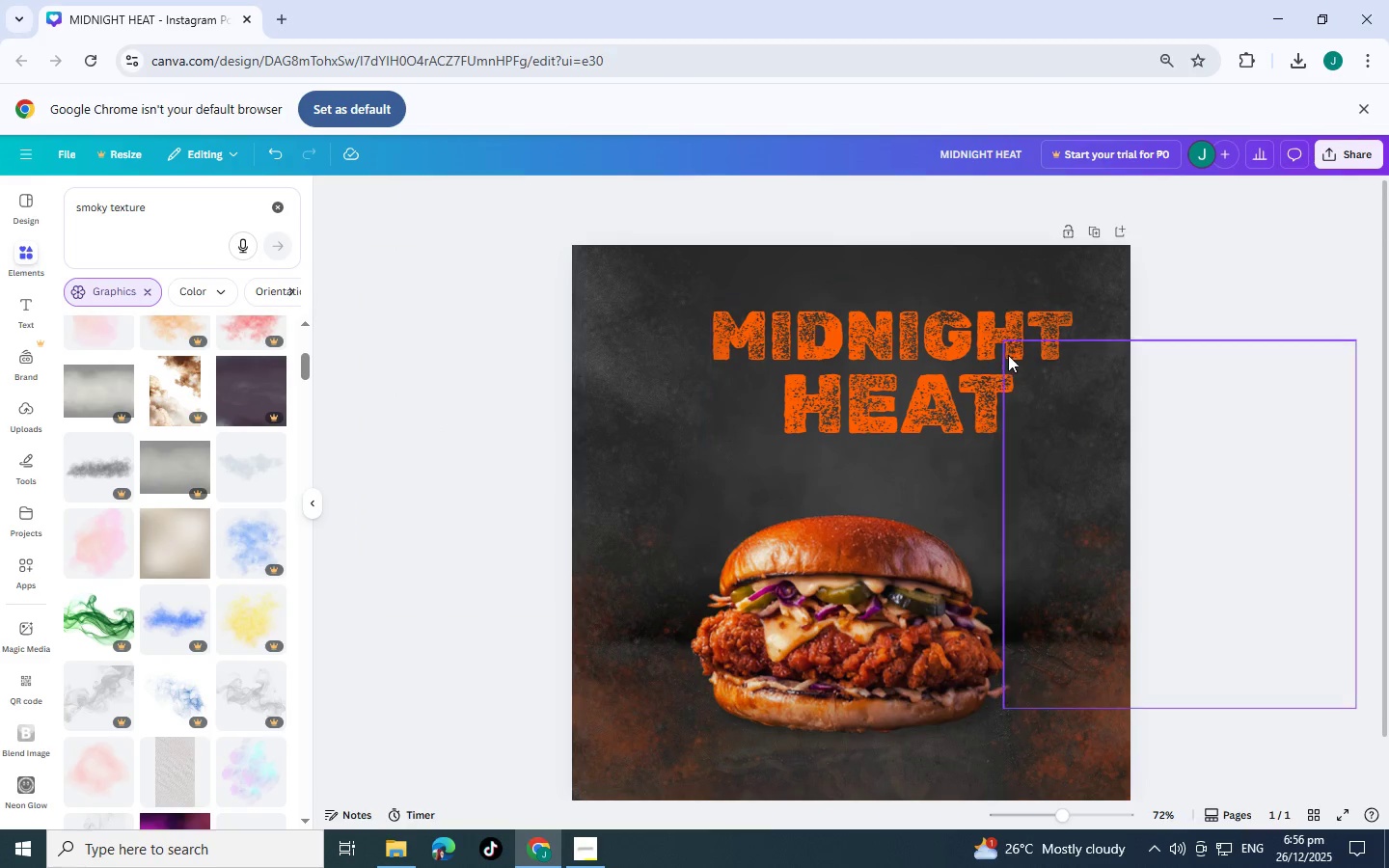 
left_click([905, 356])
 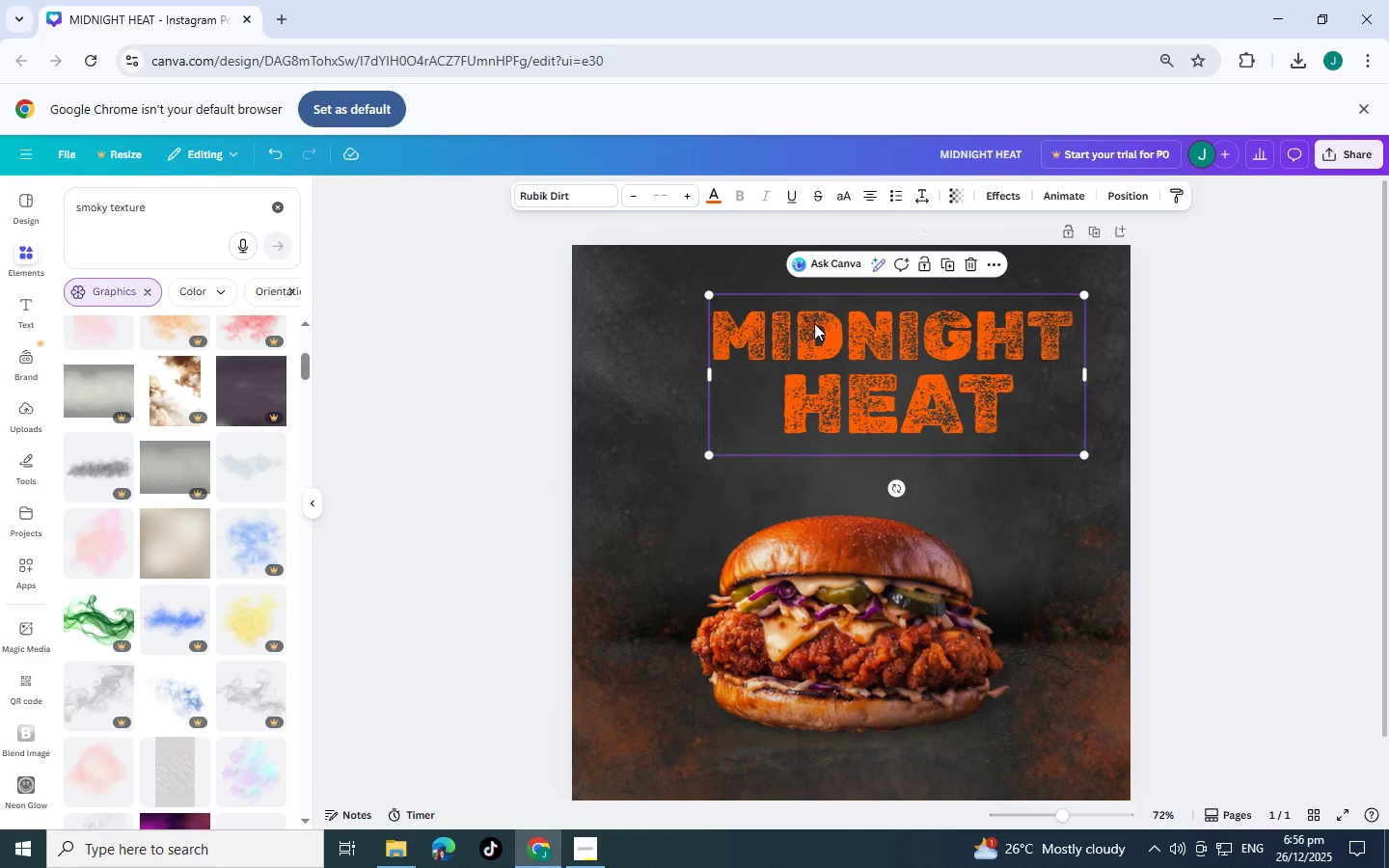 
key(Control+C)
 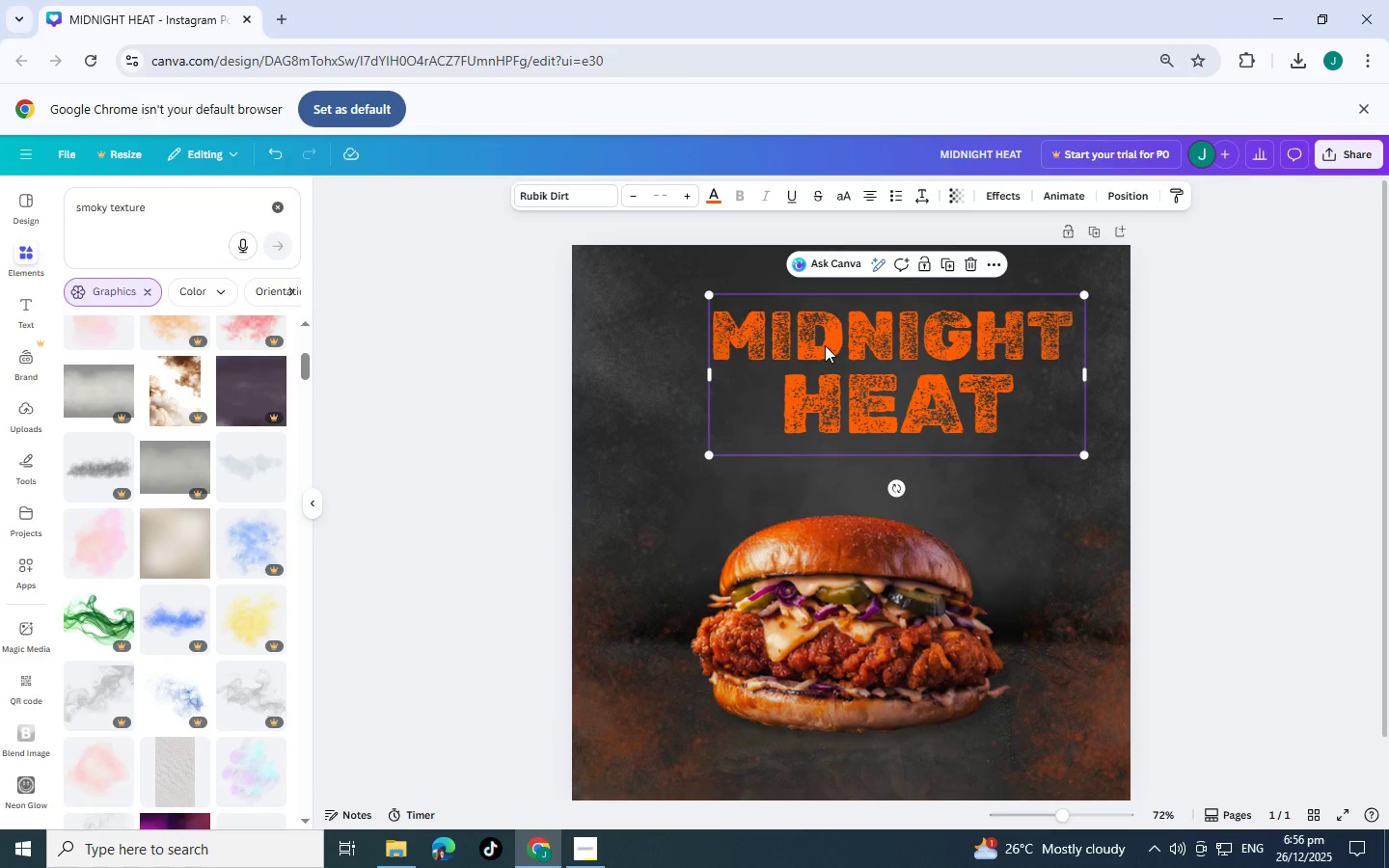 
key(Control+V)
 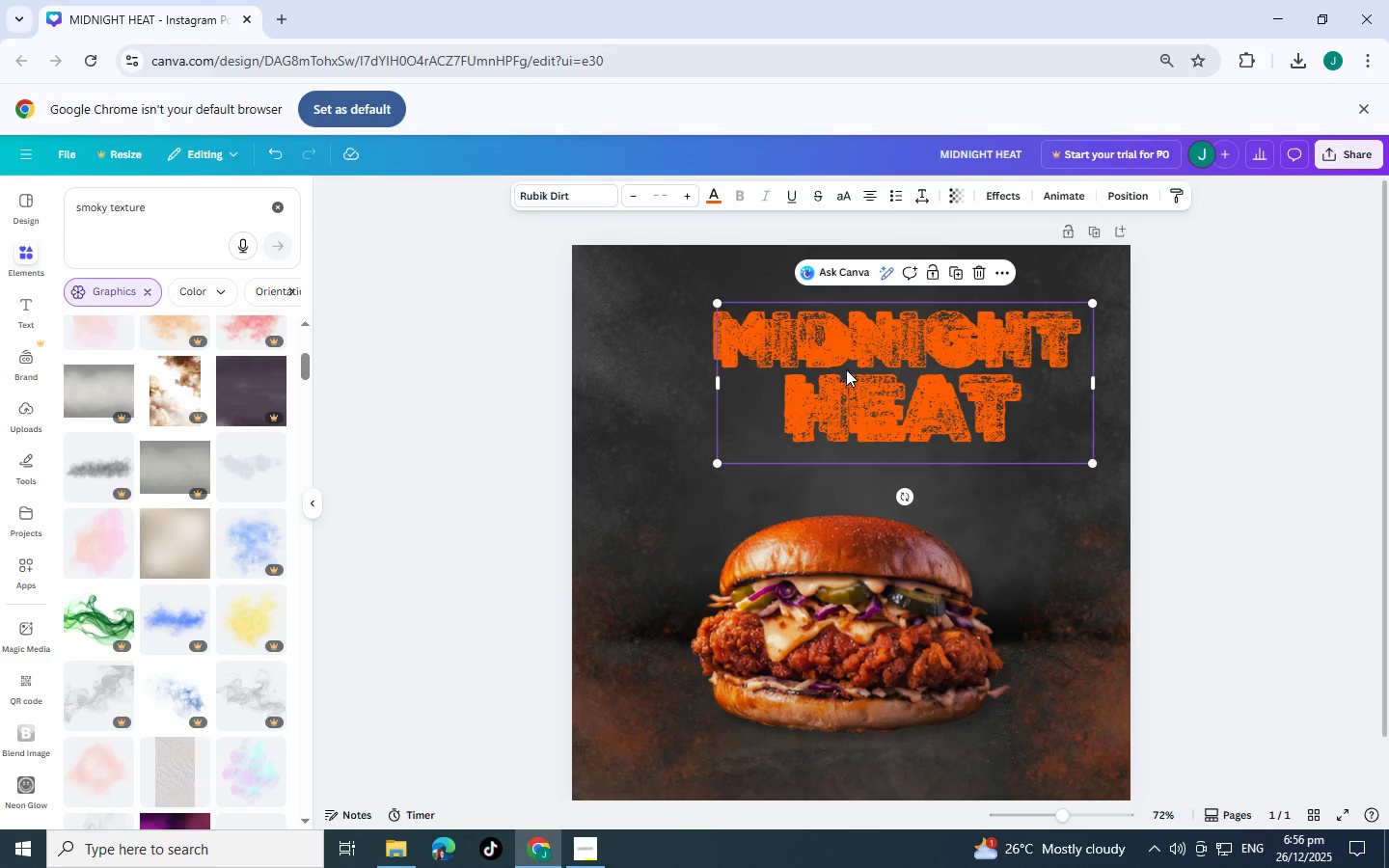 
left_click_drag(start_coordinate=[846, 369], to_coordinate=[835, 360])
 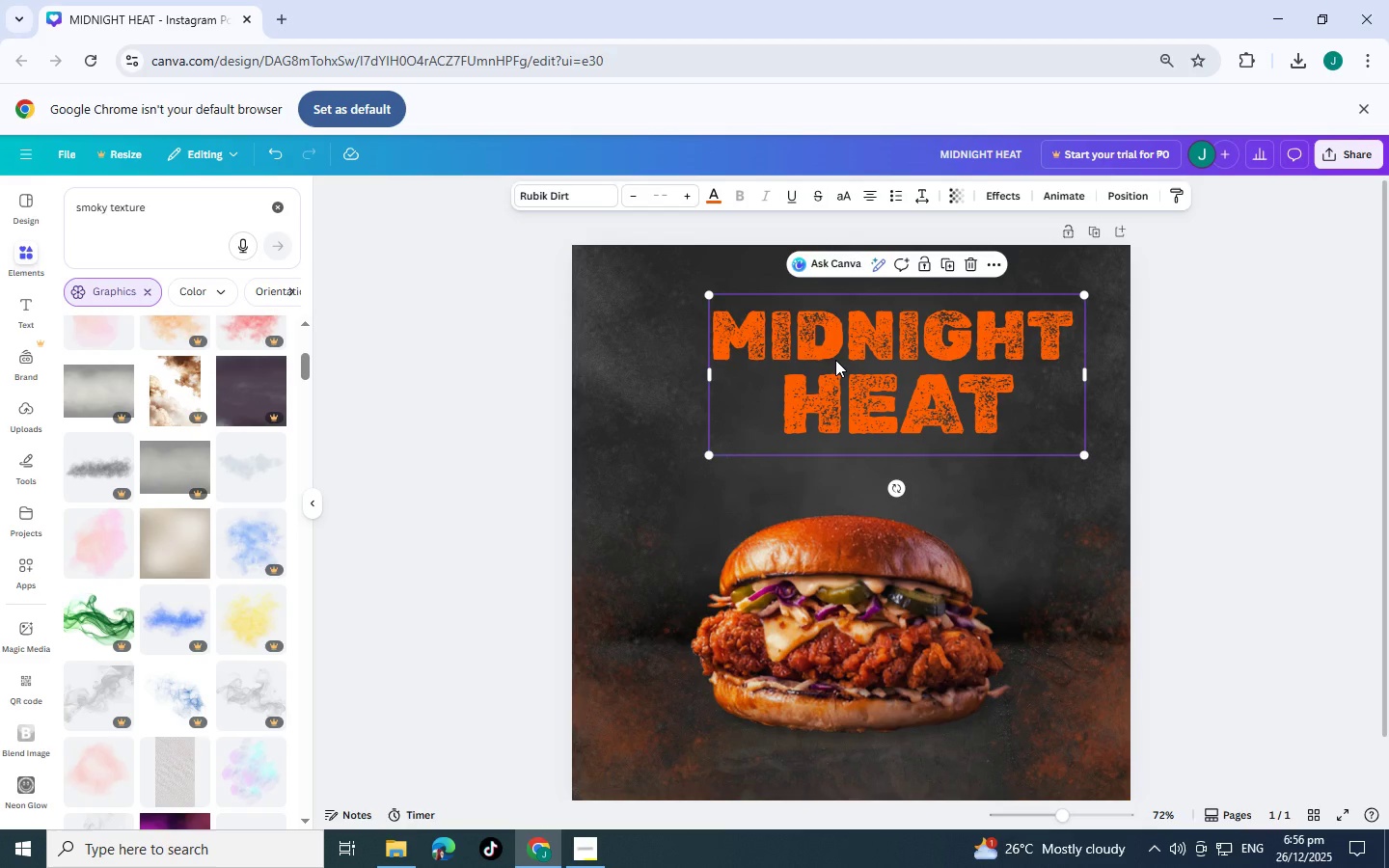 
key(Control+BracketLeft)
 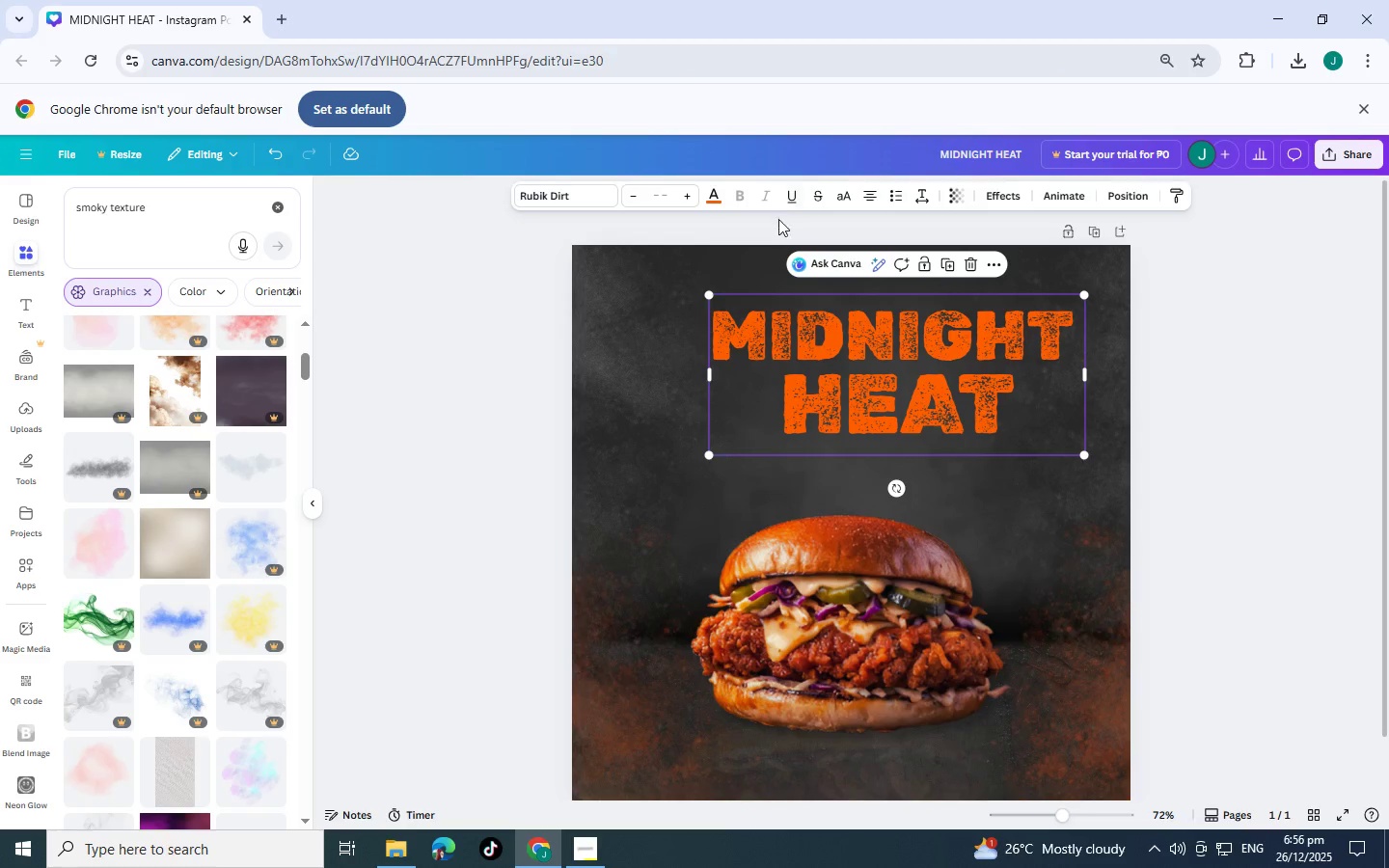 
left_click([716, 197])
 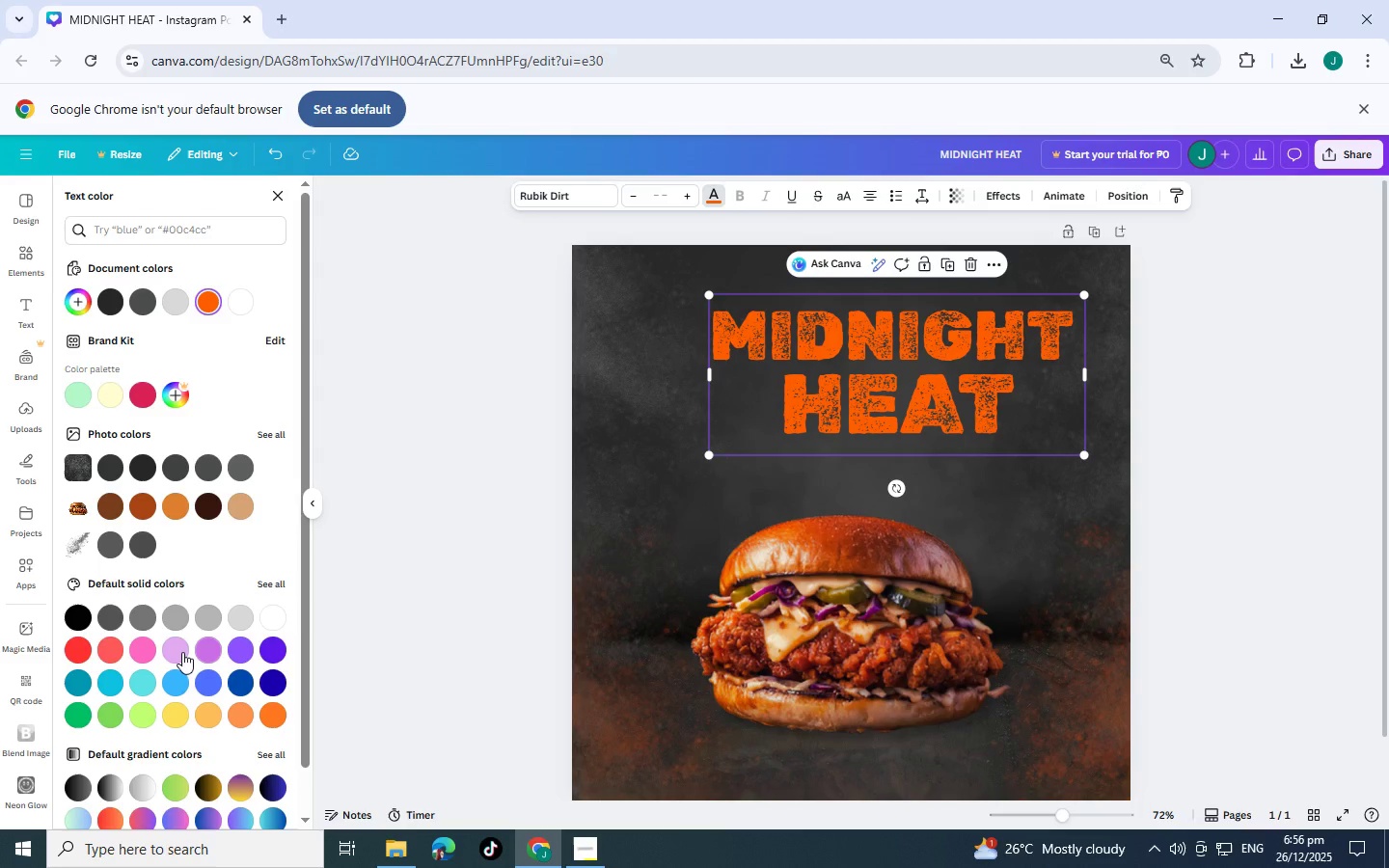 
left_click([176, 718])
 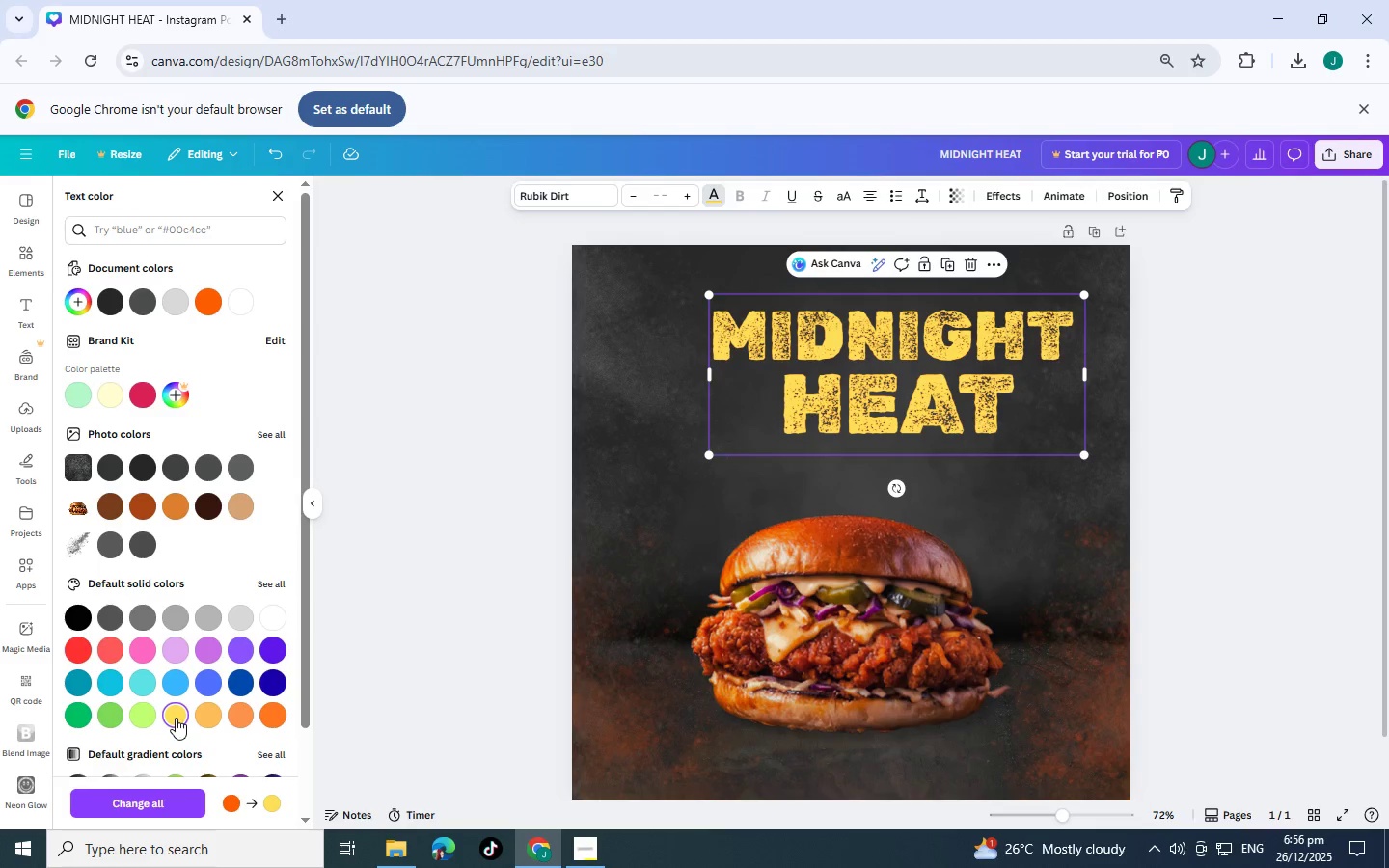 
left_click([575, 203])
 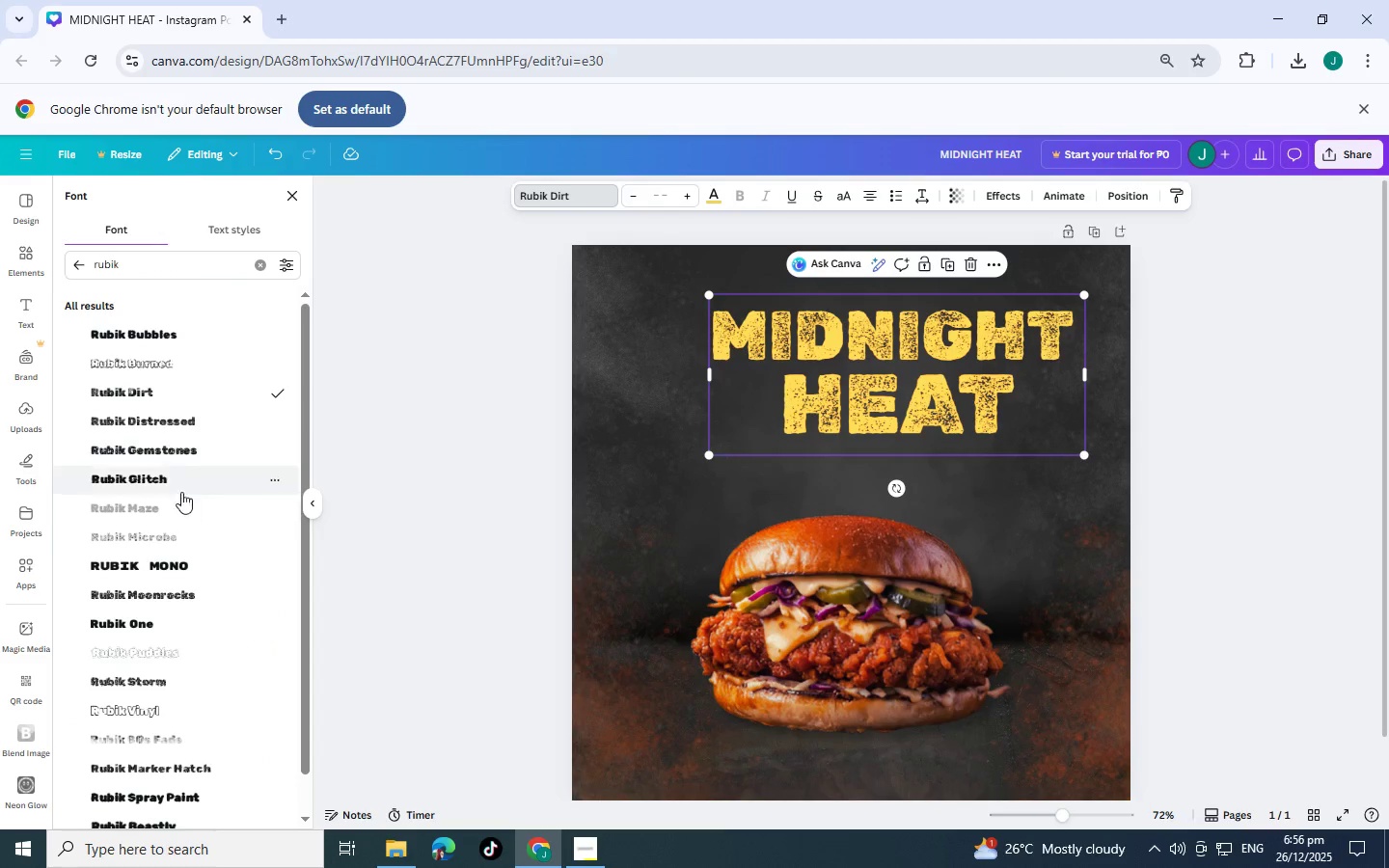 
left_click([170, 489])
 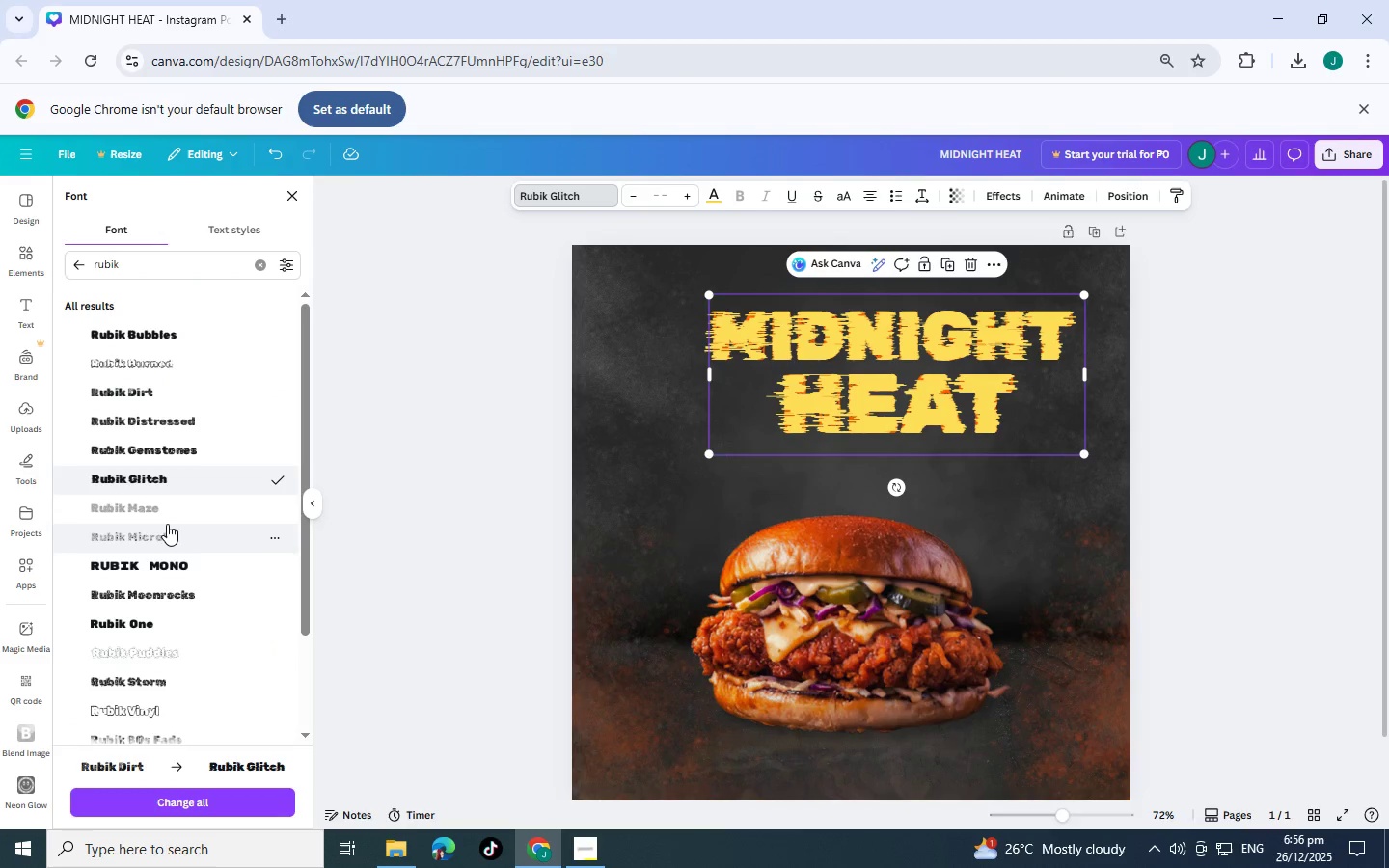 
left_click([177, 560])
 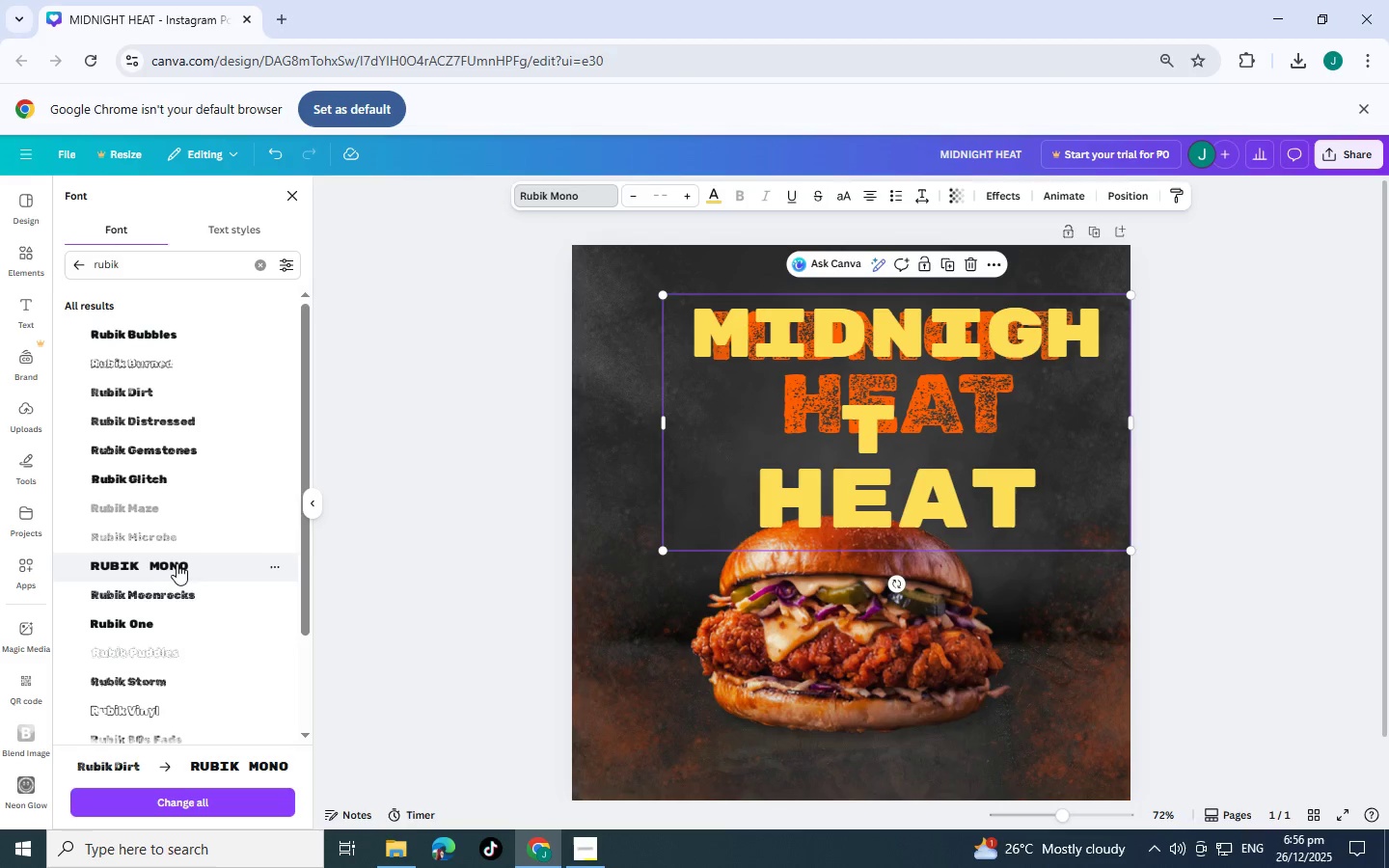 
left_click([179, 600])
 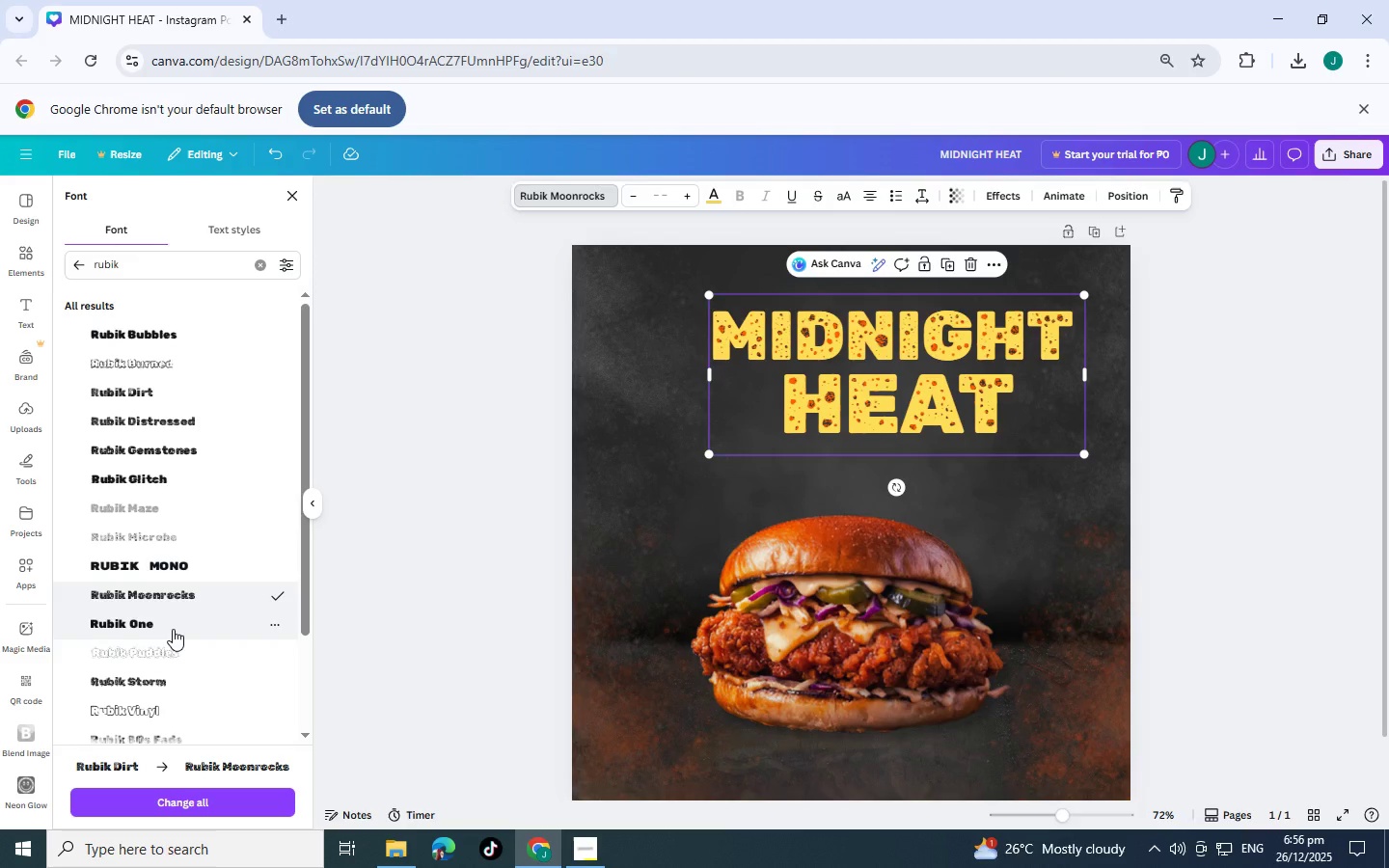 
left_click([173, 629])
 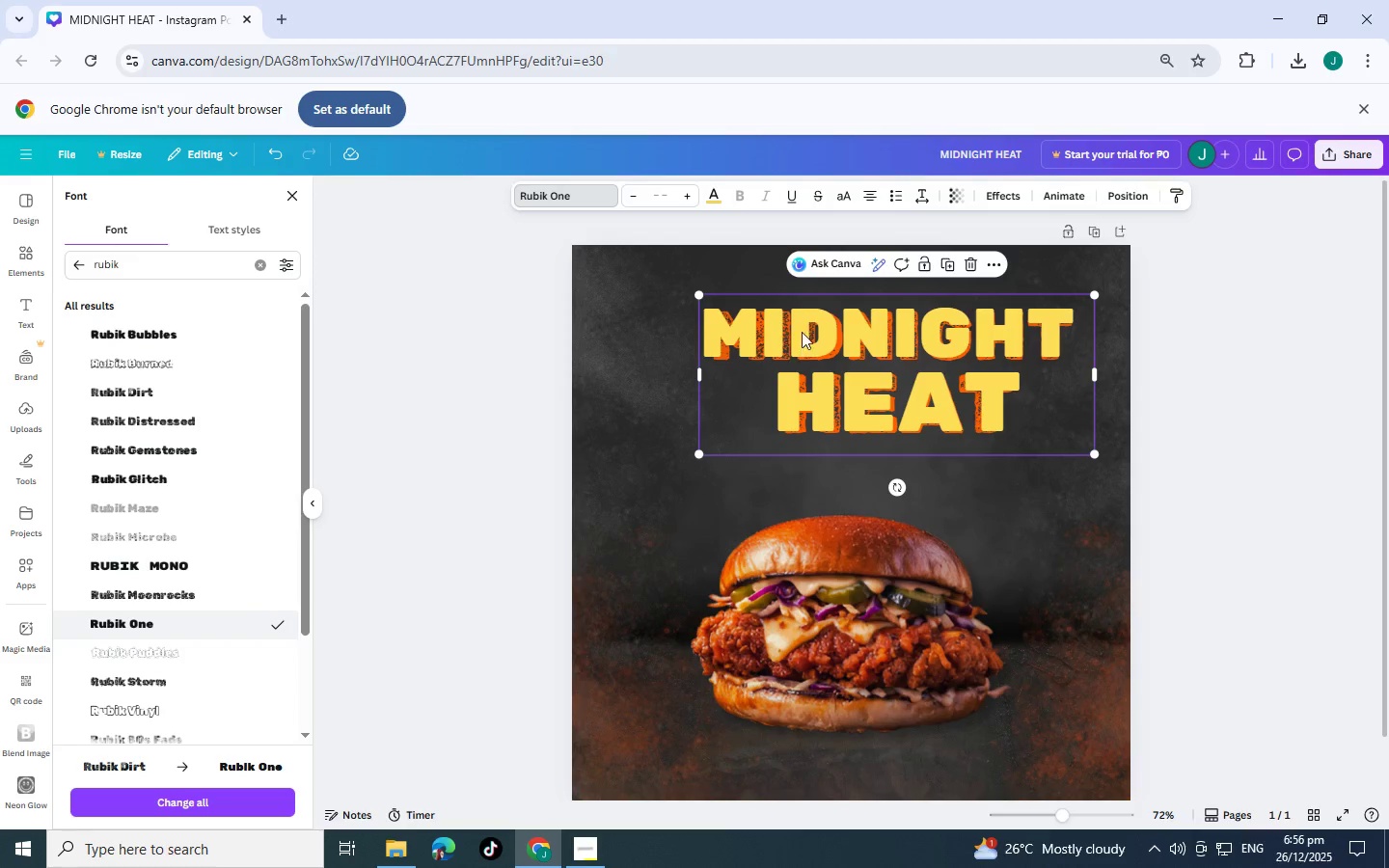 
left_click_drag(start_coordinate=[697, 293], to_coordinate=[703, 294])
 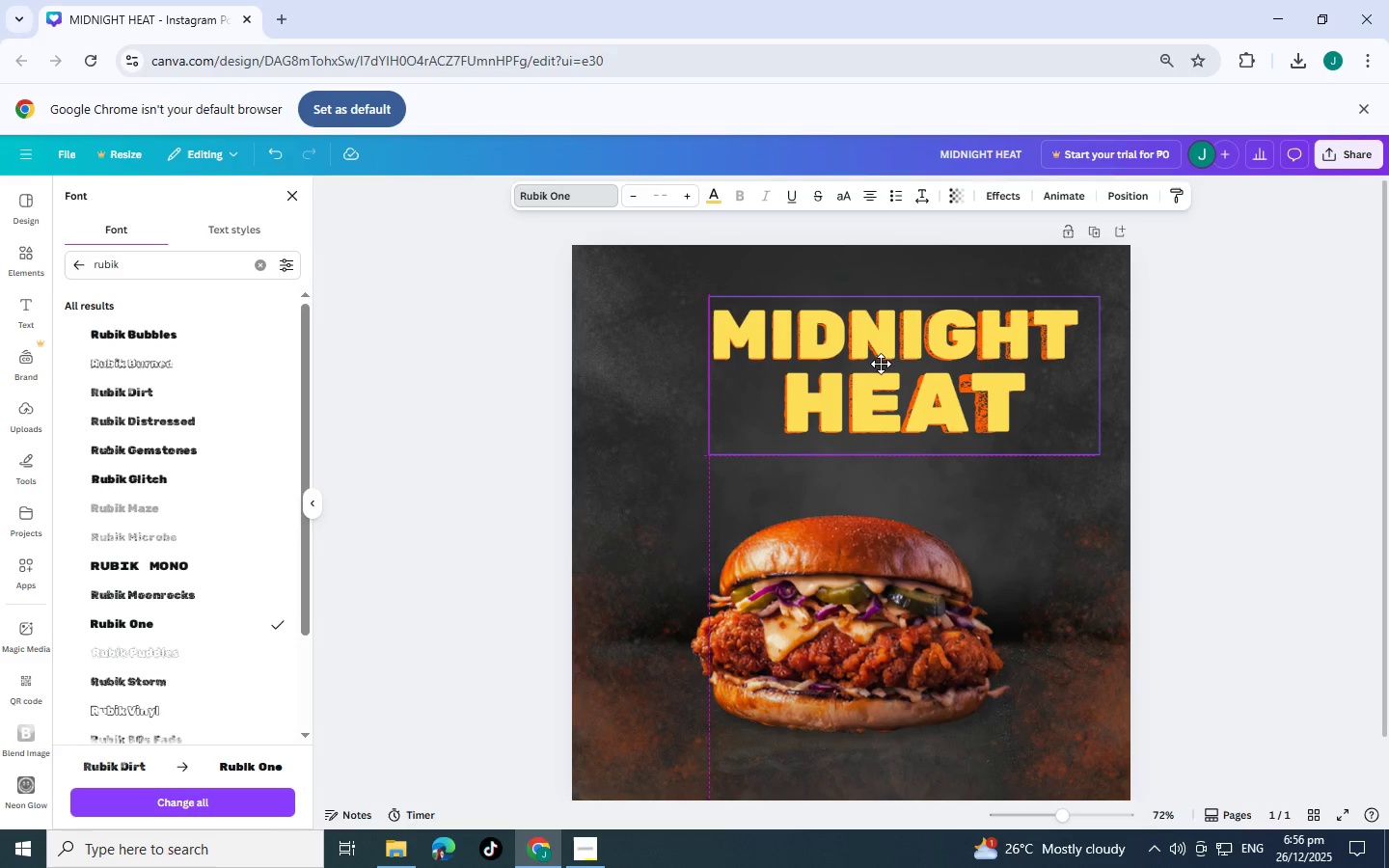 
left_click_drag(start_coordinate=[888, 353], to_coordinate=[881, 354])
 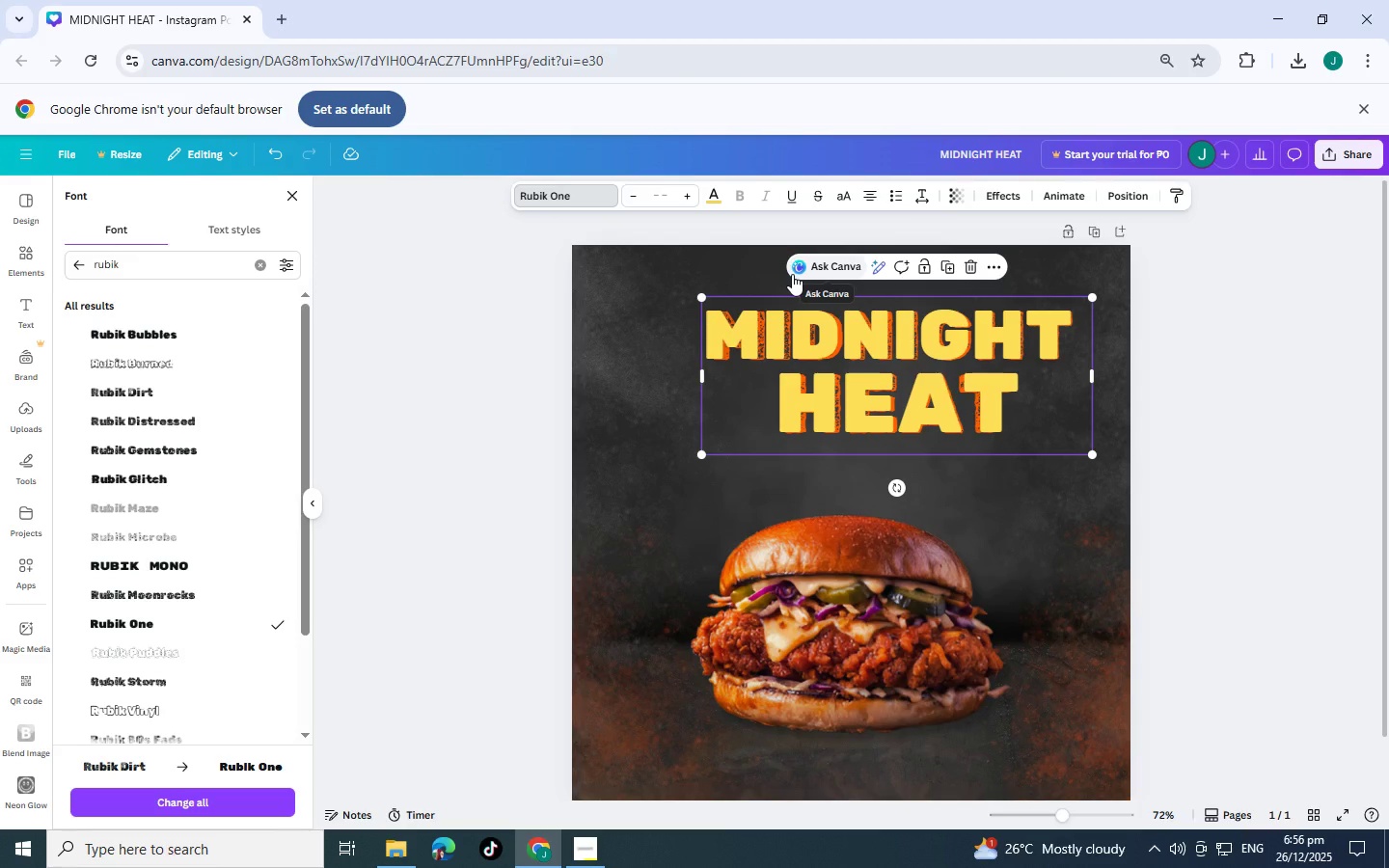 
key(Control+BracketLeft)
 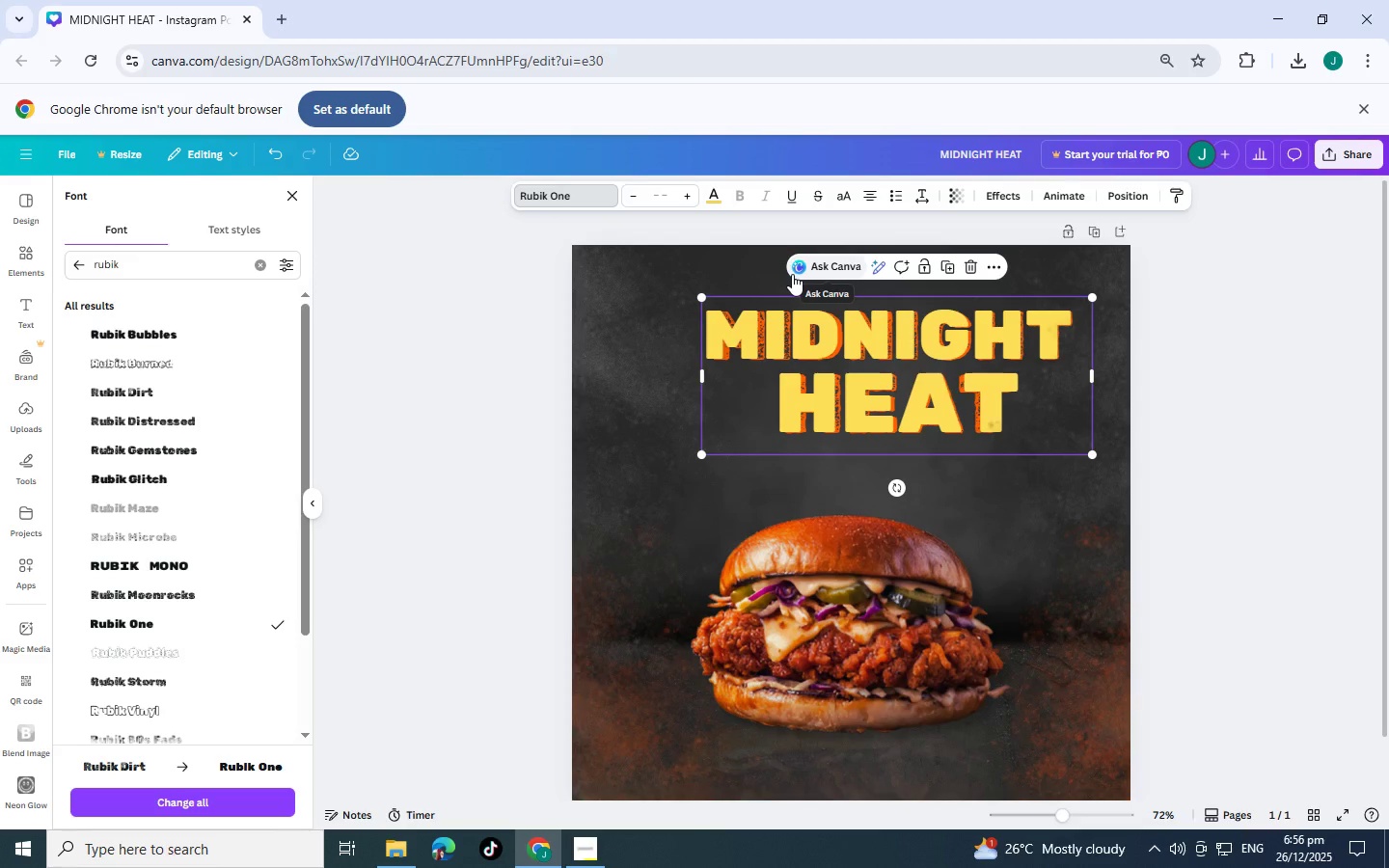 
key(Control+BracketLeft)
 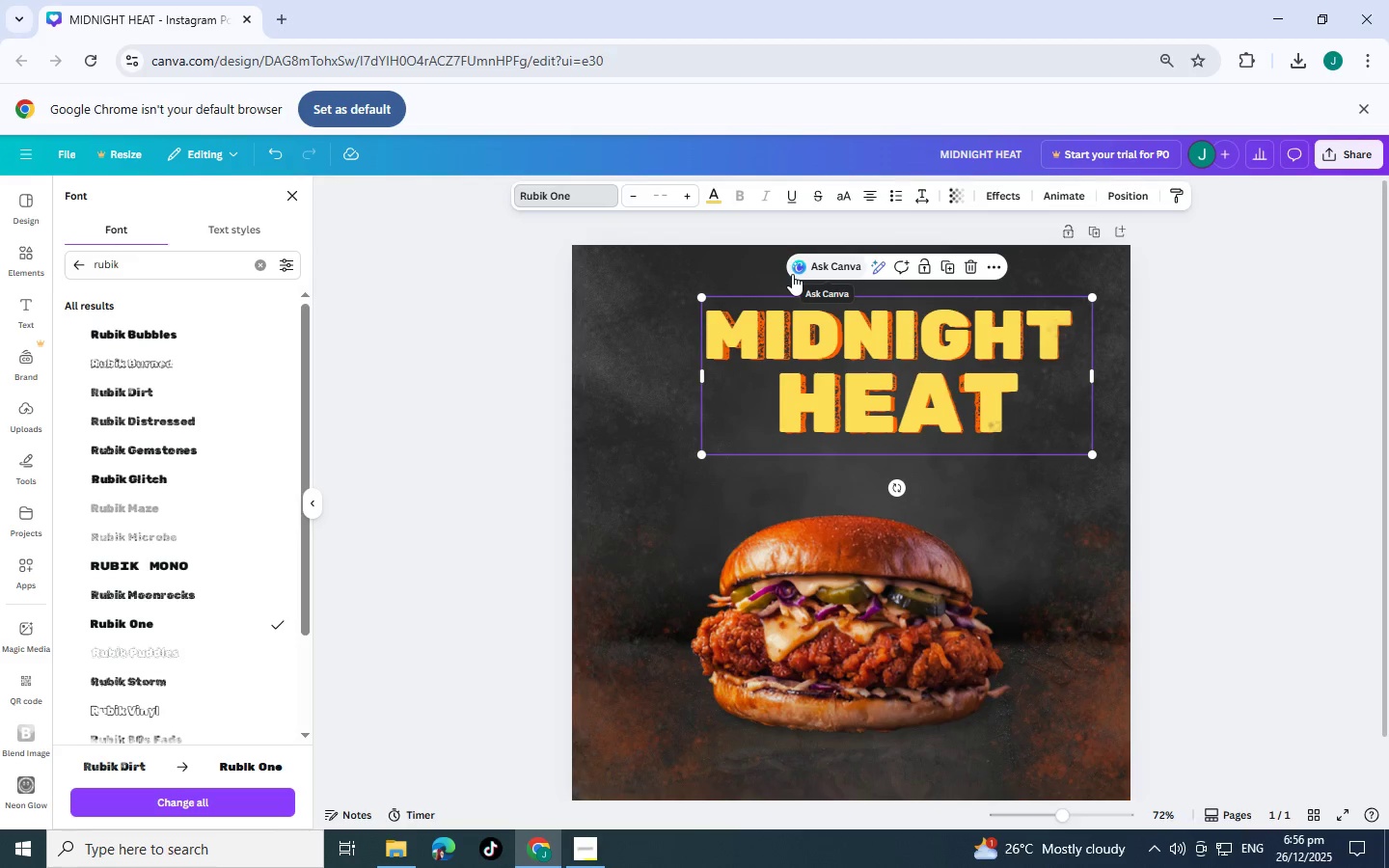 
key(Control+BracketLeft)
 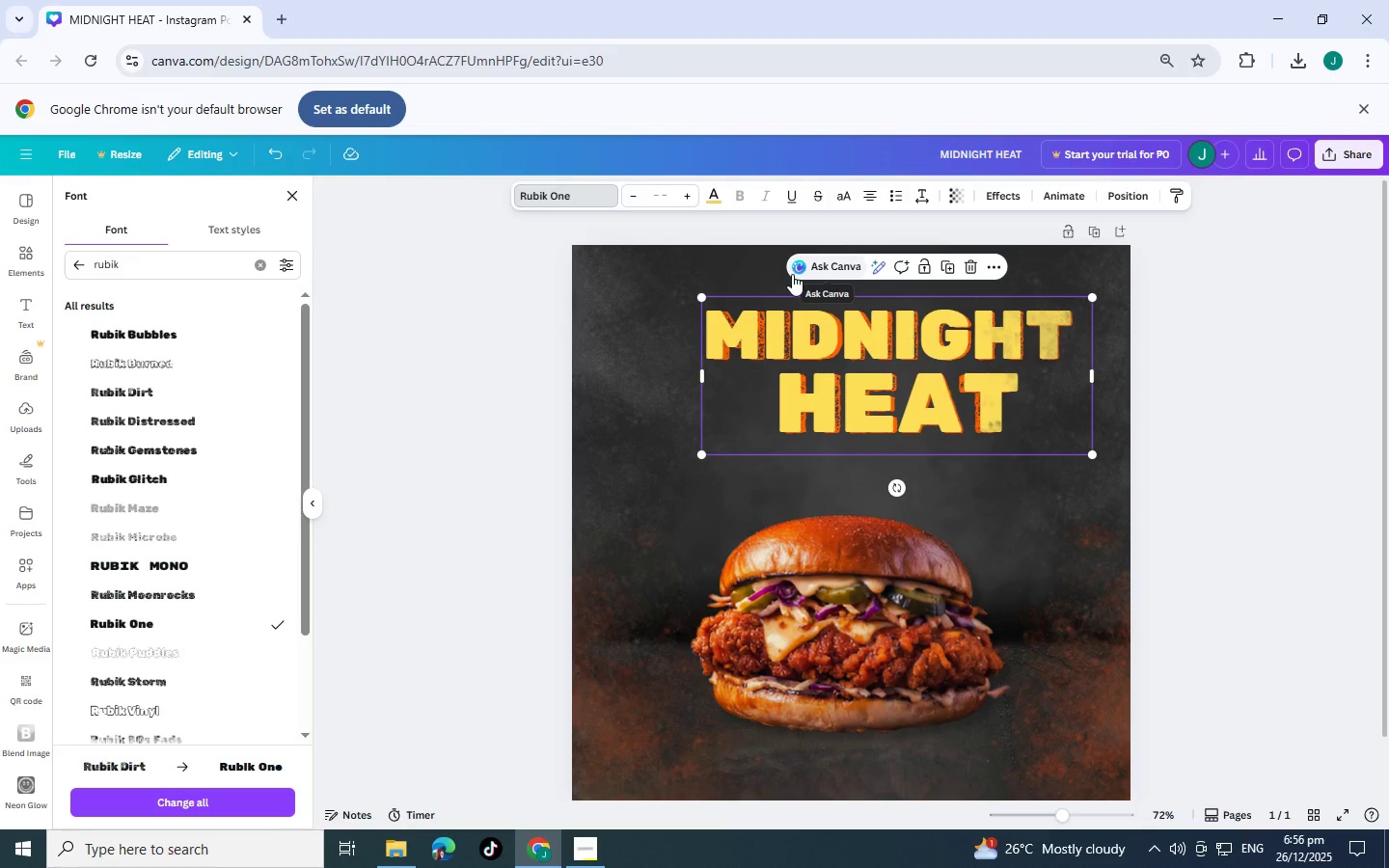 
key(Control+BracketLeft)
 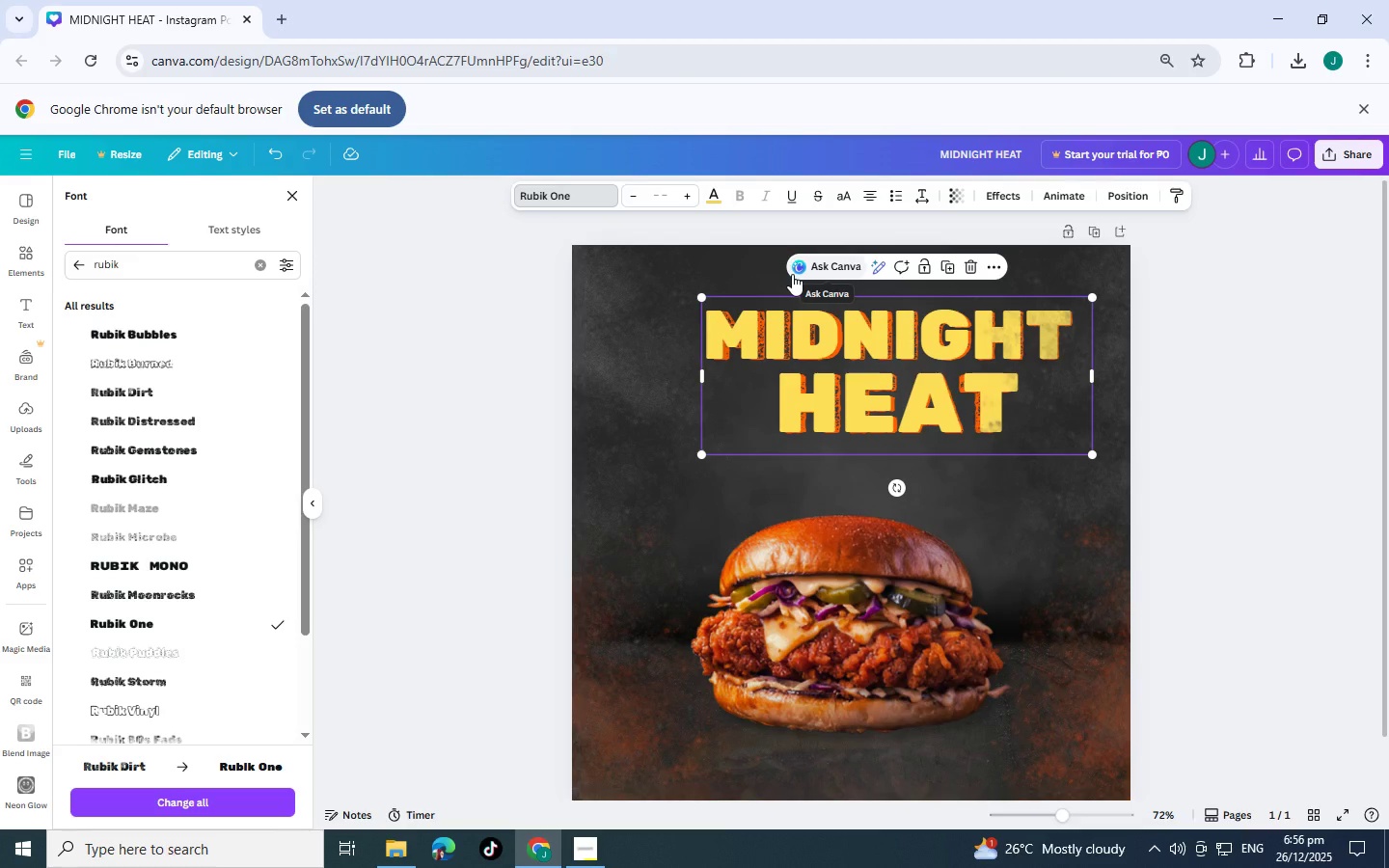 
key(Control+BracketLeft)
 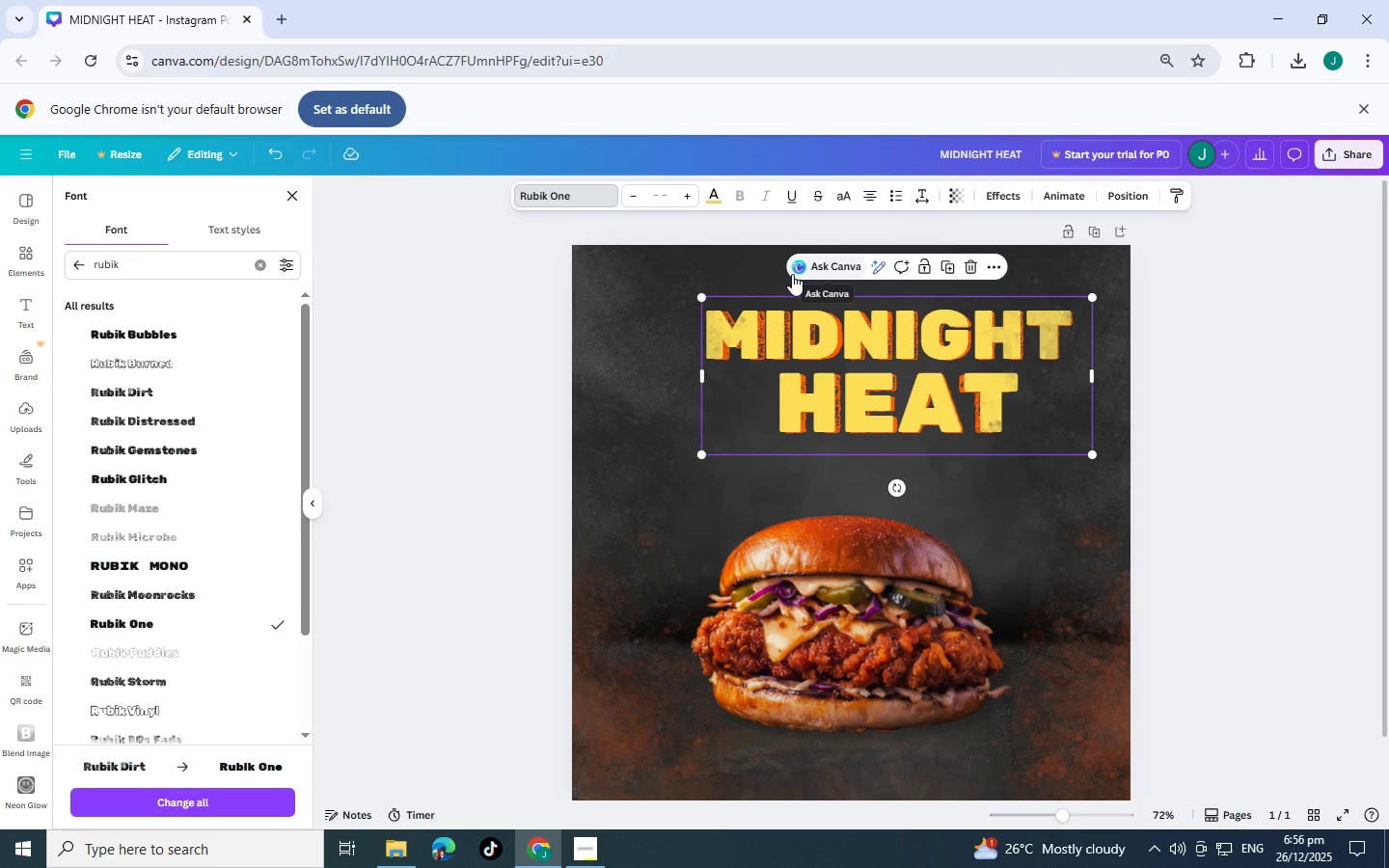 
key(Control+BracketLeft)
 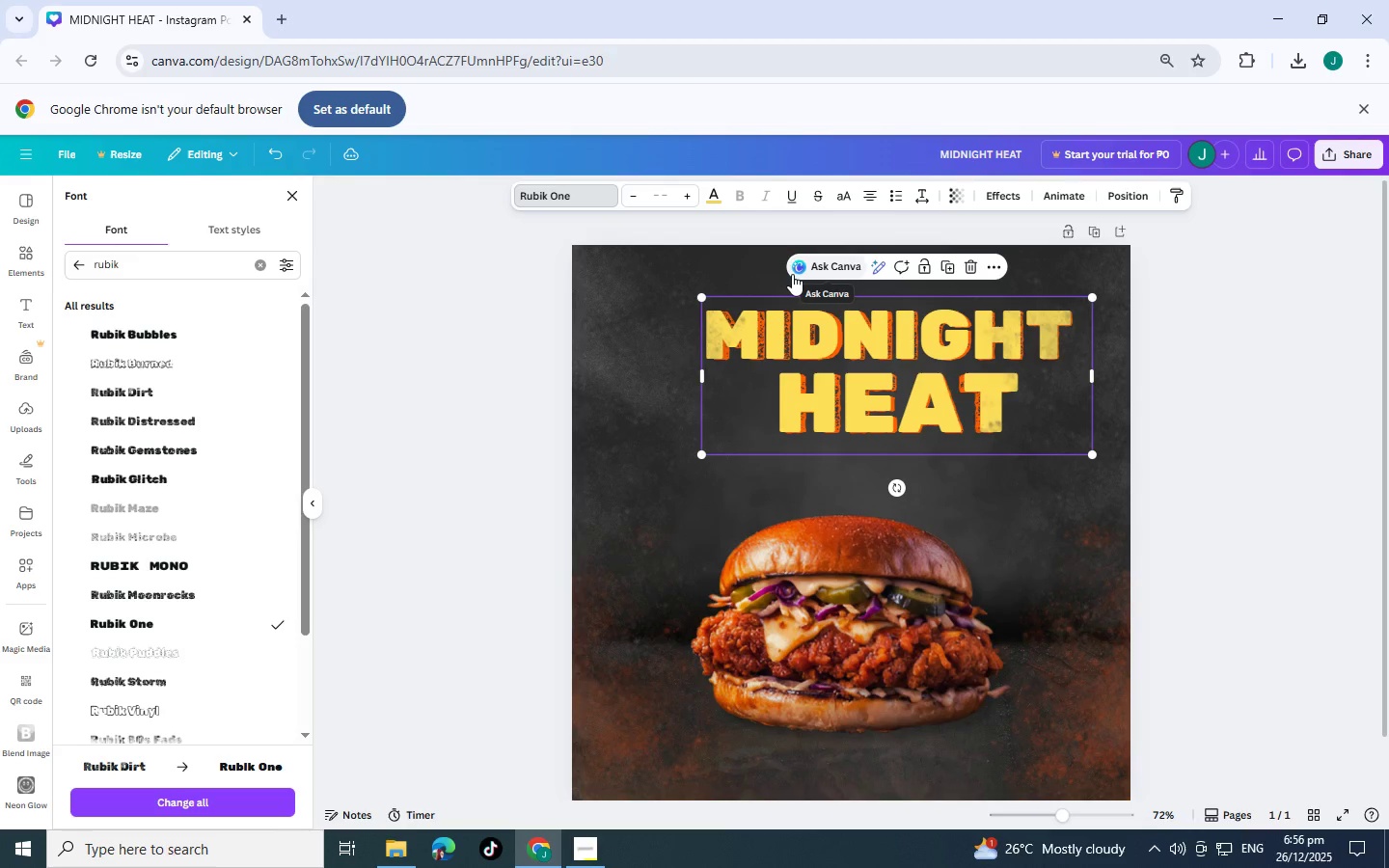 
key(Control+BracketLeft)
 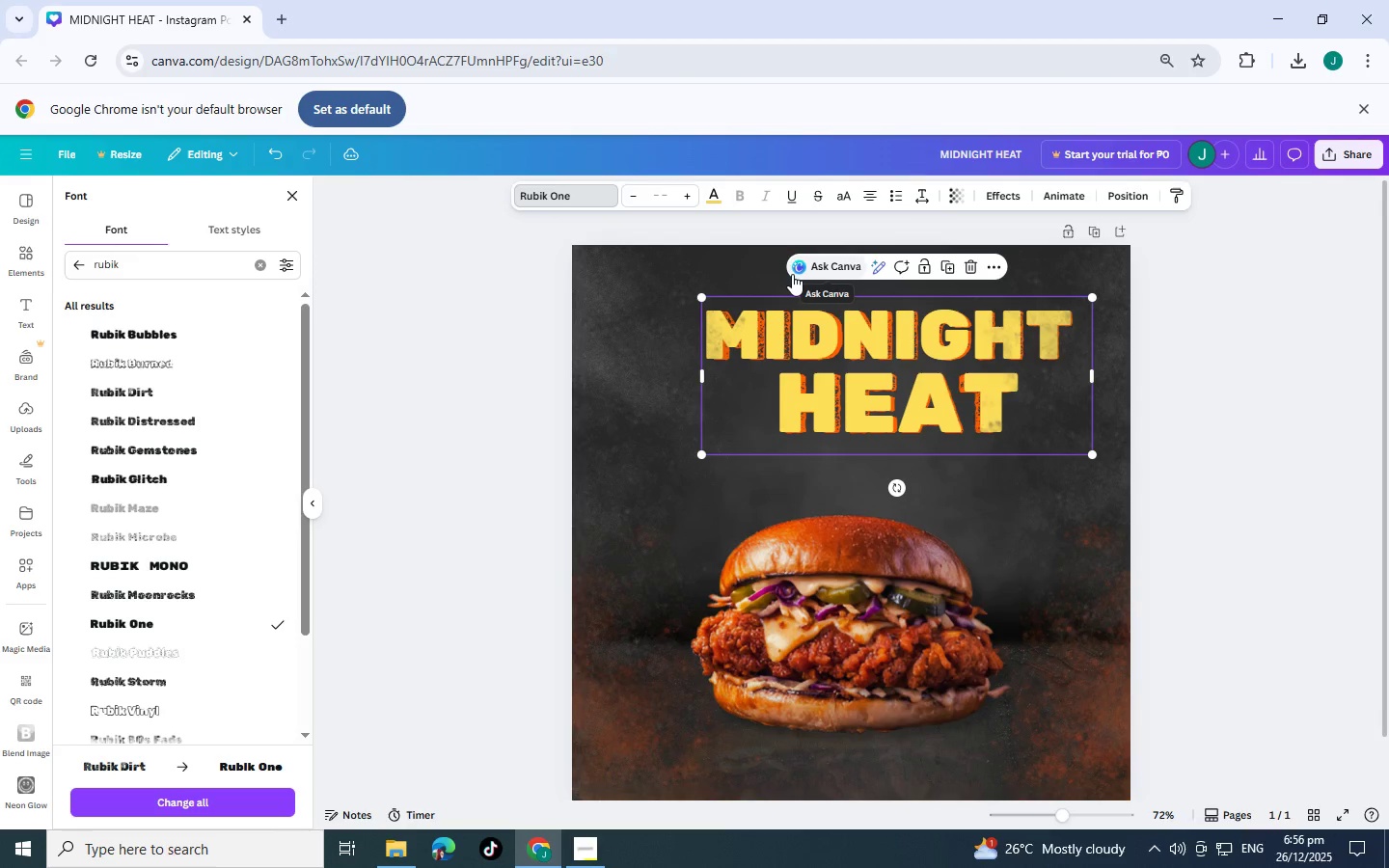 
key(Control+BracketLeft)
 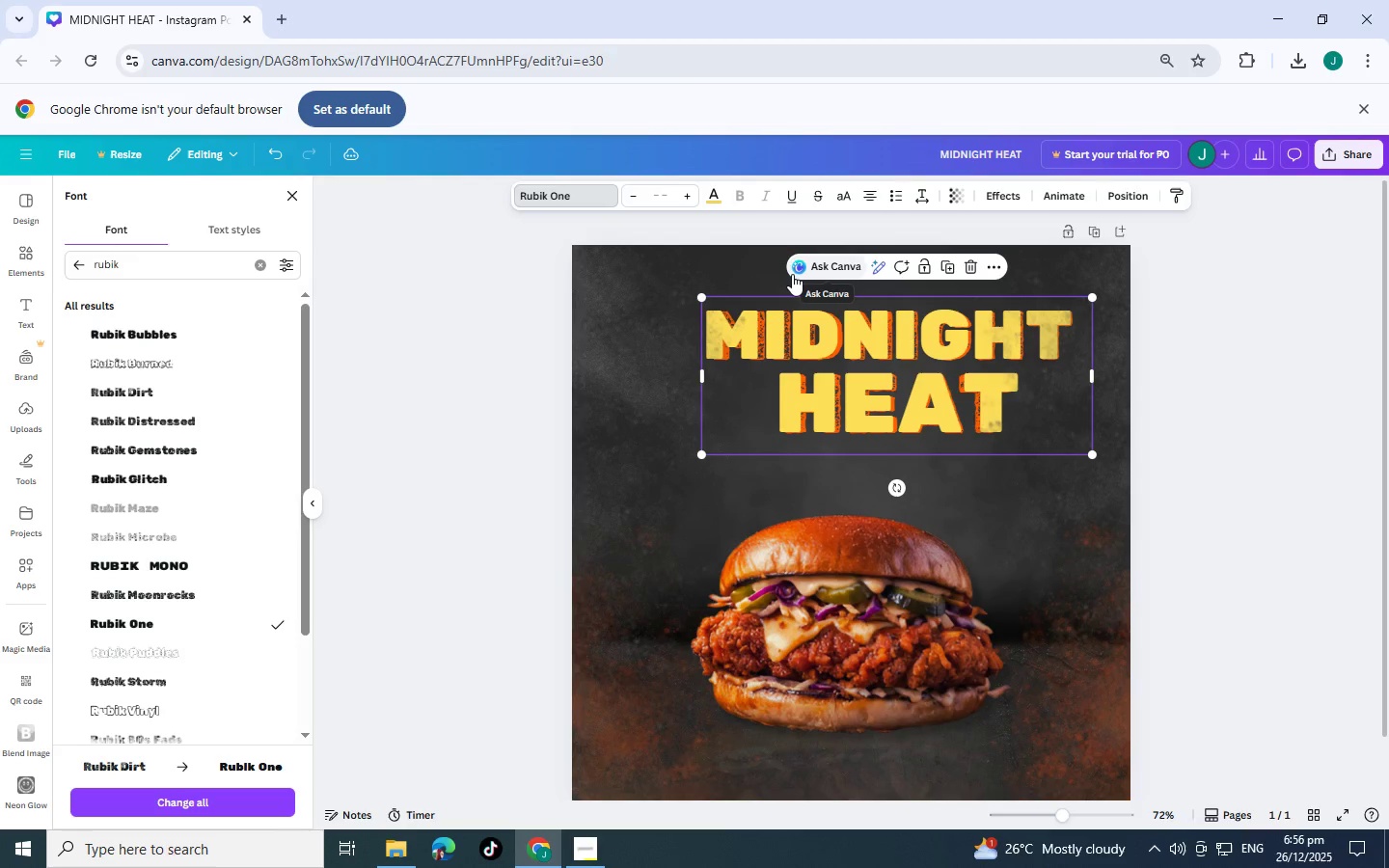 
key(Control+BracketLeft)
 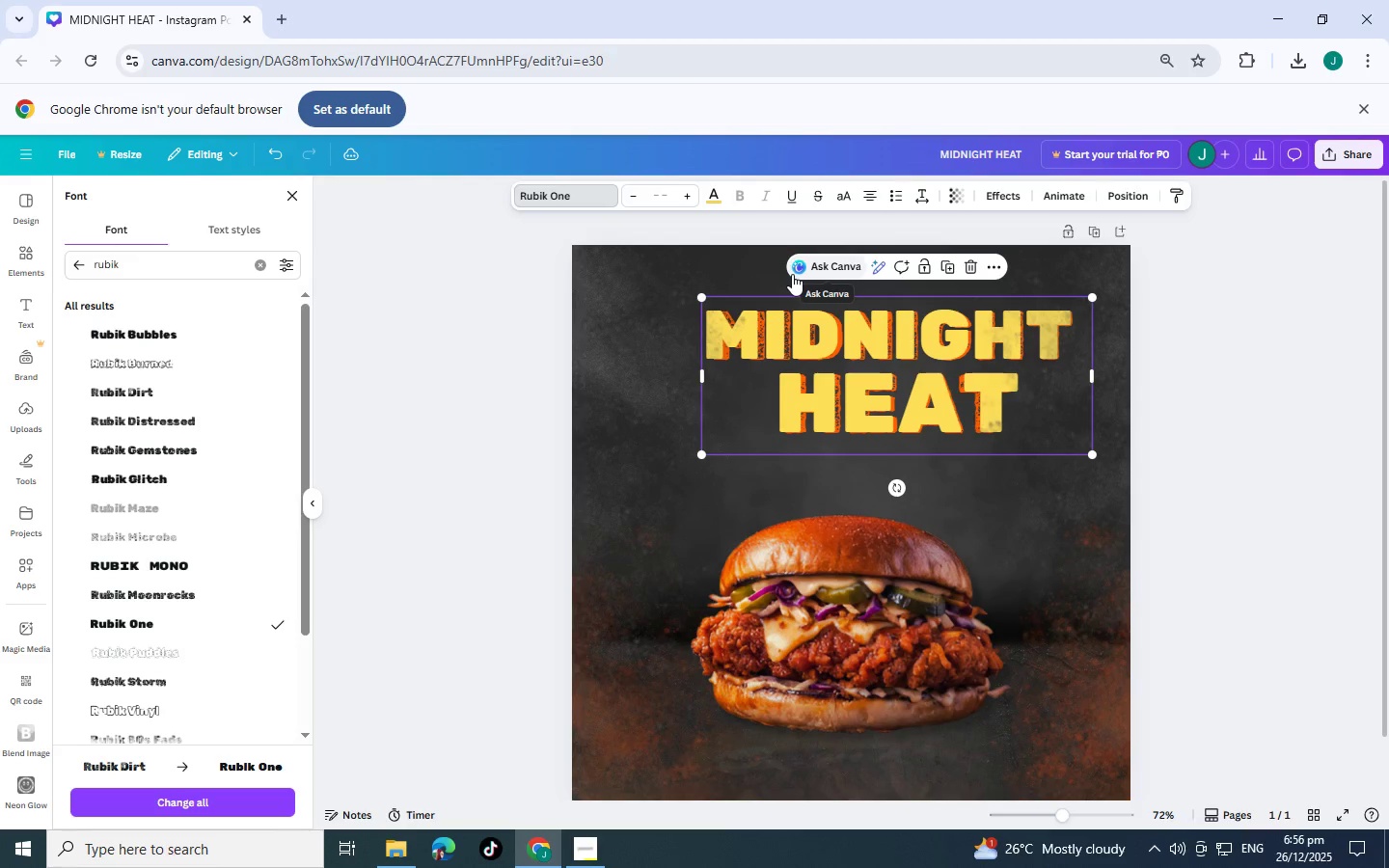 
key(Control+BracketLeft)
 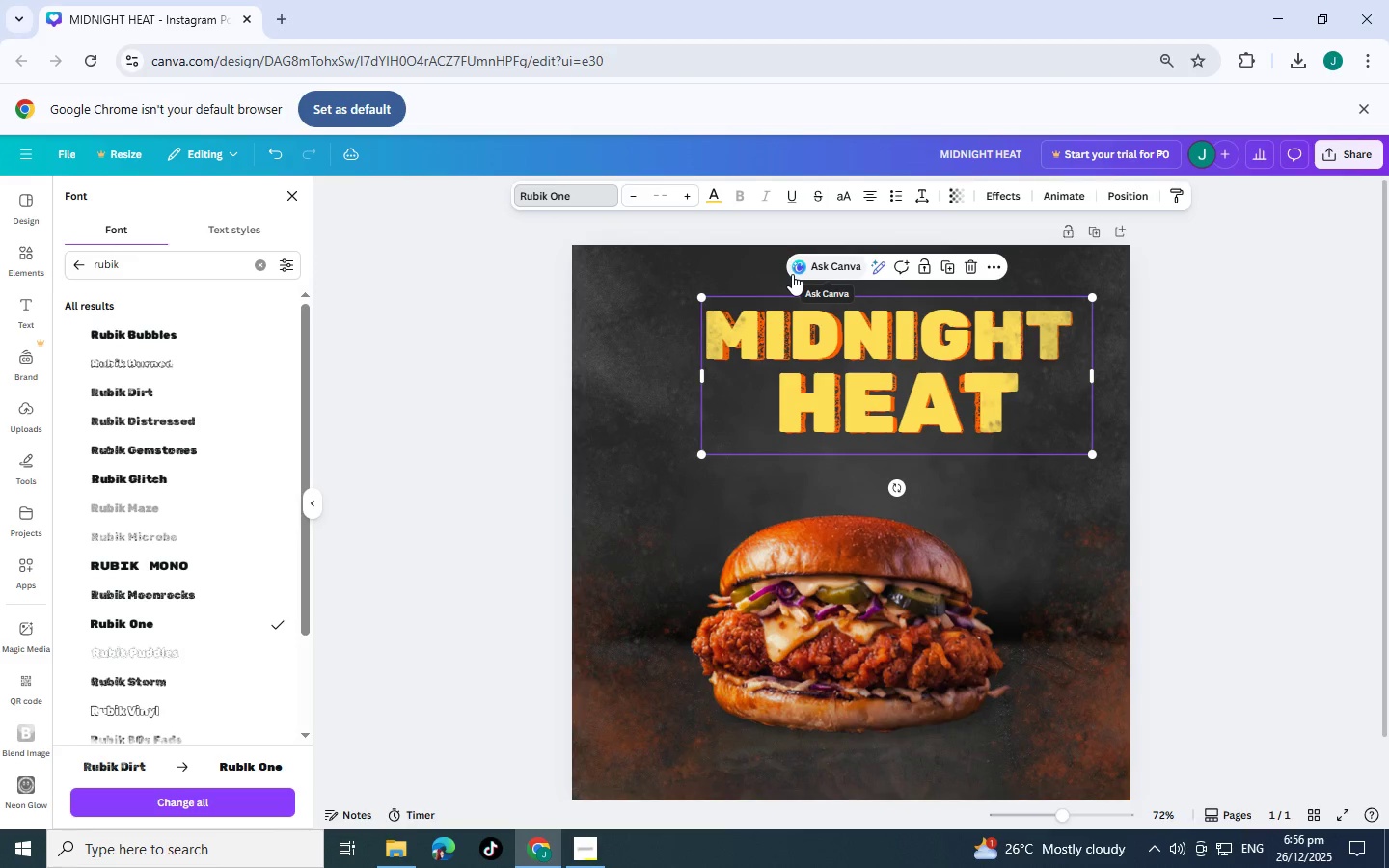 
key(Control+BracketLeft)
 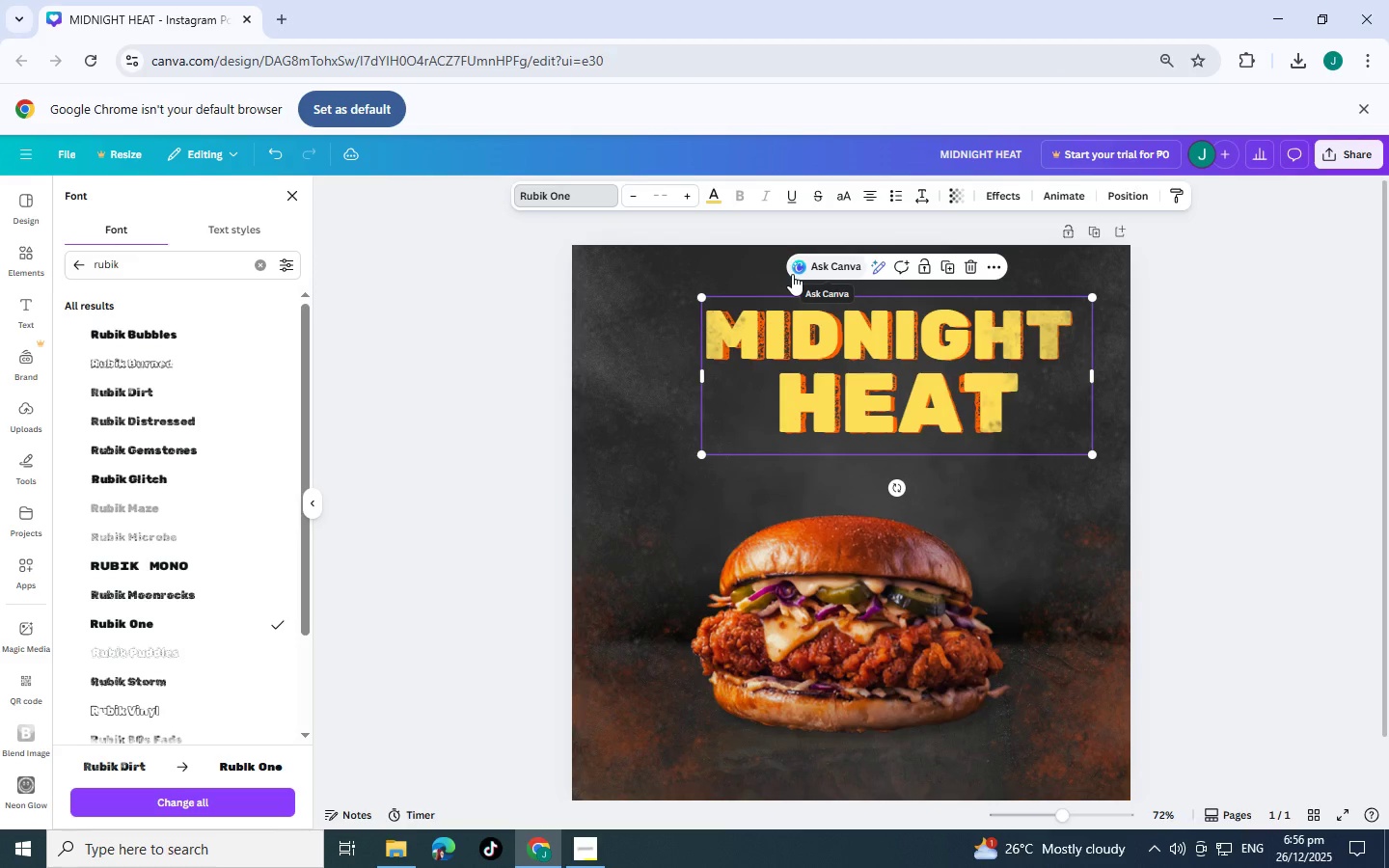 
key(Control+BracketLeft)
 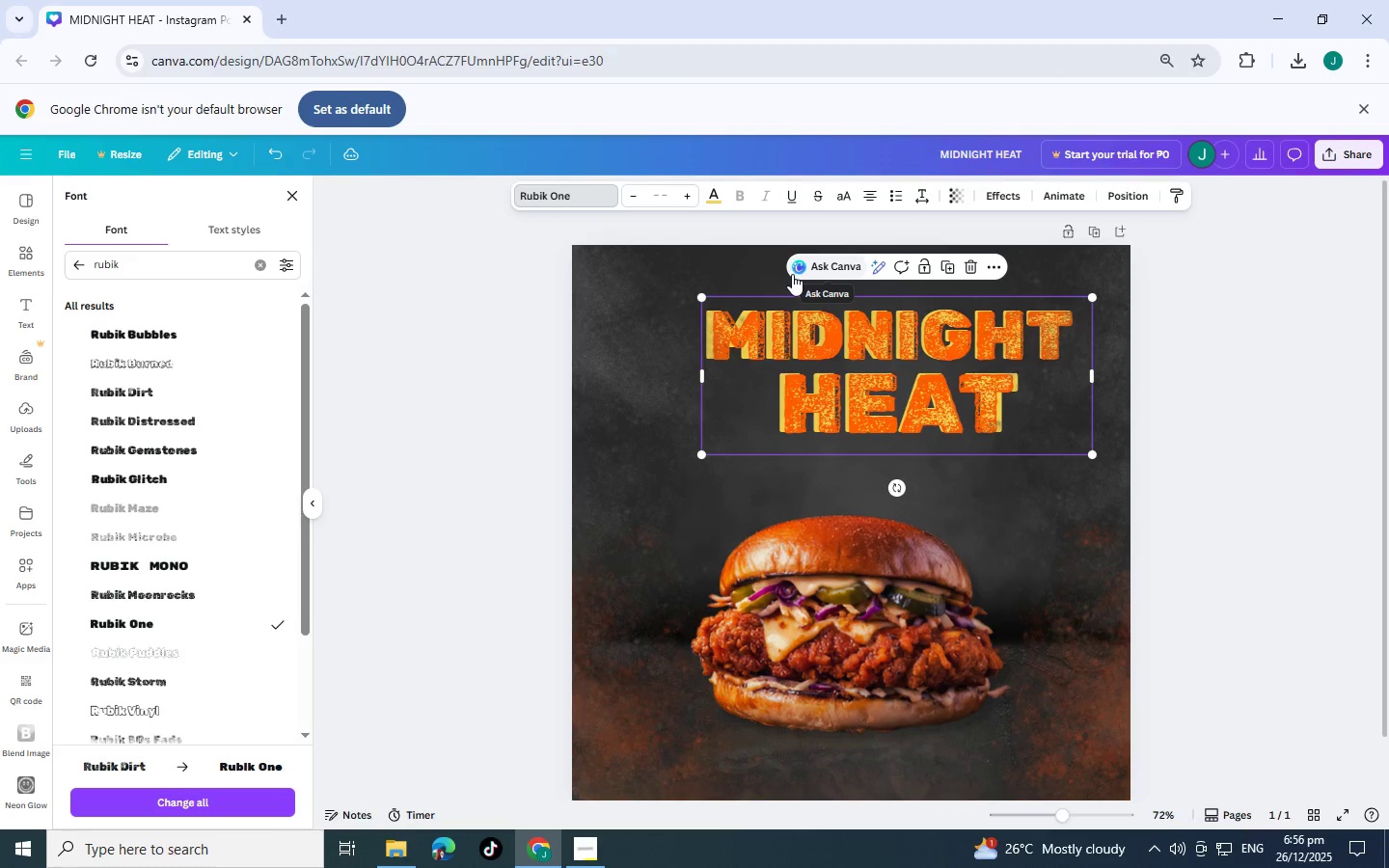 
key(Control+BracketLeft)
 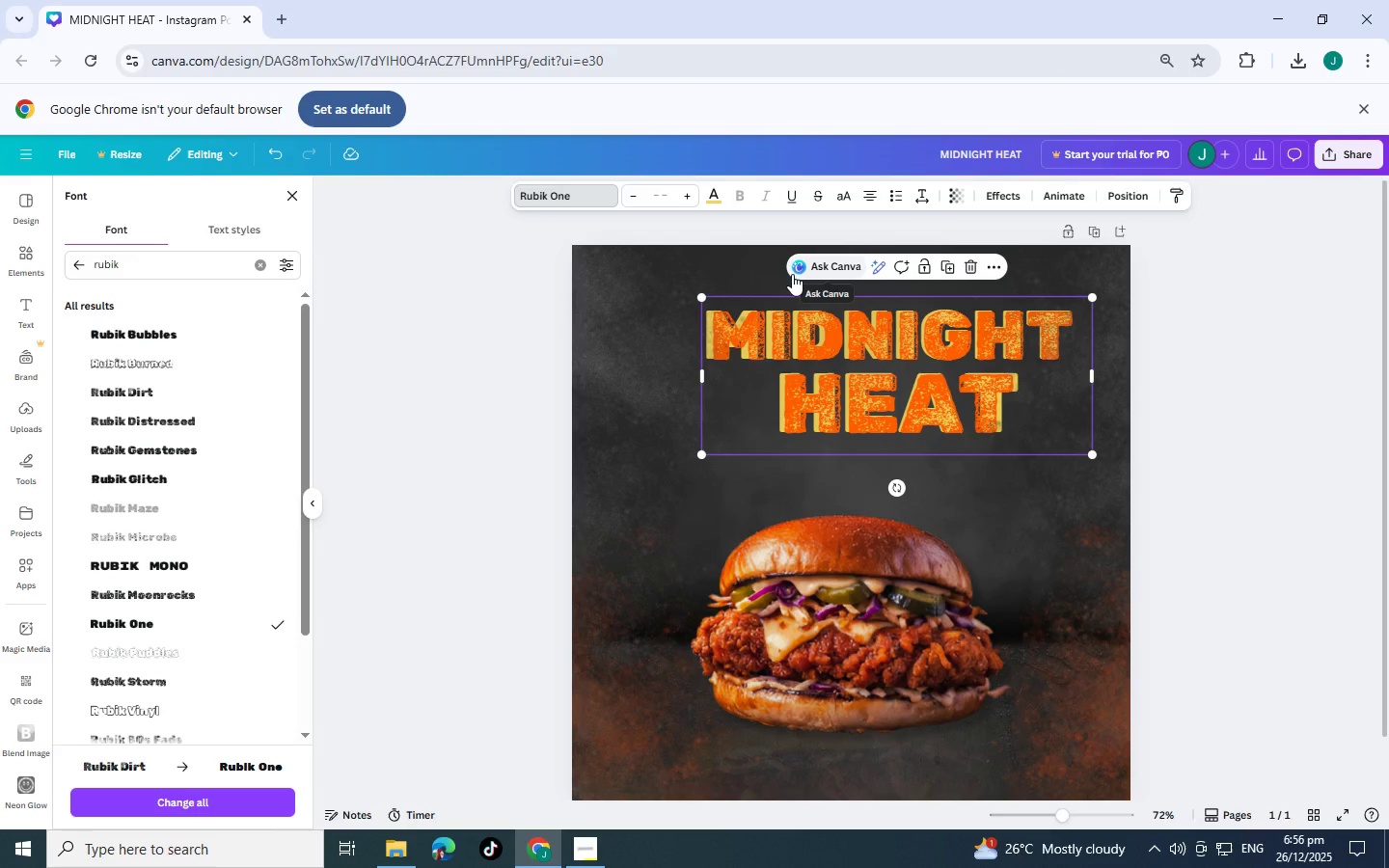 
key(Control+BracketRight)
 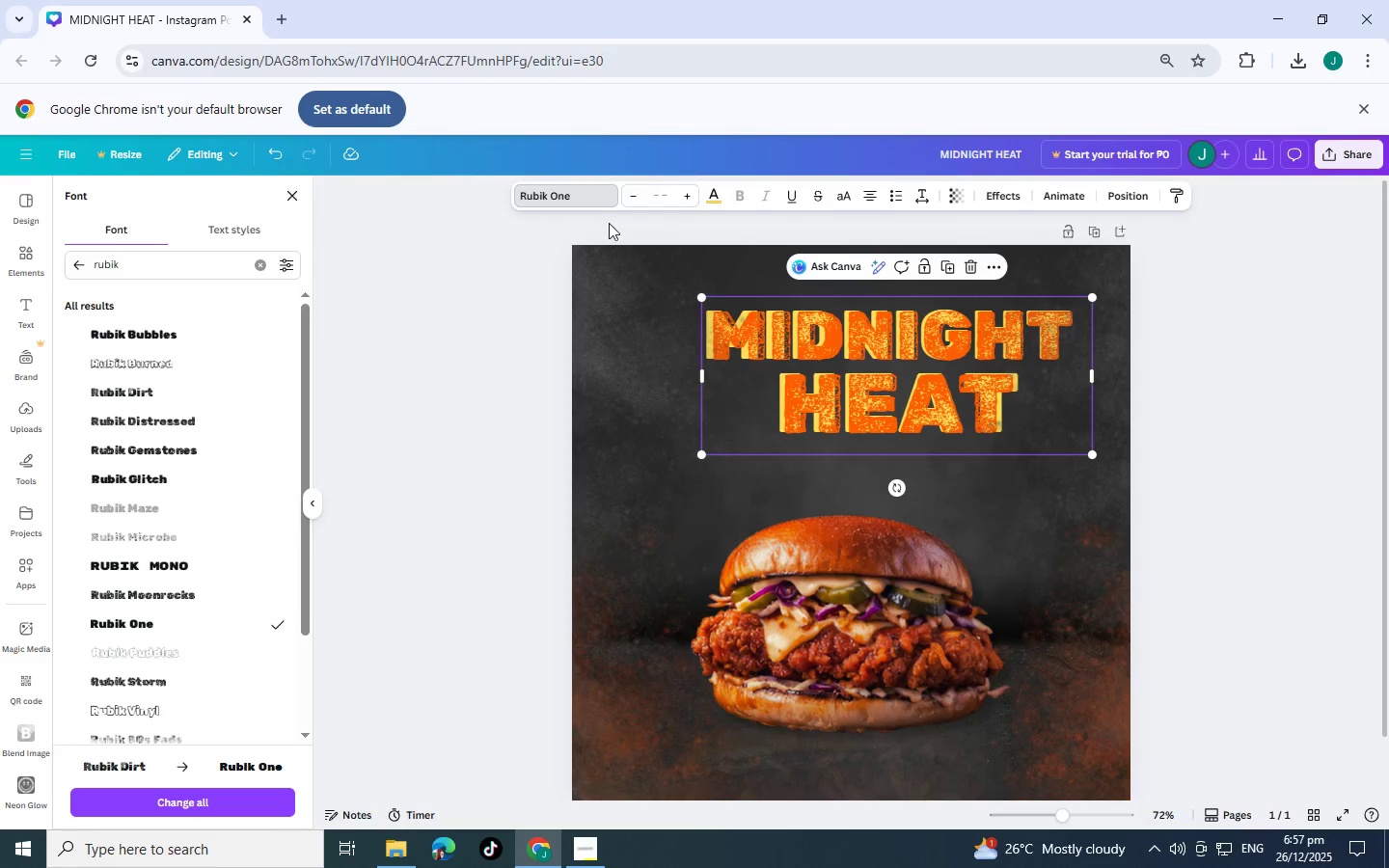 
left_click([720, 194])
 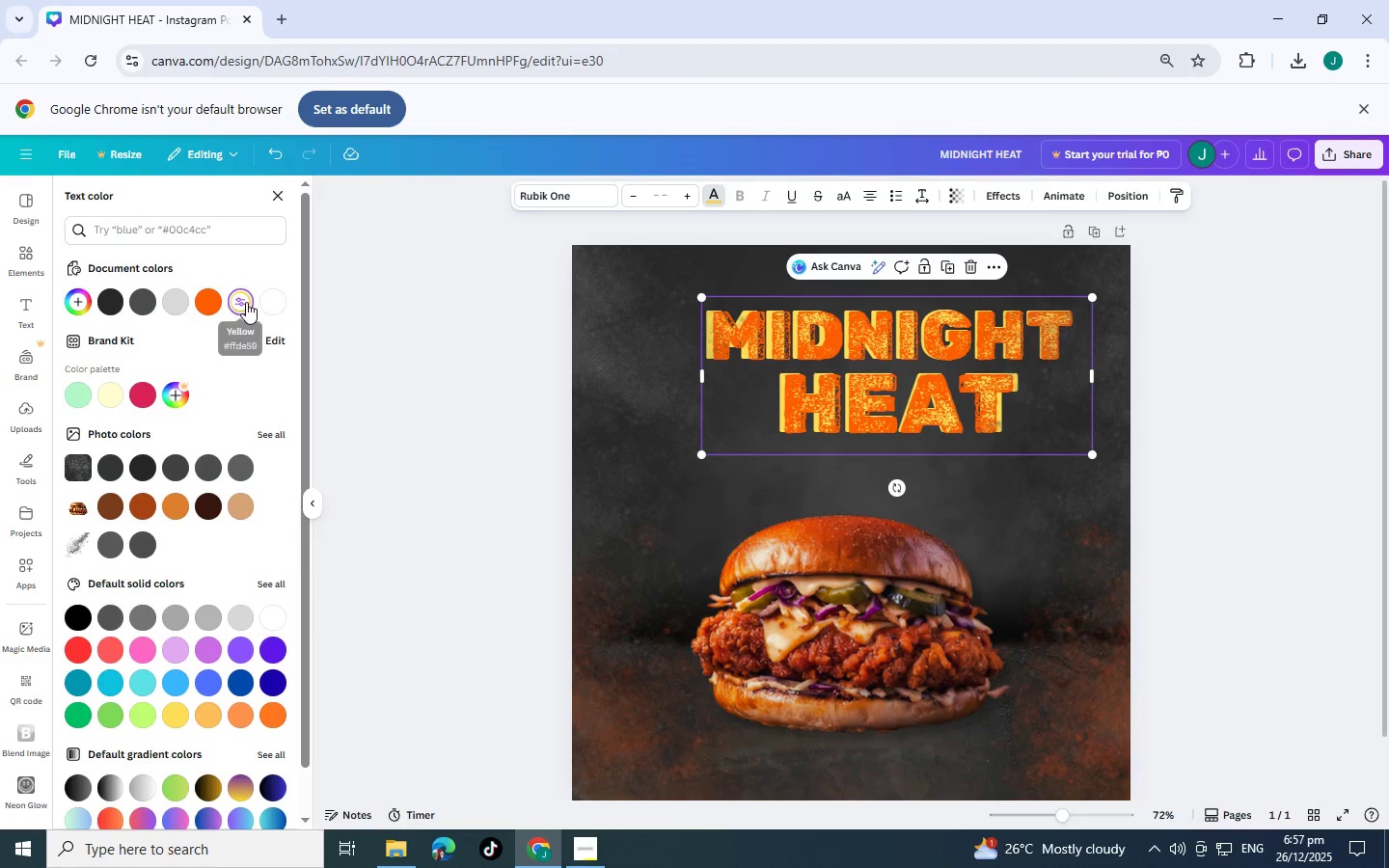 
double_click([246, 302])
 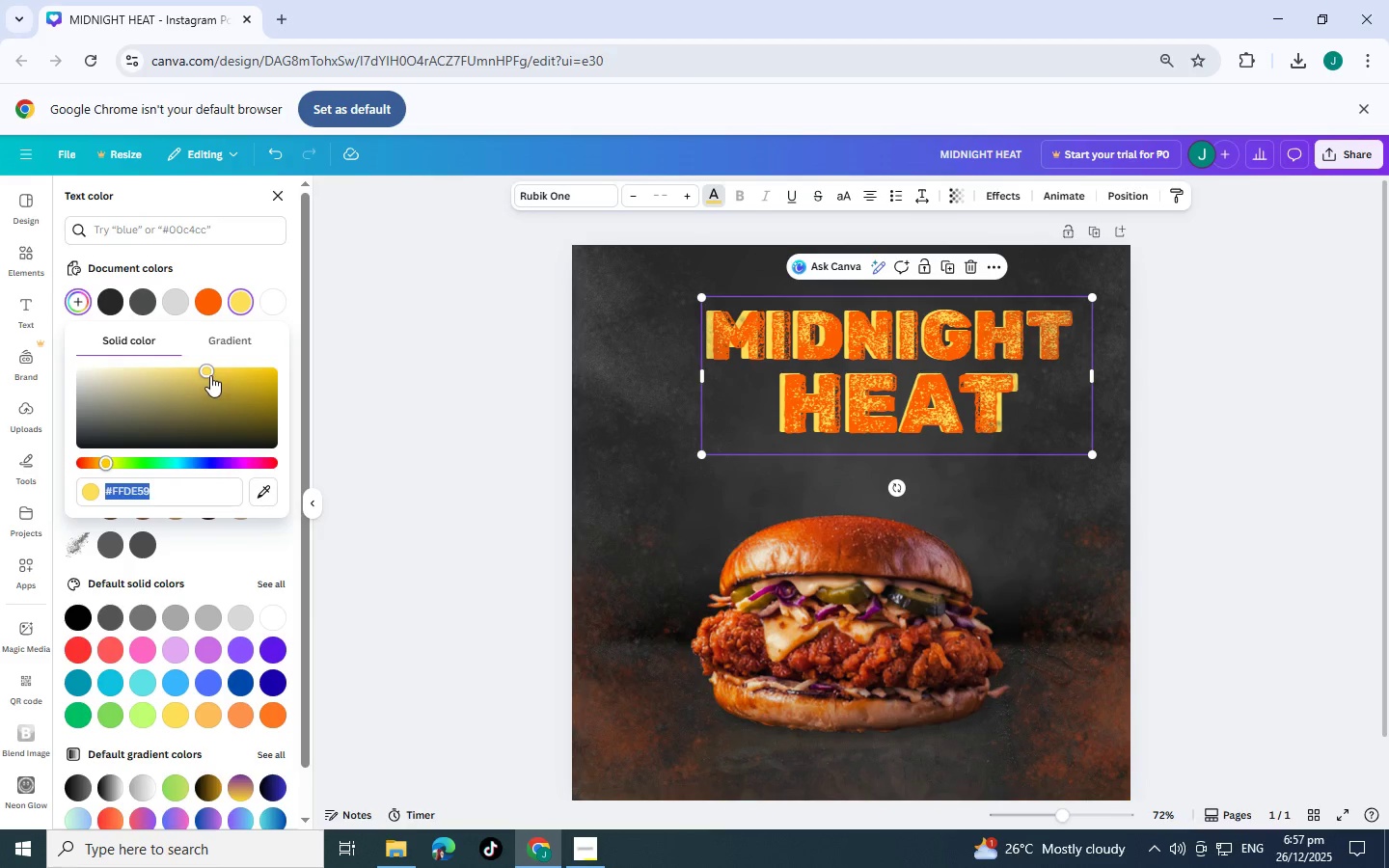 
left_click_drag(start_coordinate=[205, 371], to_coordinate=[265, 380])
 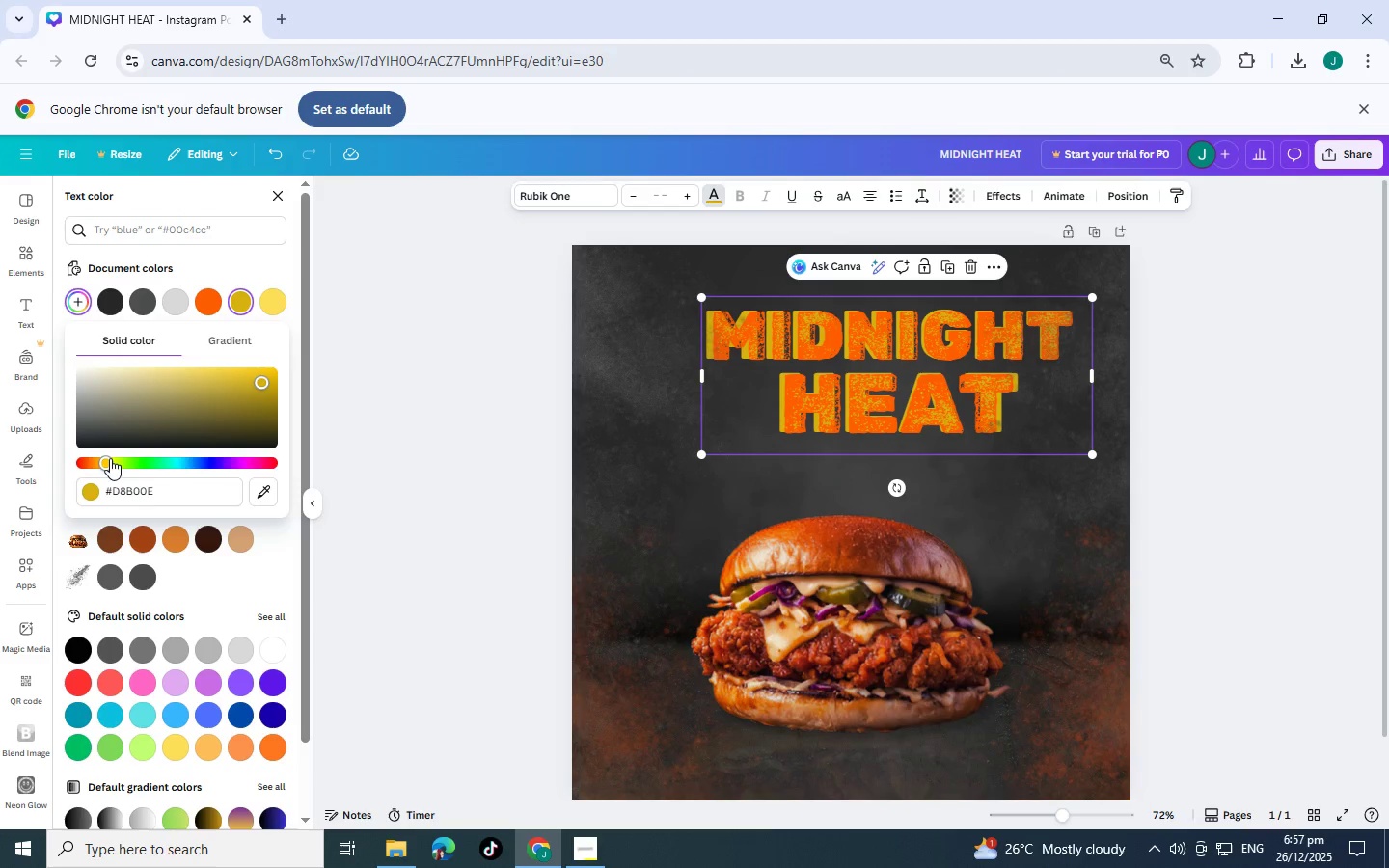 
left_click_drag(start_coordinate=[105, 459], to_coordinate=[99, 459])
 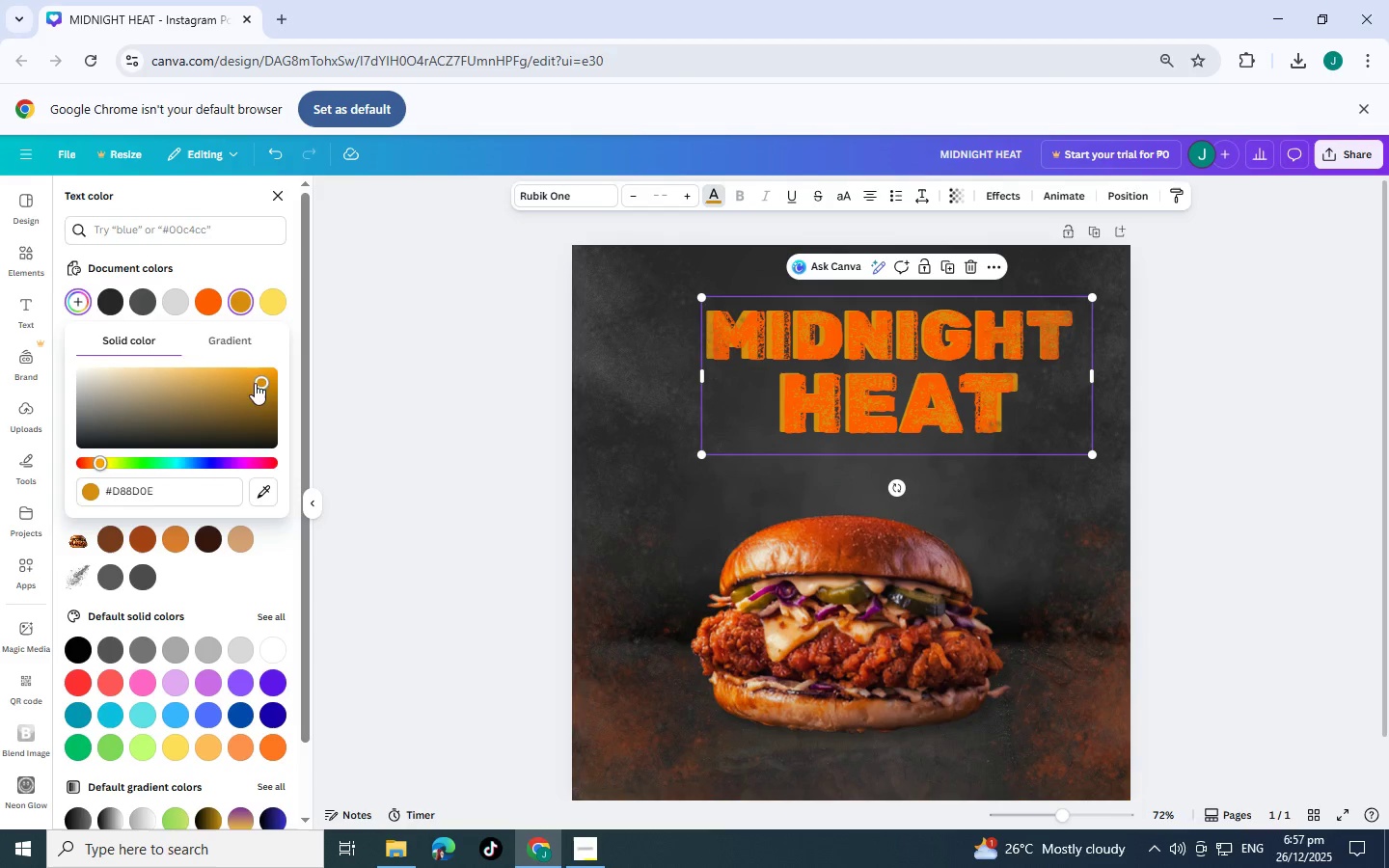 
left_click_drag(start_coordinate=[260, 380], to_coordinate=[267, 375])
 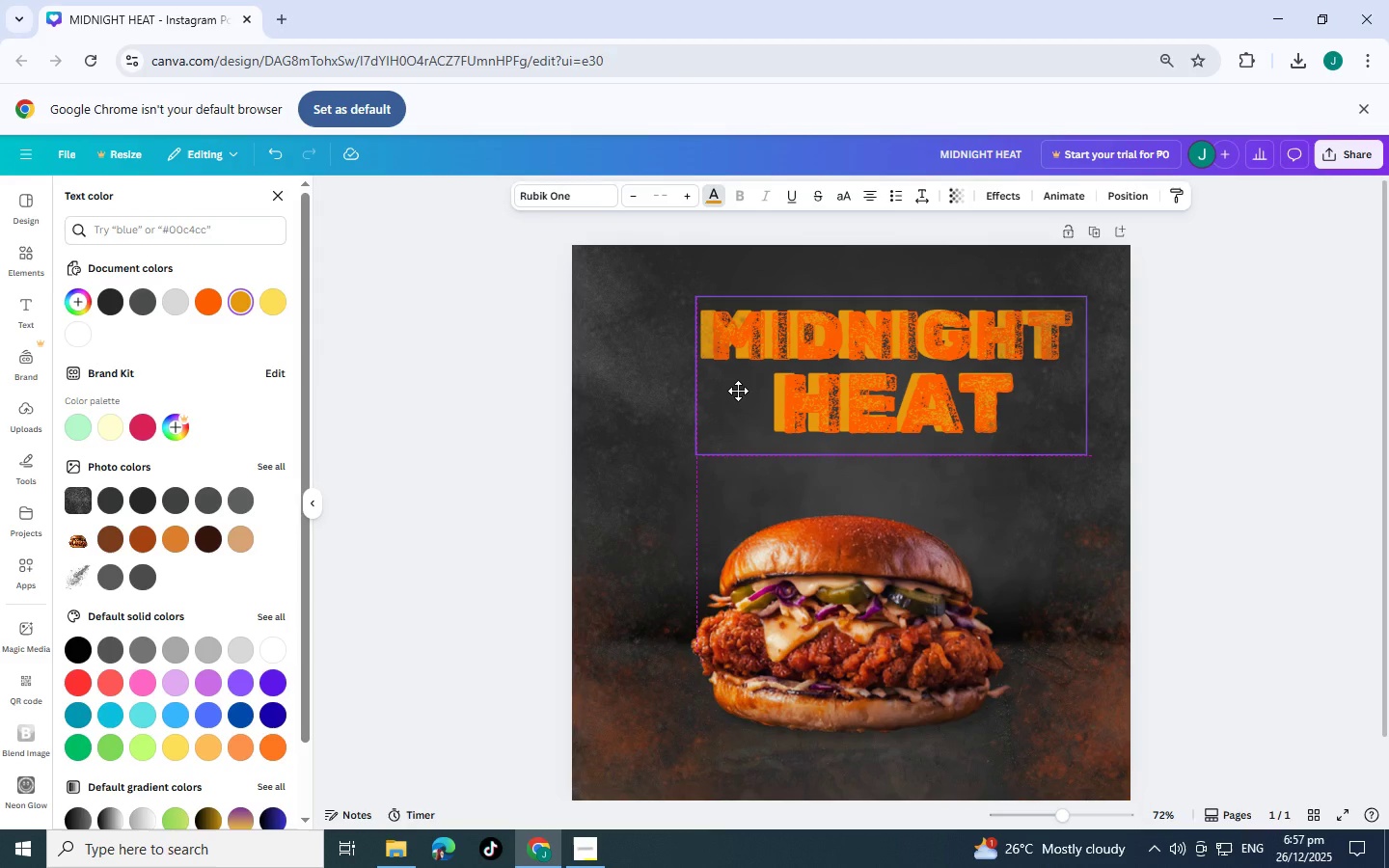 
wait(12.3)
 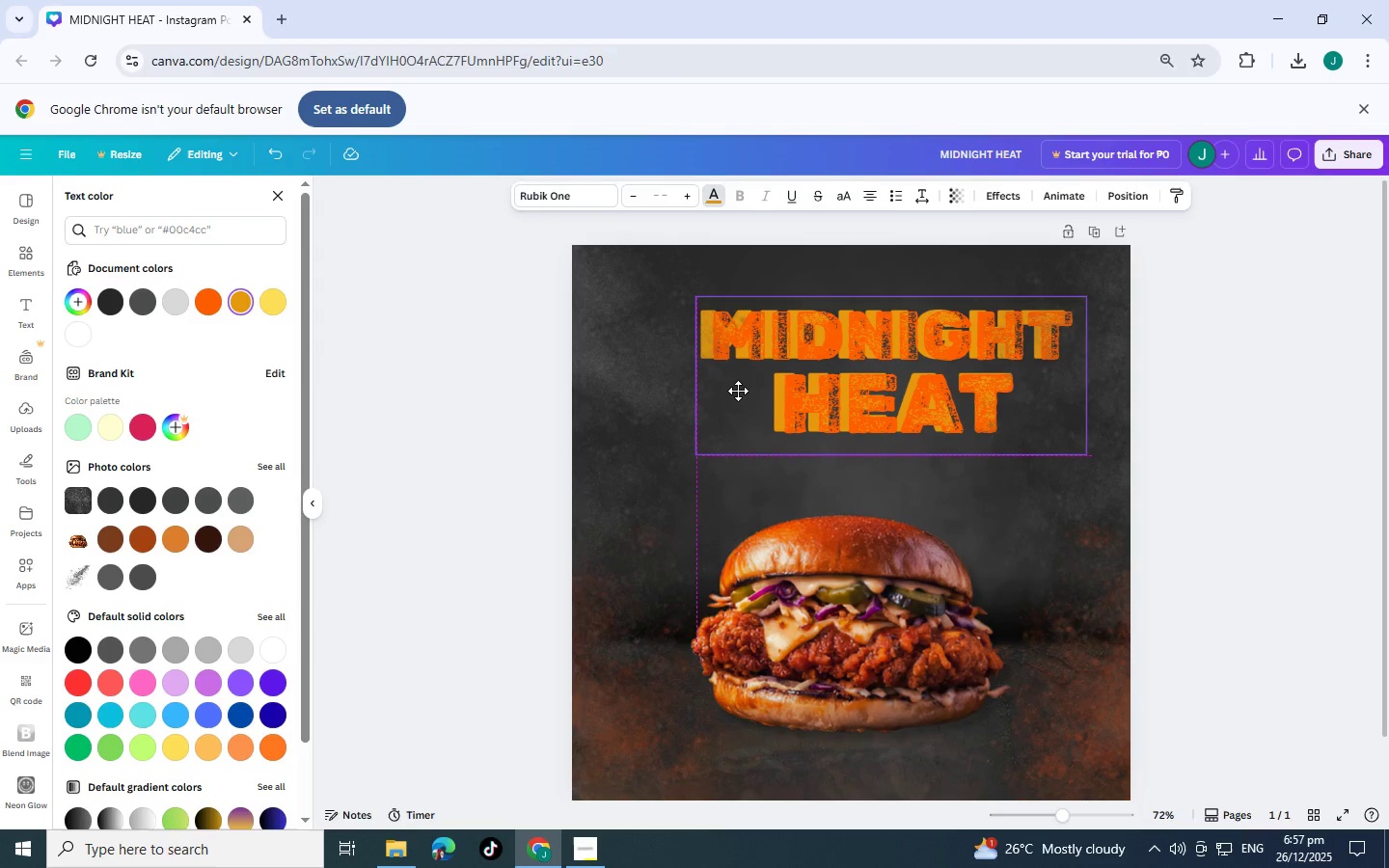 
left_click([1286, 420])
 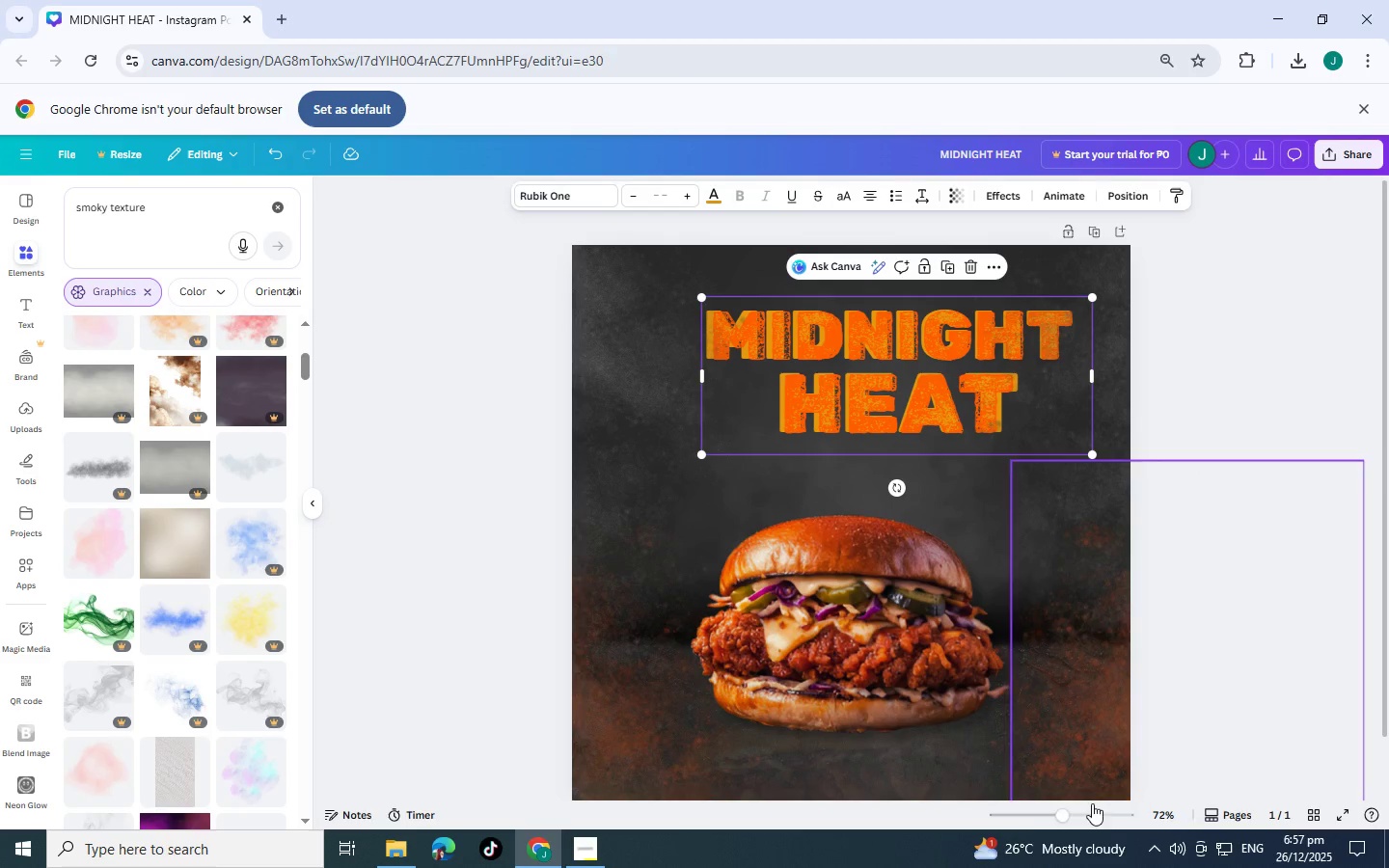 
left_click([1082, 818])
 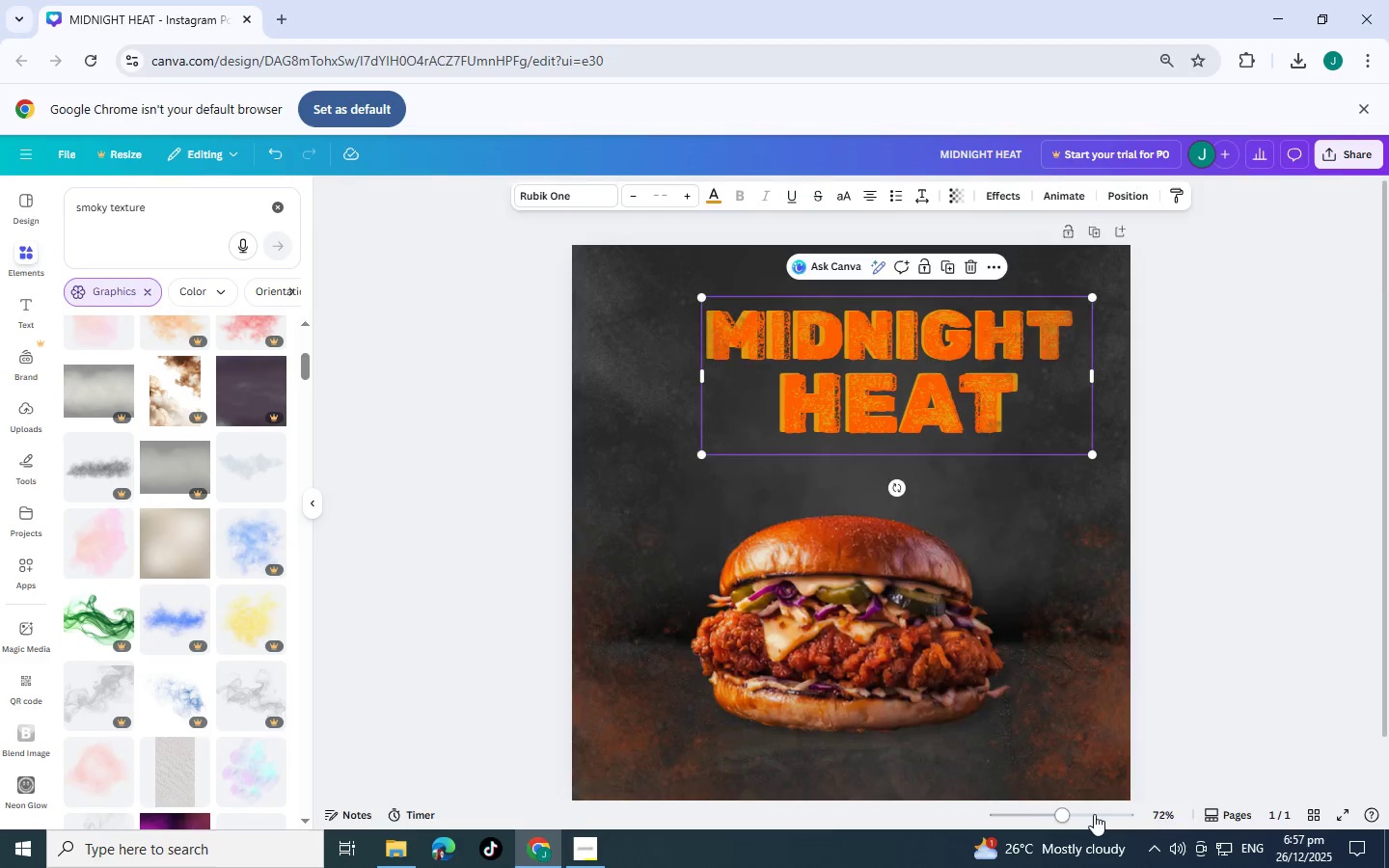 
left_click([1094, 814])
 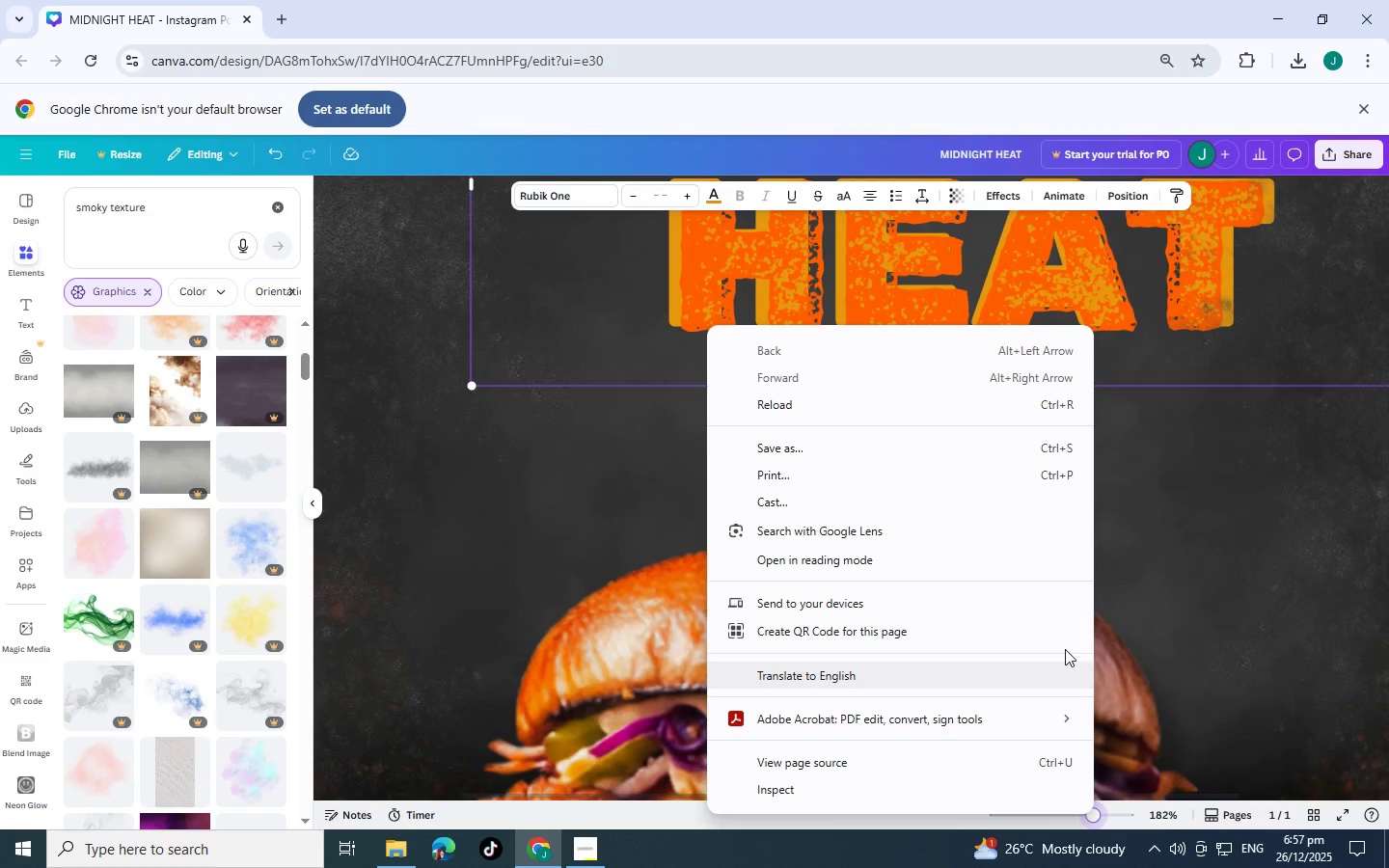 
right_click([1094, 814])
 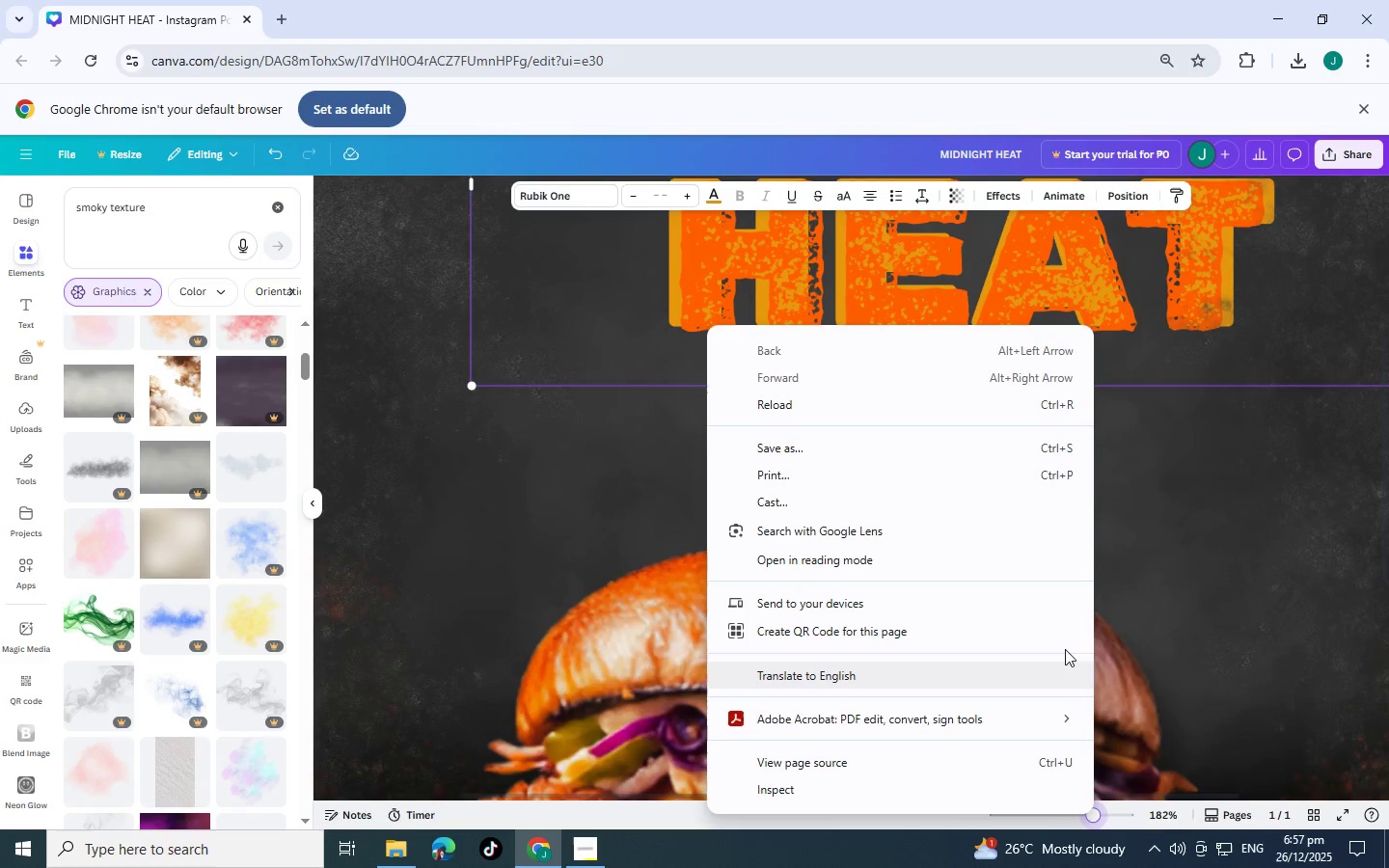 
scroll: coordinate [1073, 591], scroll_direction: up, amount: 3.0
 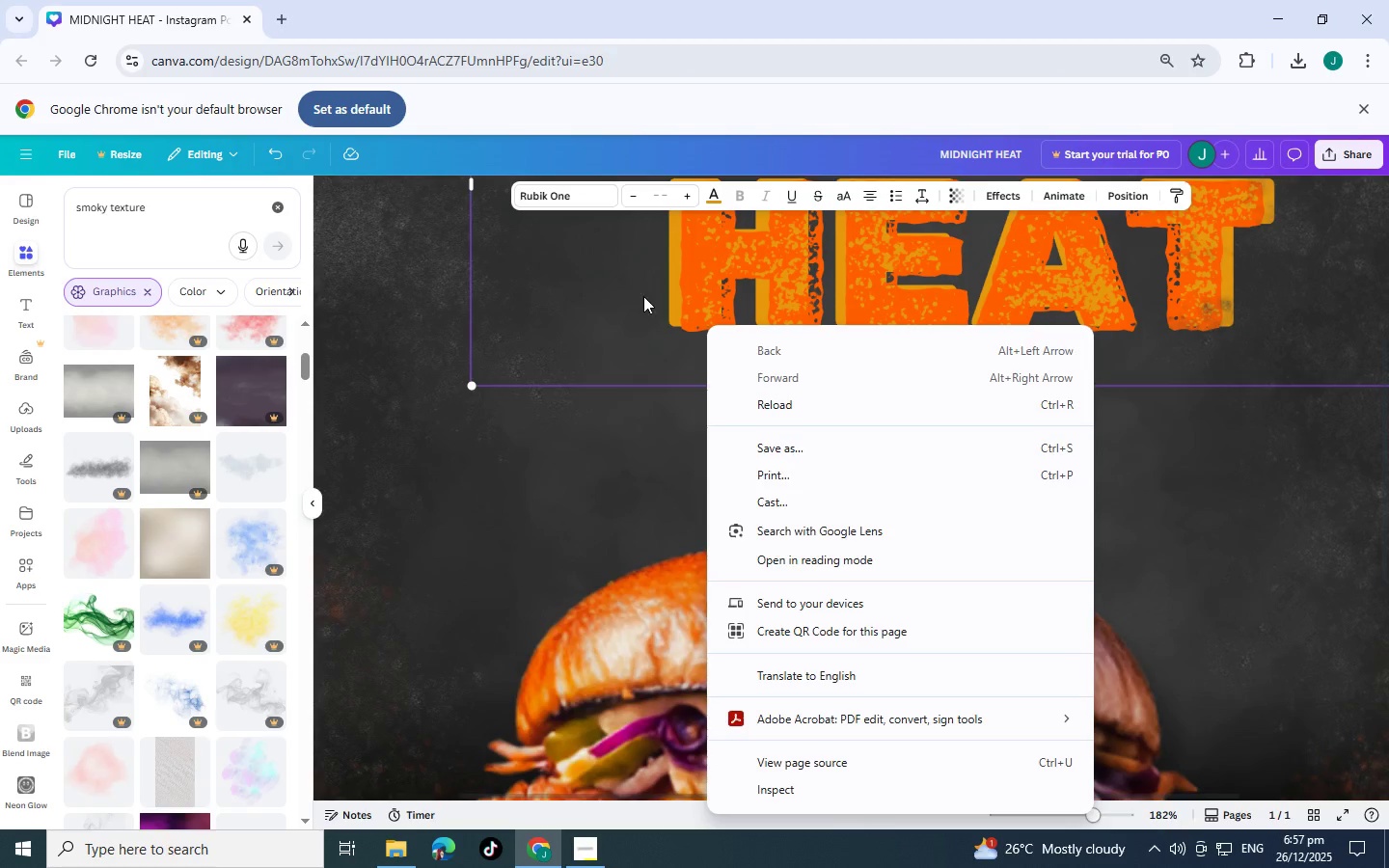 
left_click([642, 296])
 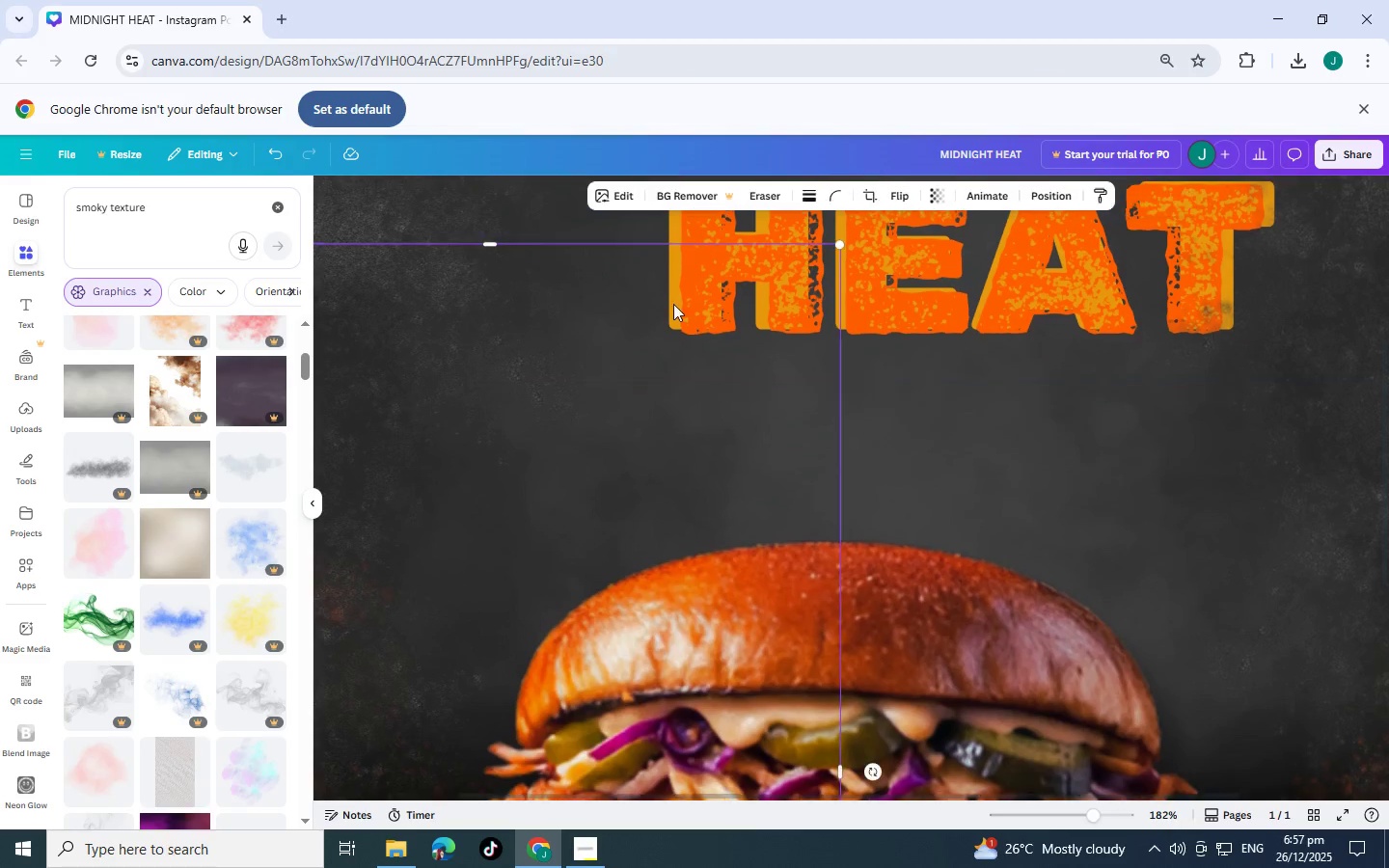 
scroll: coordinate [672, 303], scroll_direction: up, amount: 2.0
 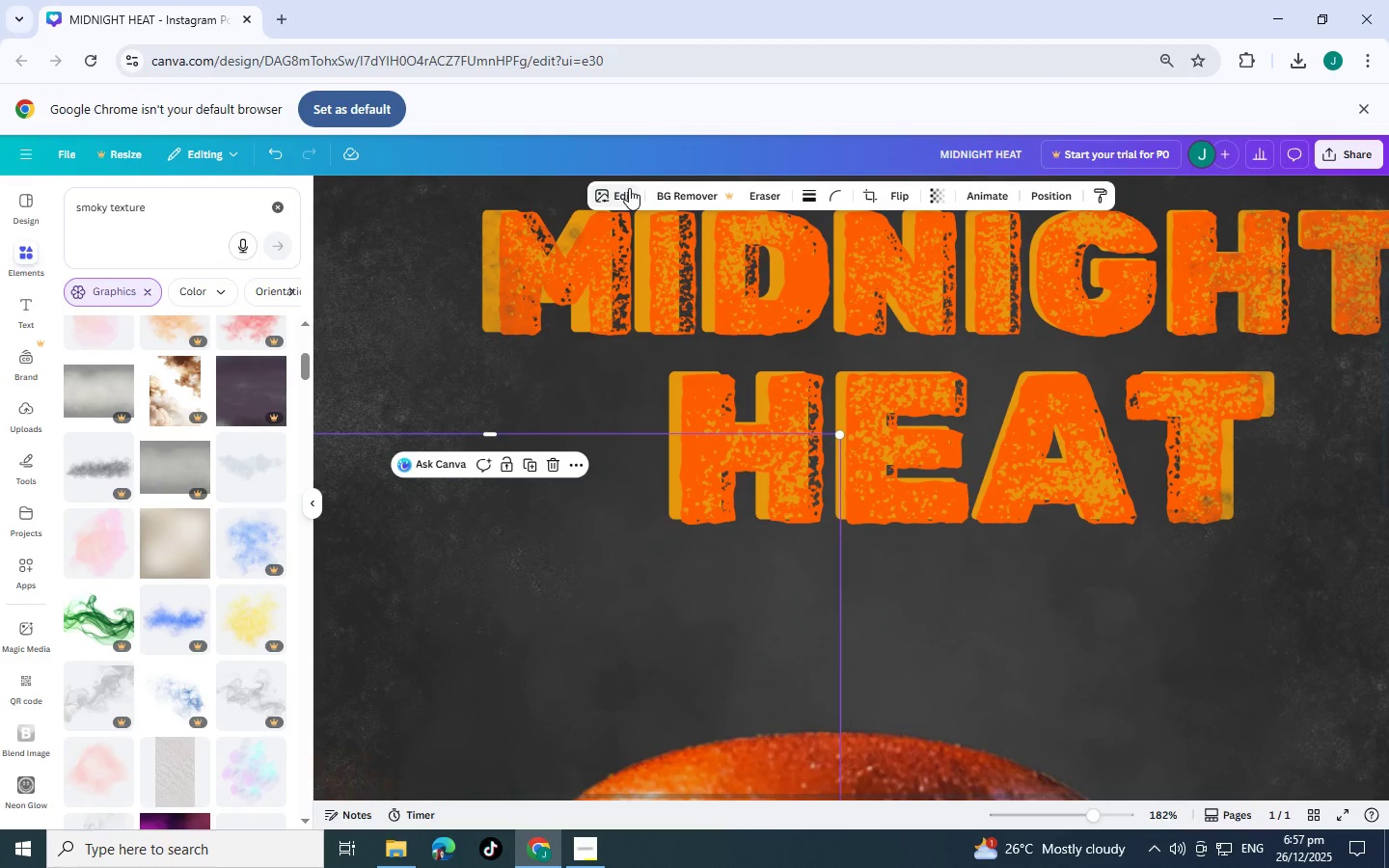 
left_click([722, 313])
 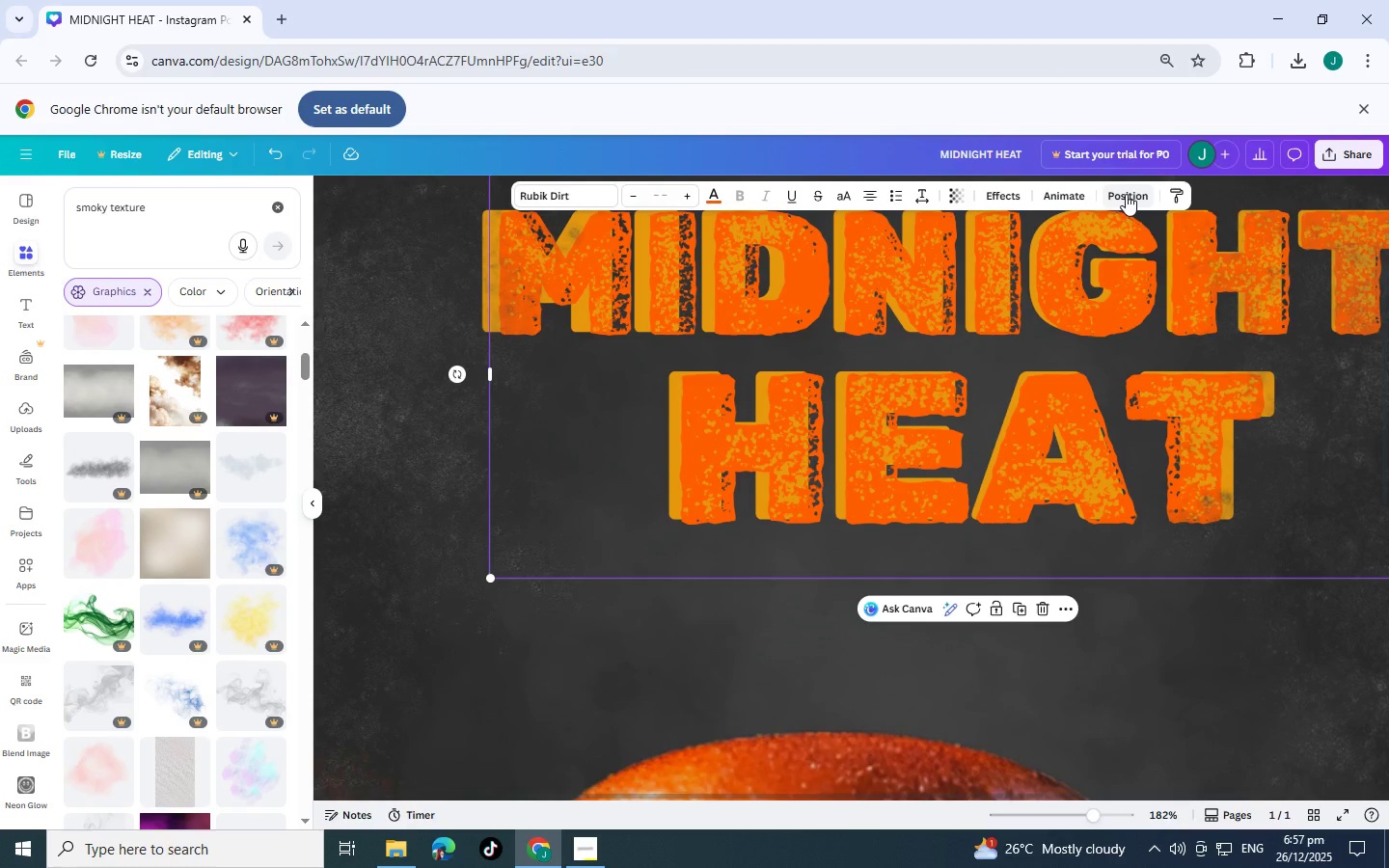 
left_click([1126, 194])
 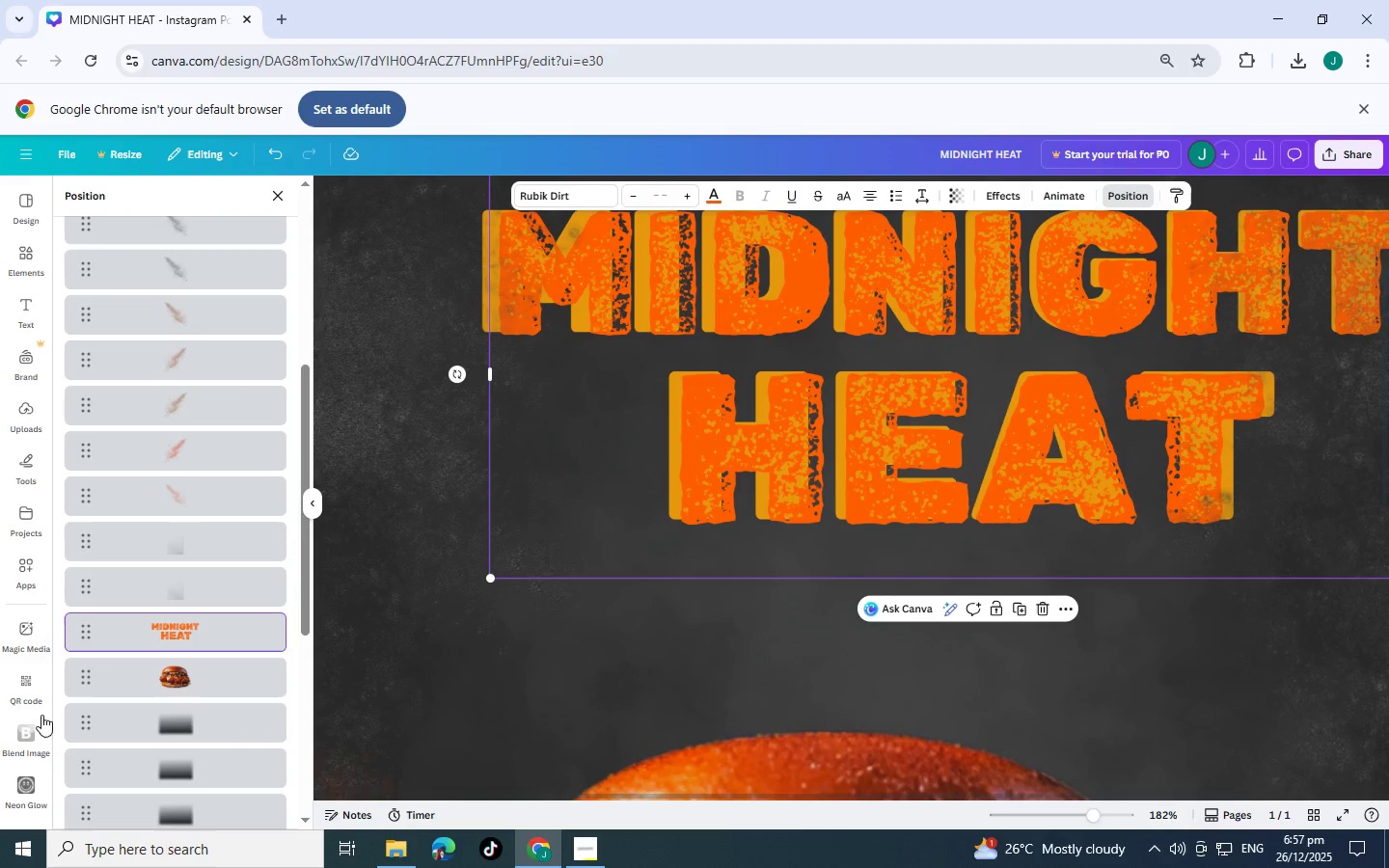 
left_click([172, 638])
 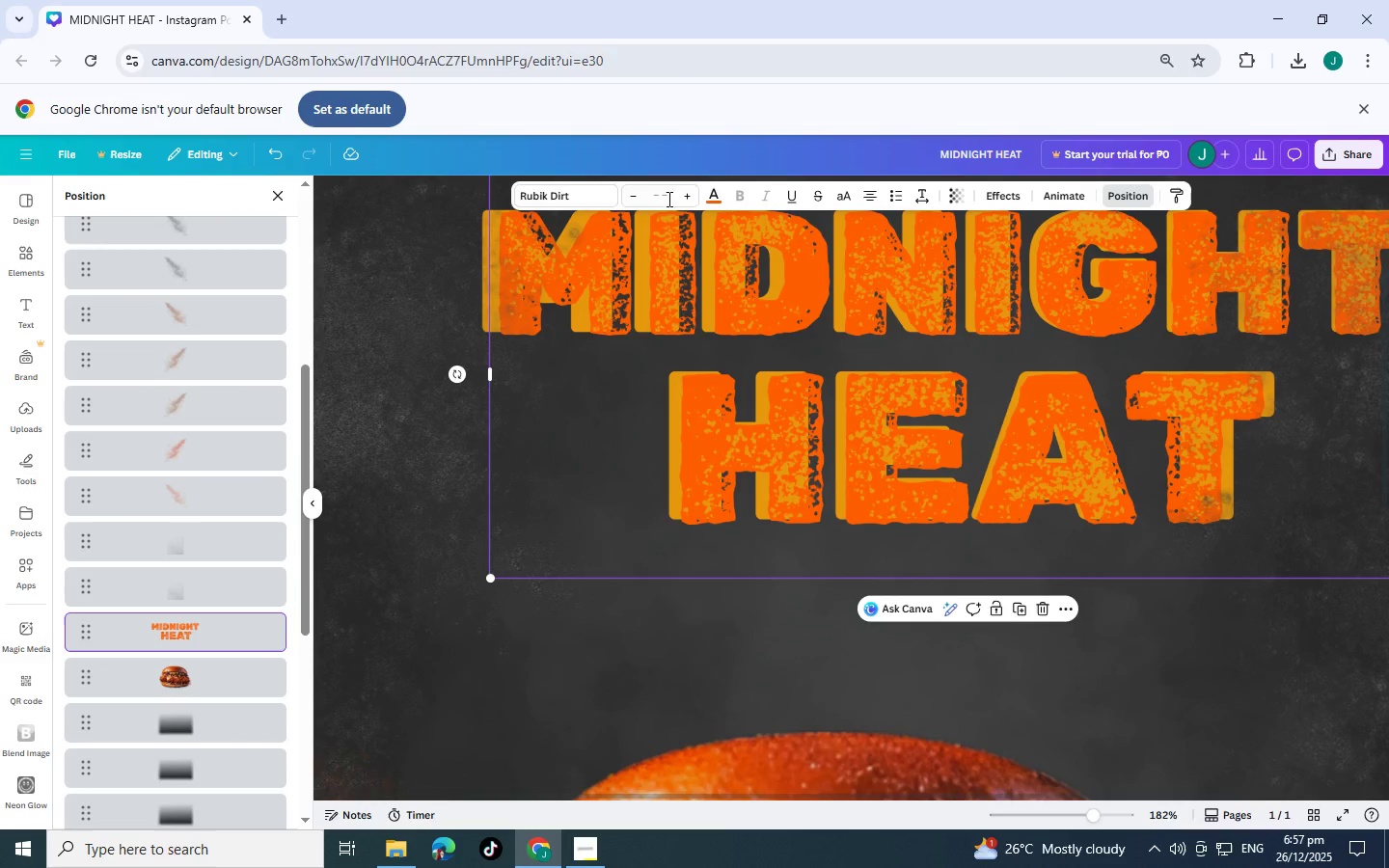 
left_click([714, 196])
 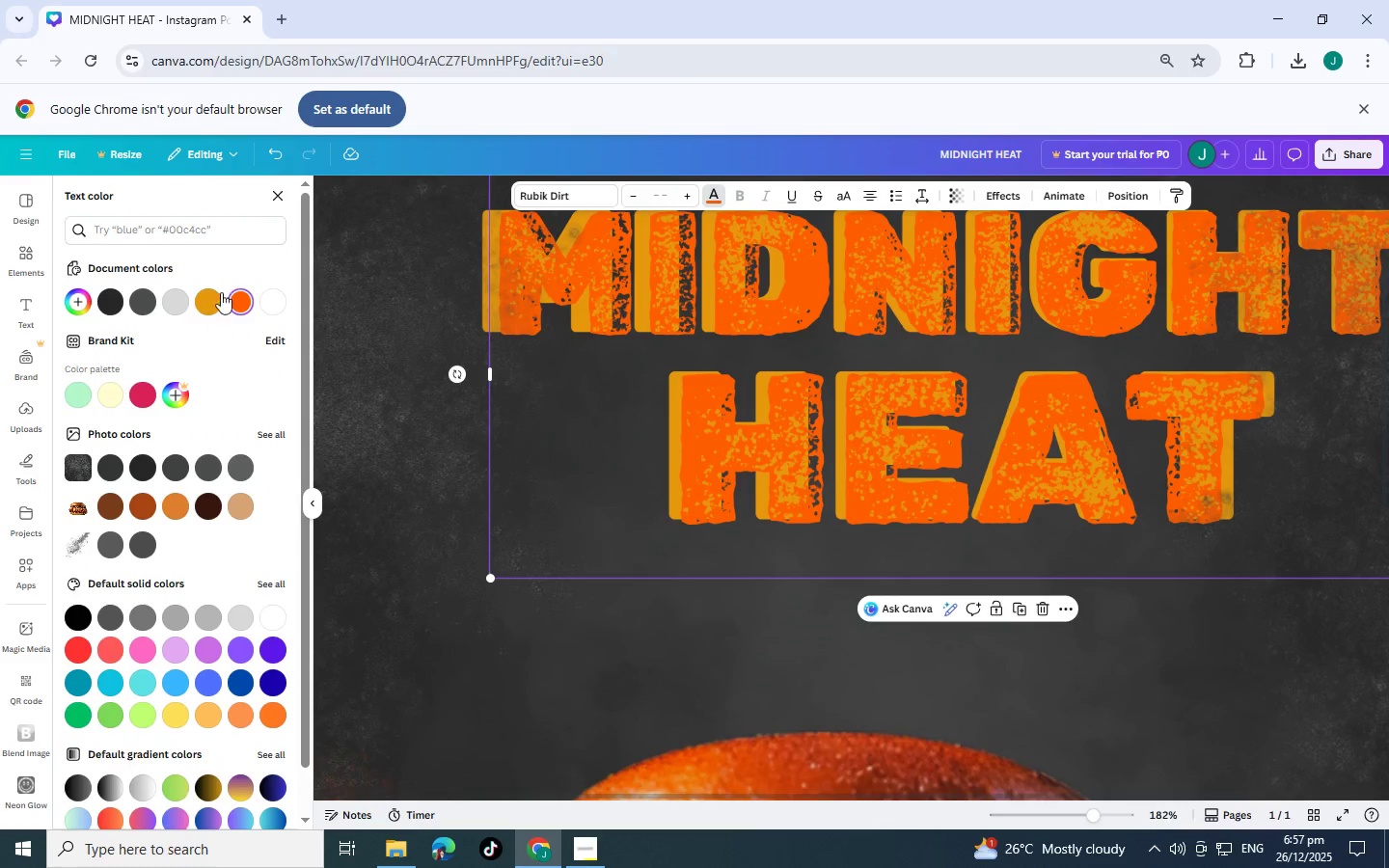 
left_click([208, 302])
 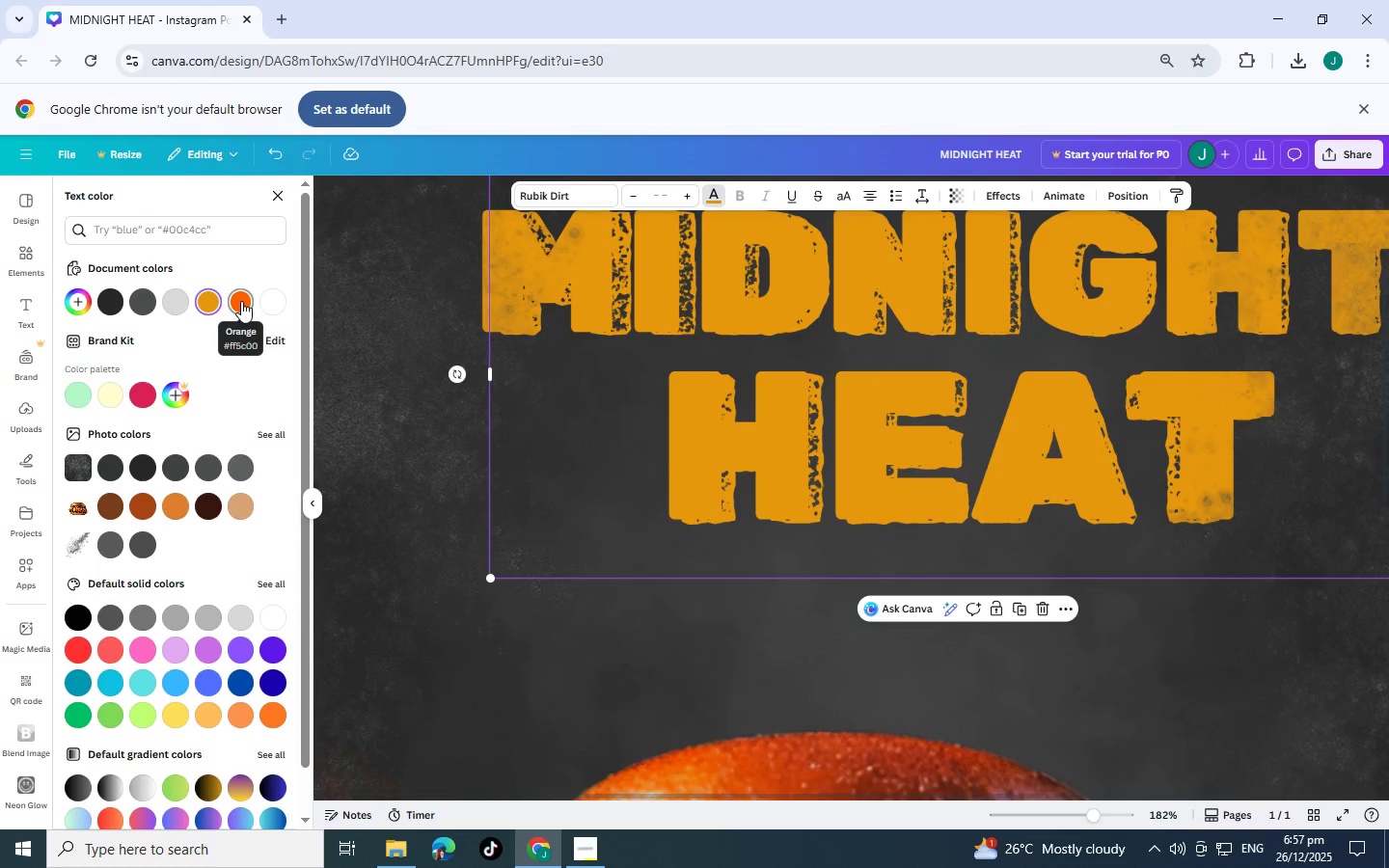 
left_click([241, 301])
 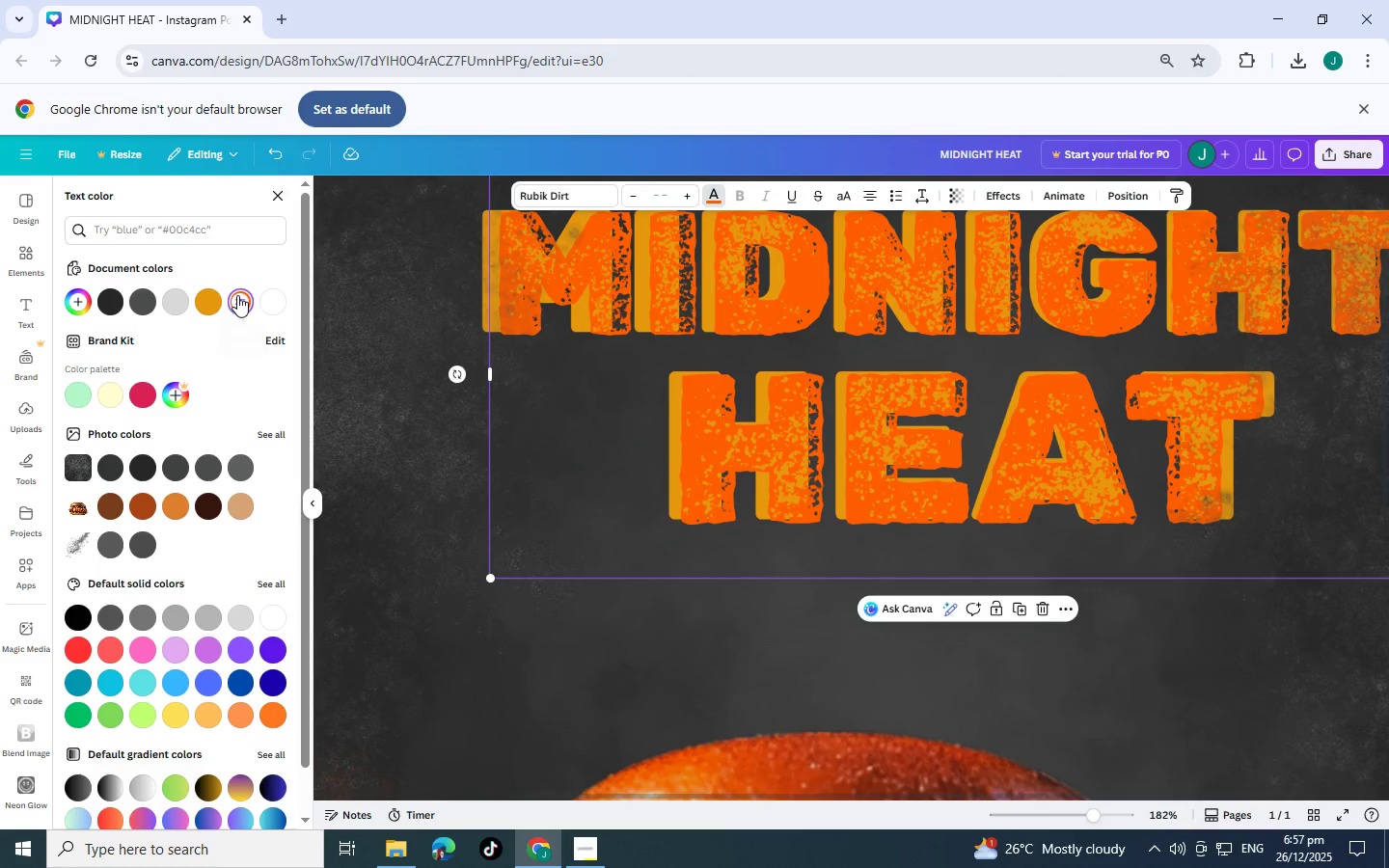 
double_click([238, 297])
 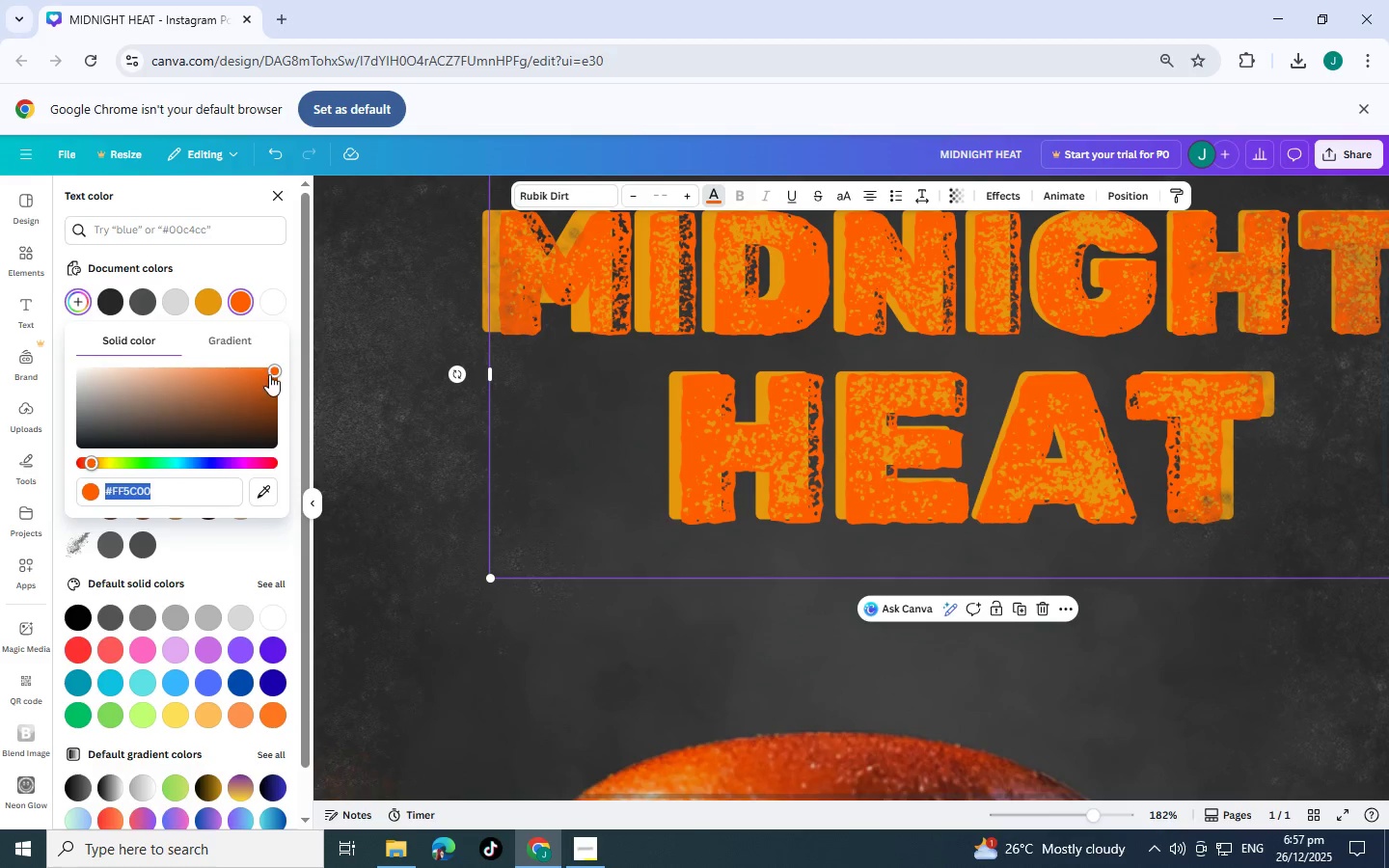 
left_click_drag(start_coordinate=[269, 371], to_coordinate=[261, 359])
 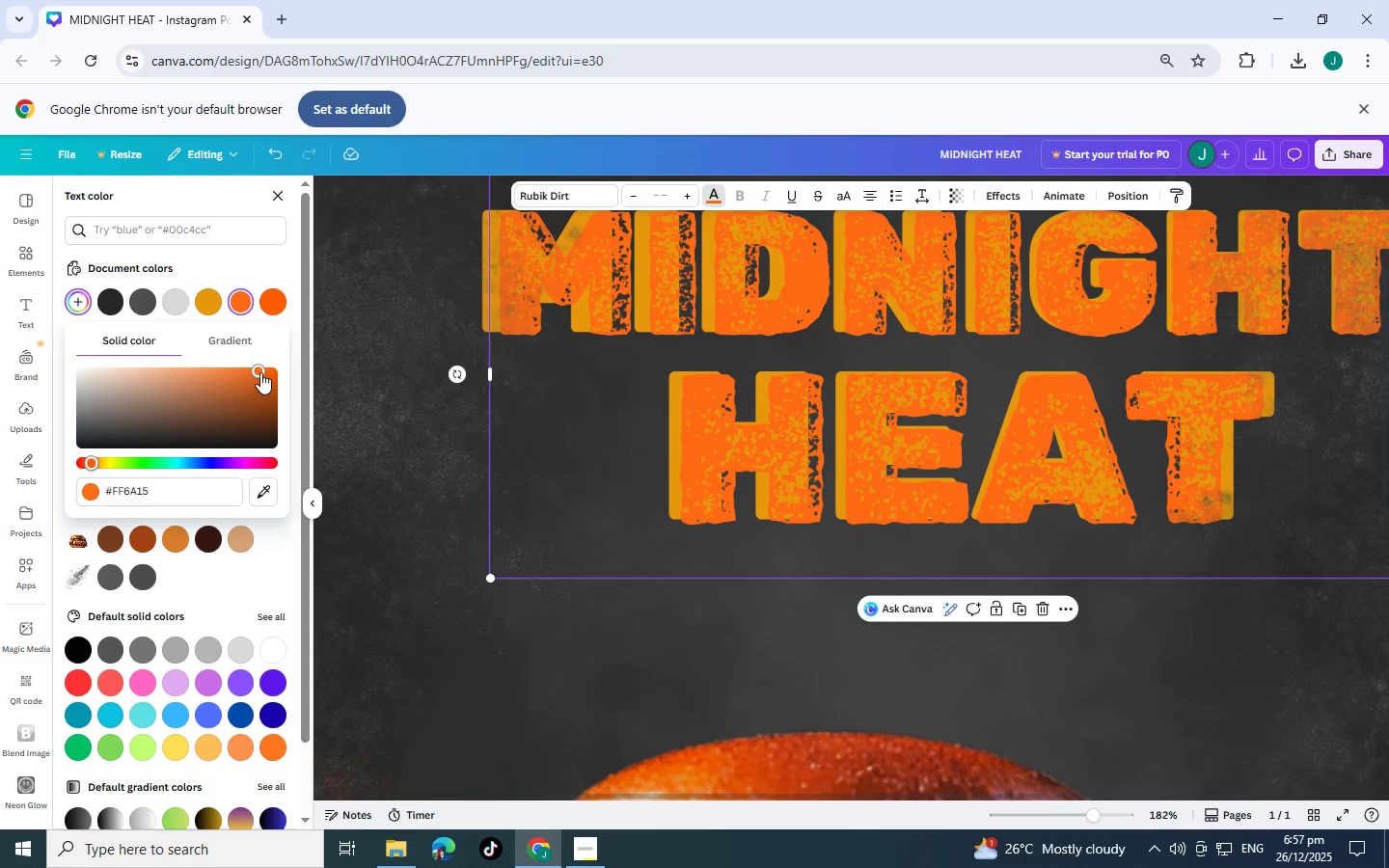 
left_click_drag(start_coordinate=[260, 370], to_coordinate=[306, 363])
 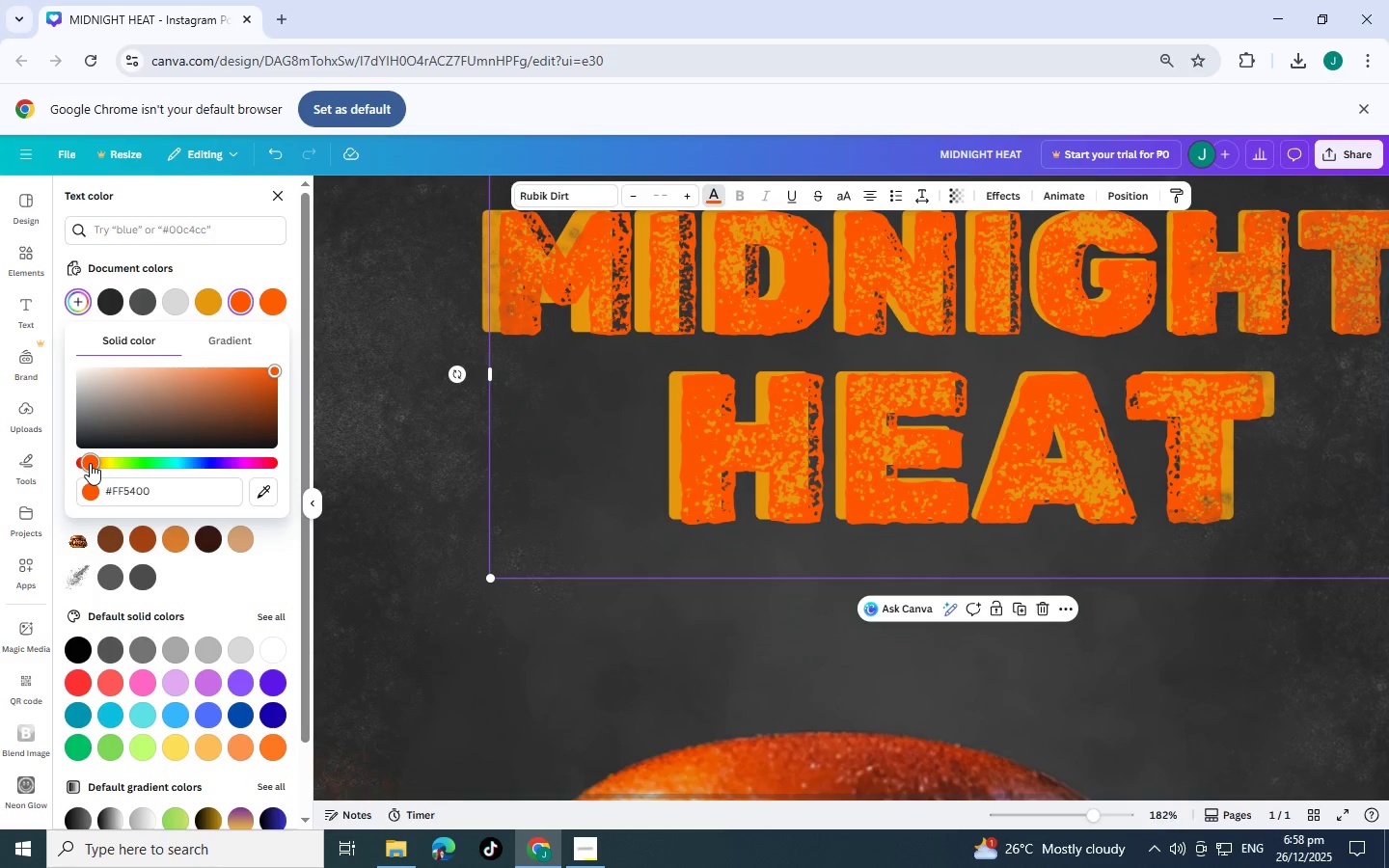 
wait(13.89)
 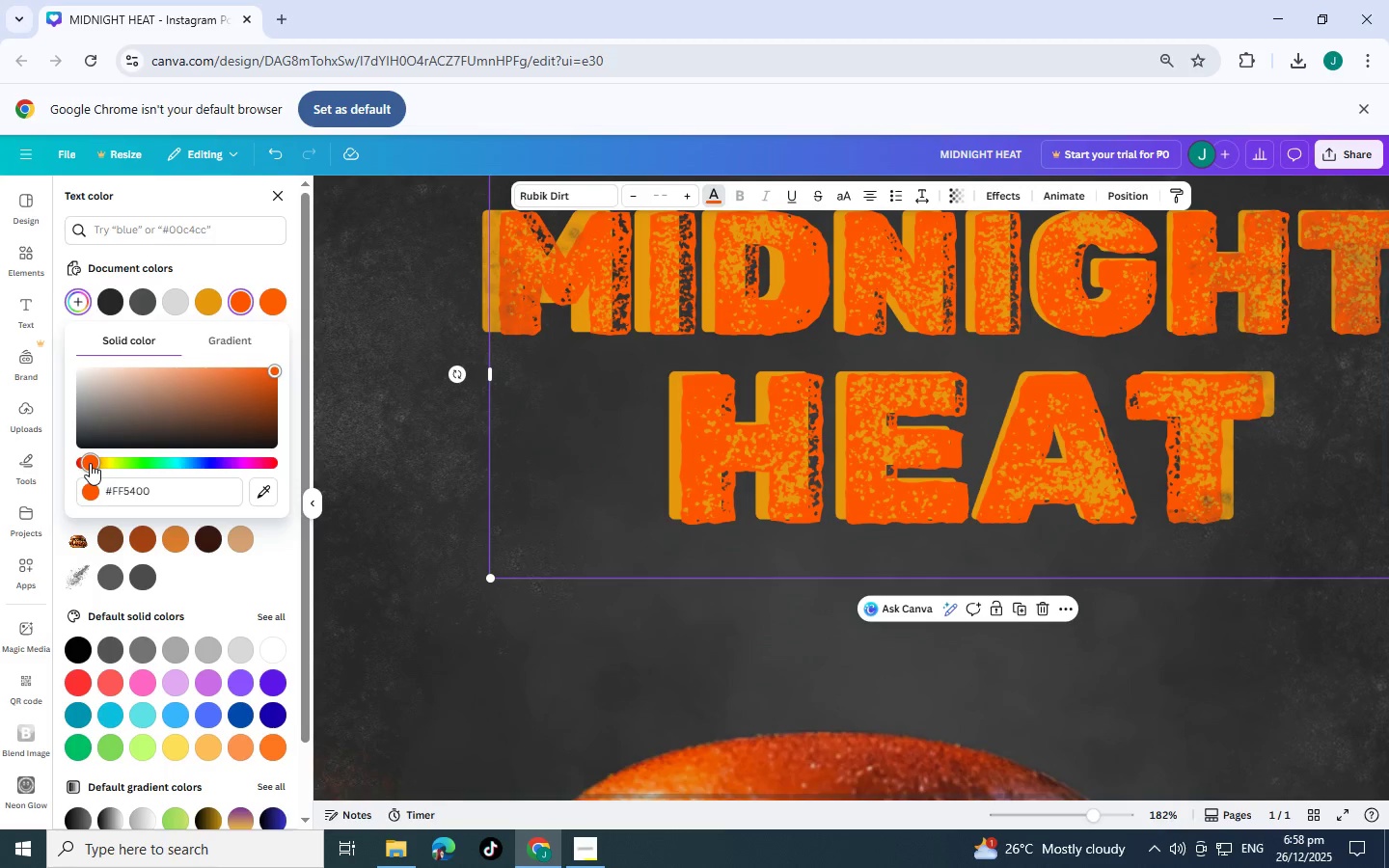 
left_click([380, 331])
 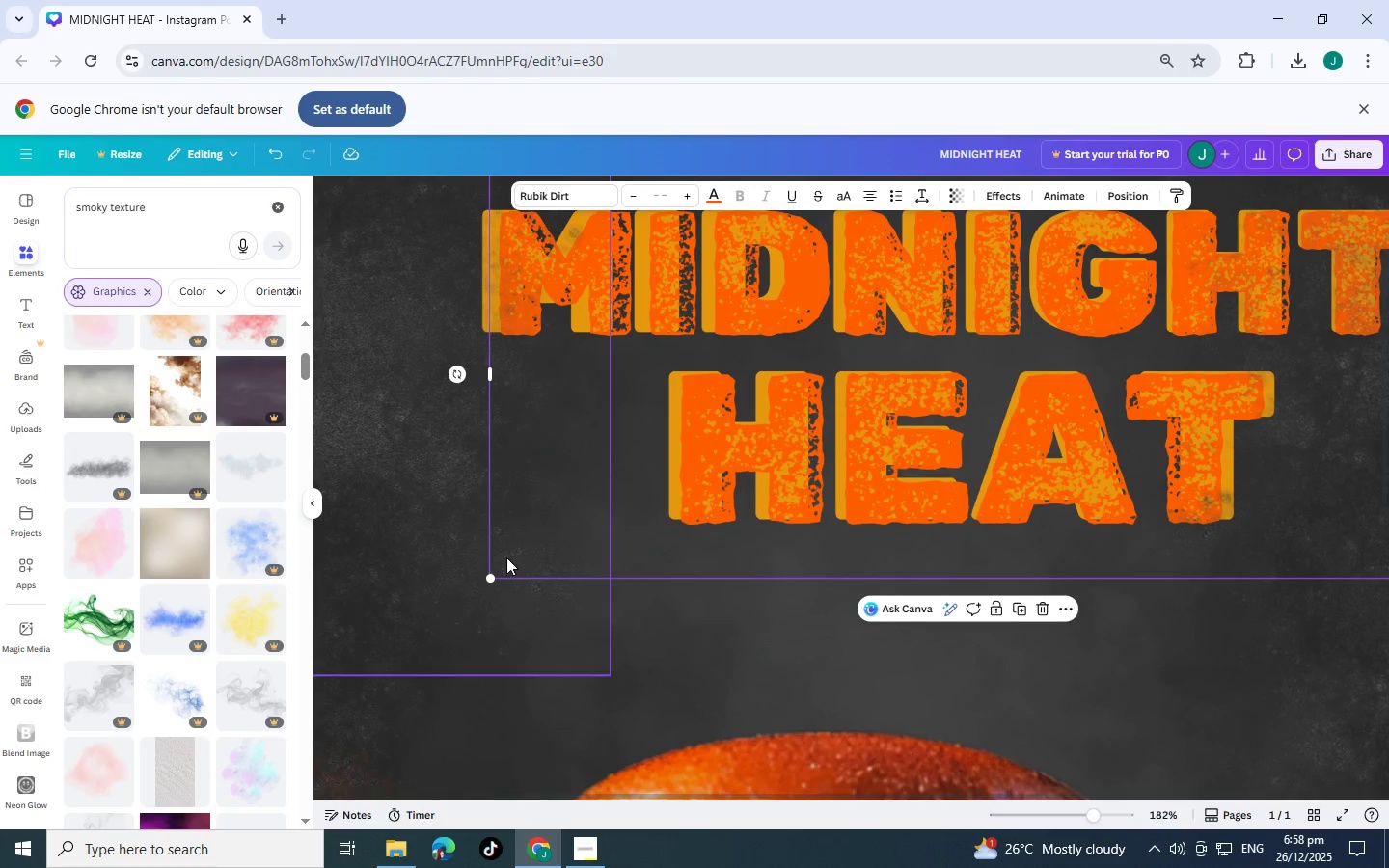 
wait(5.7)
 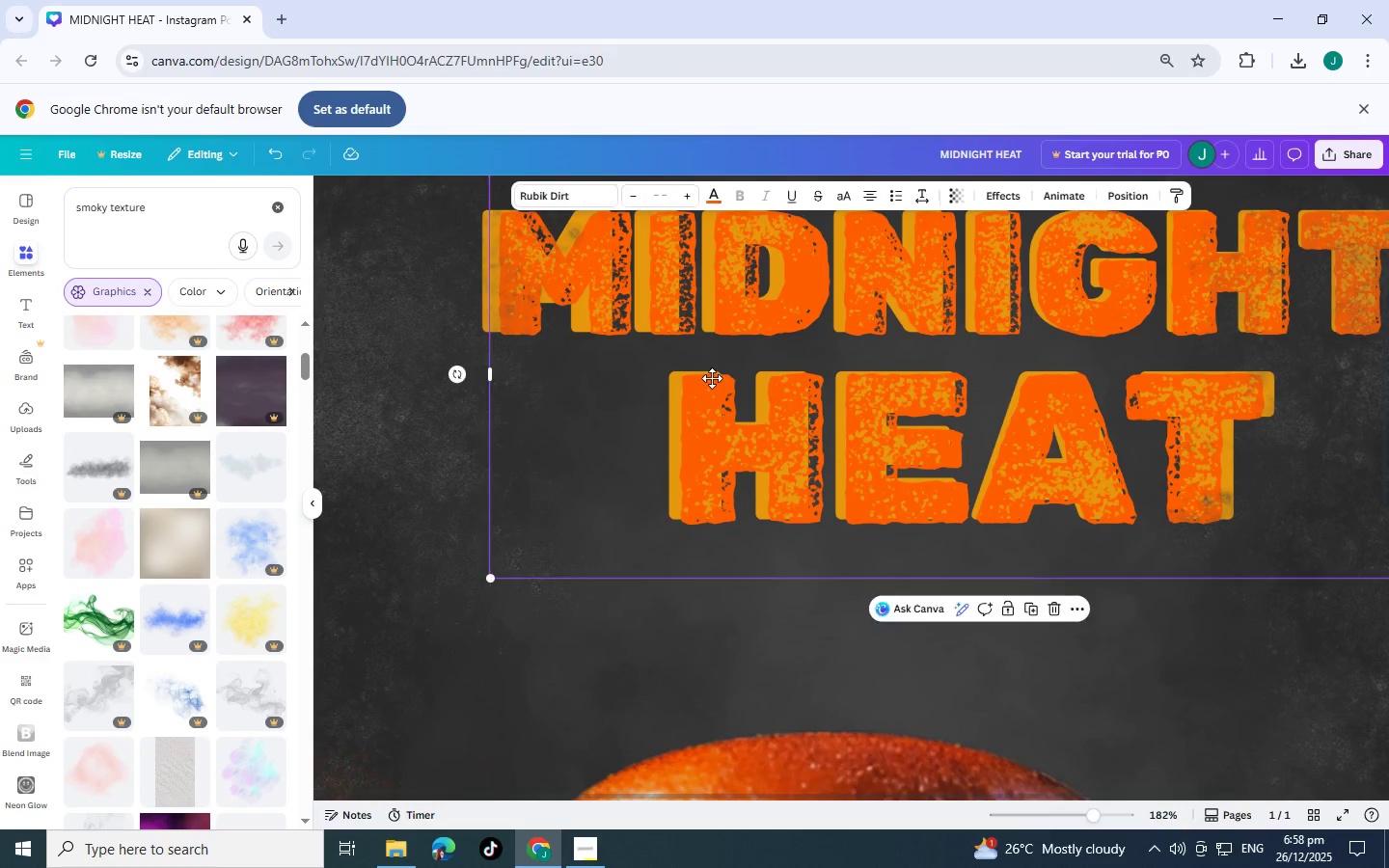 
left_click_drag(start_coordinate=[490, 579], to_coordinate=[500, 575])
 